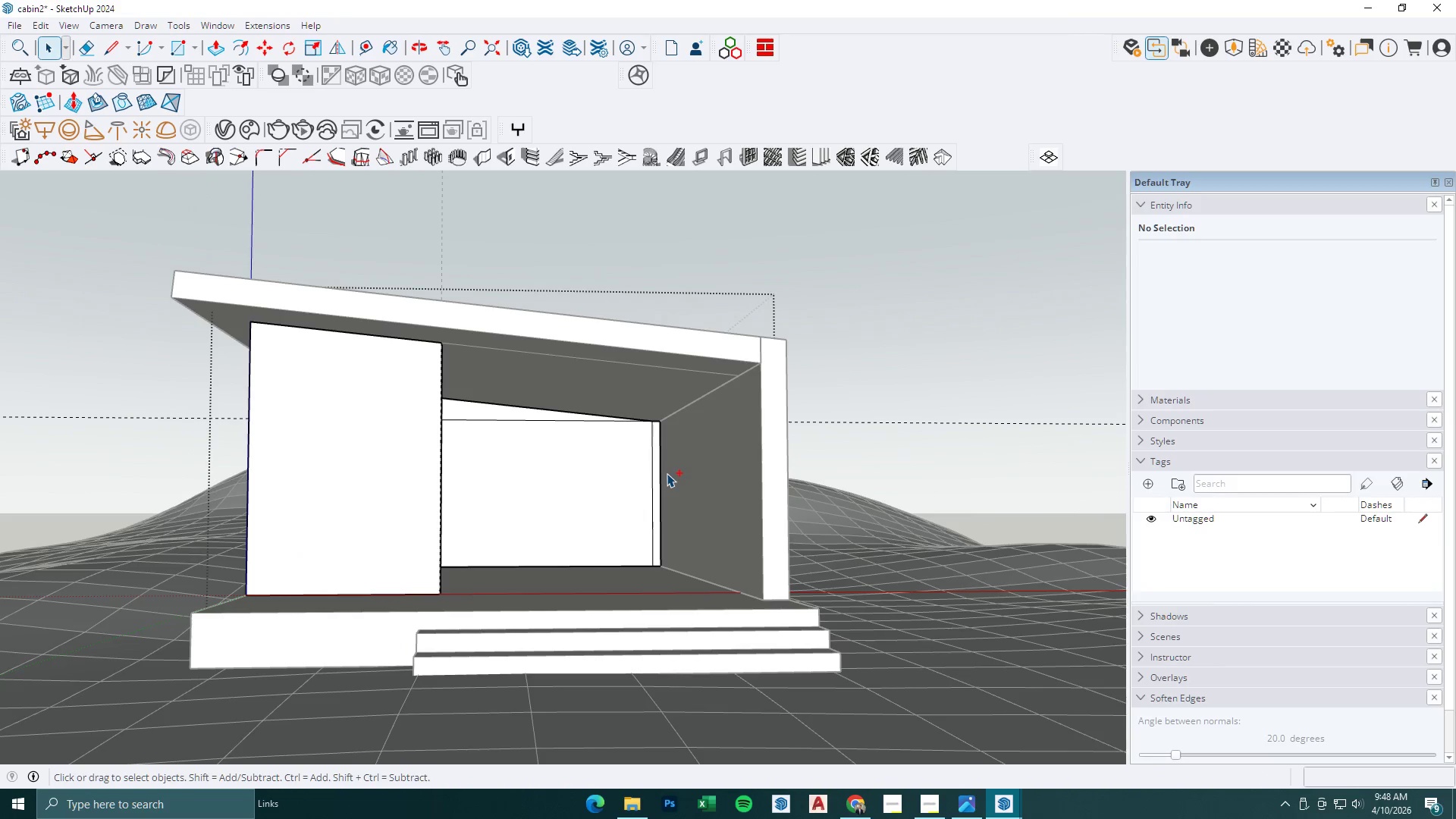 
key(Control+Z)
 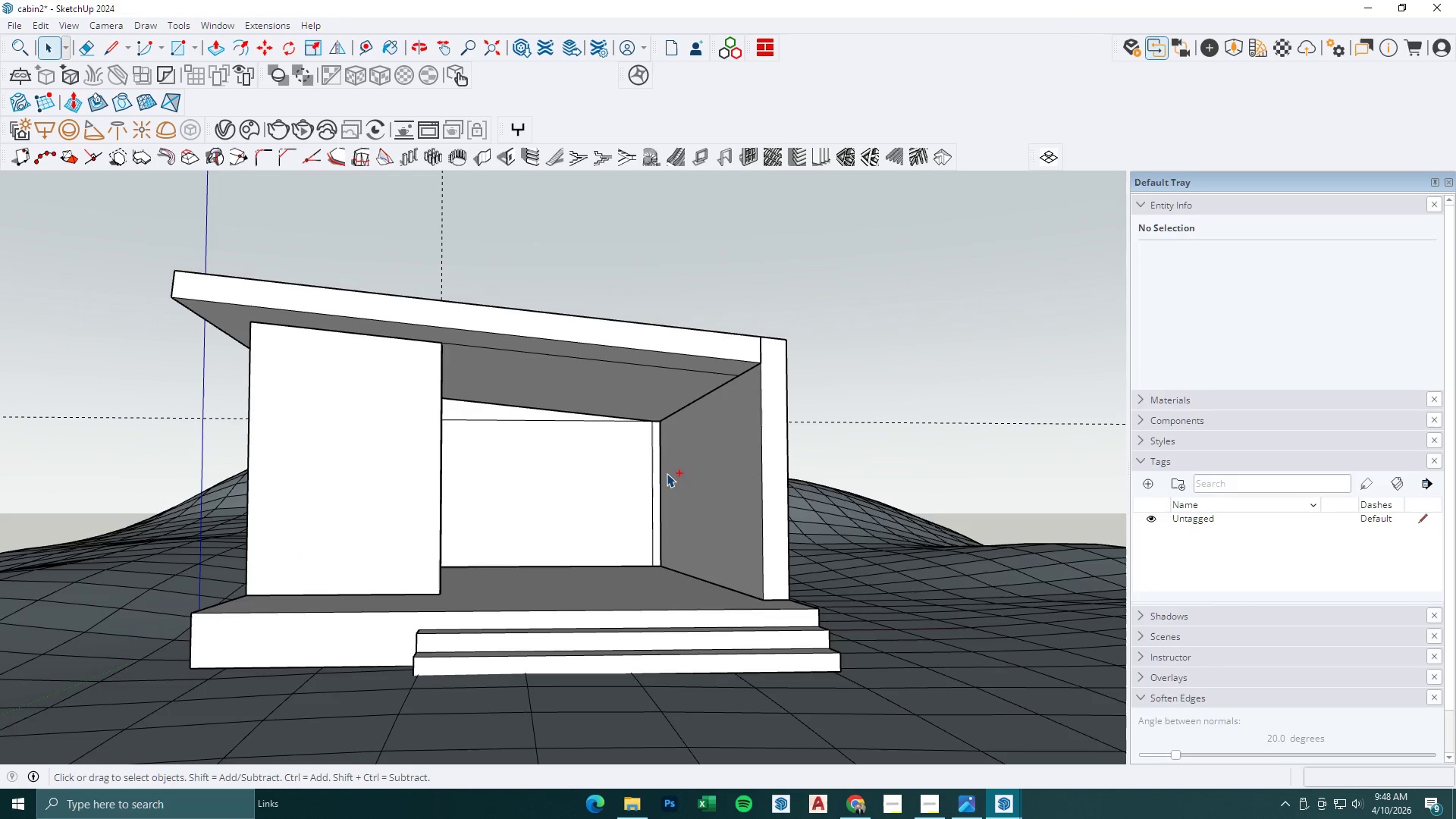 
key(Control+Z)
 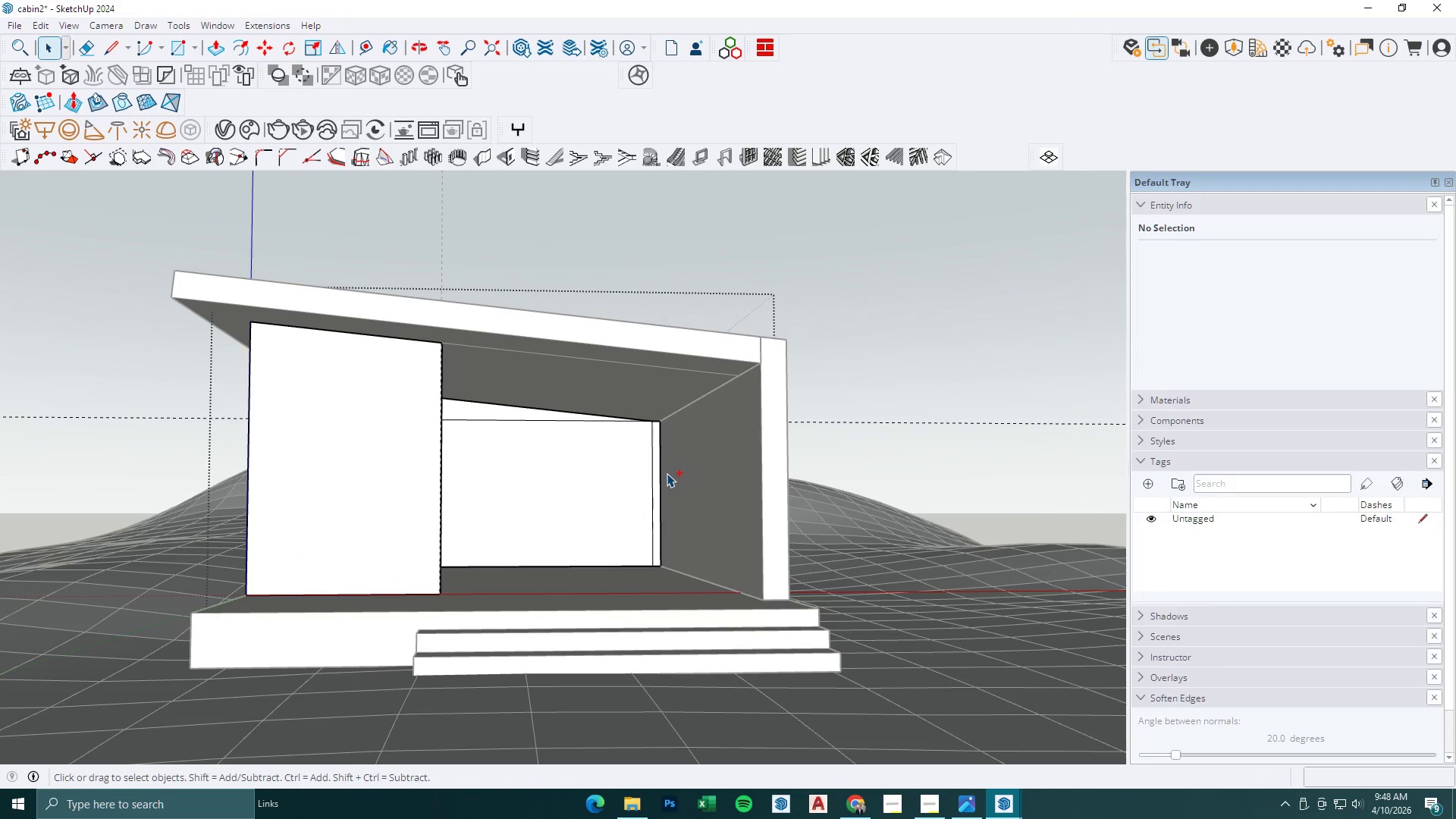 
key(Control+Z)
 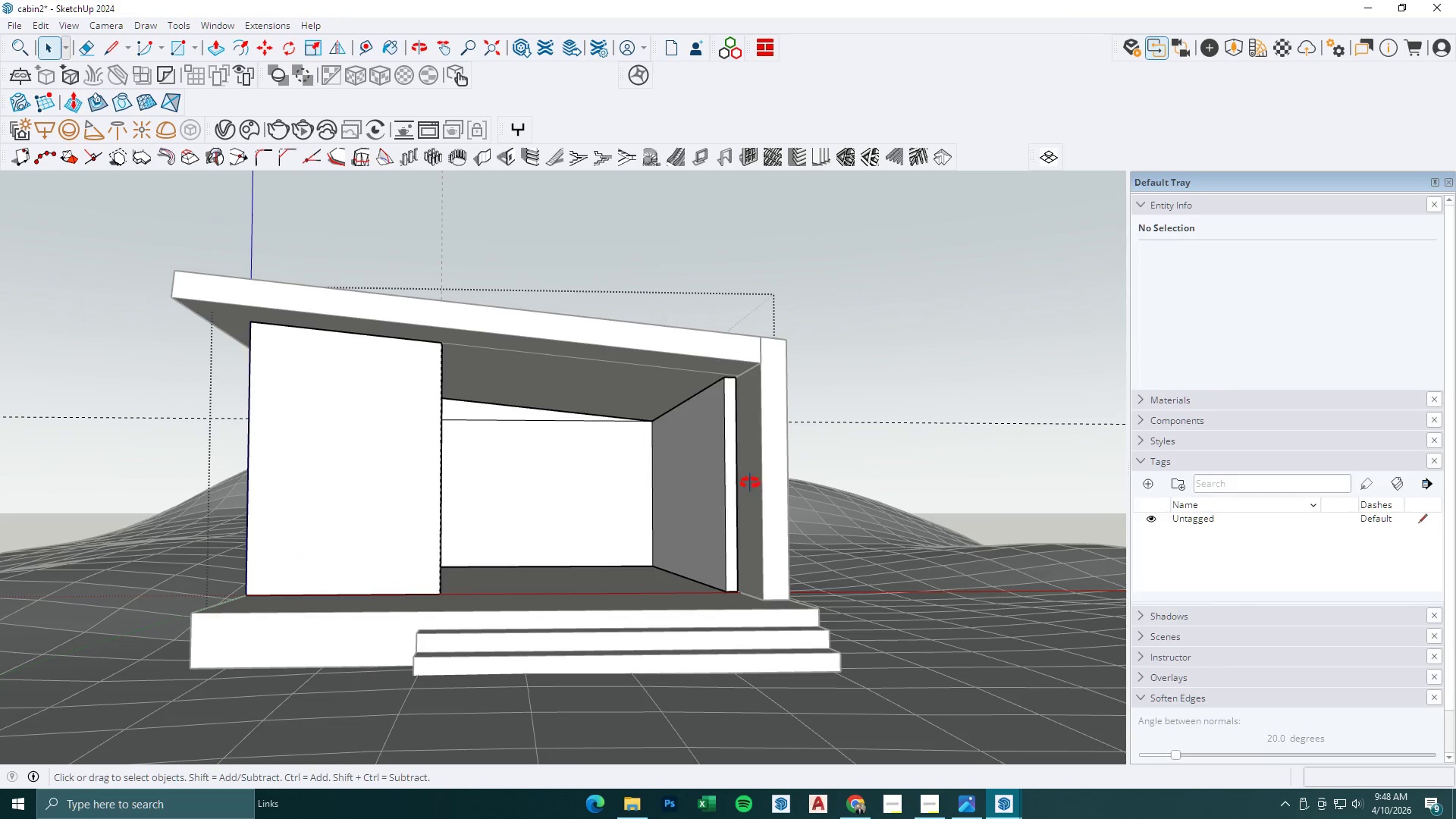 
key(Space)
 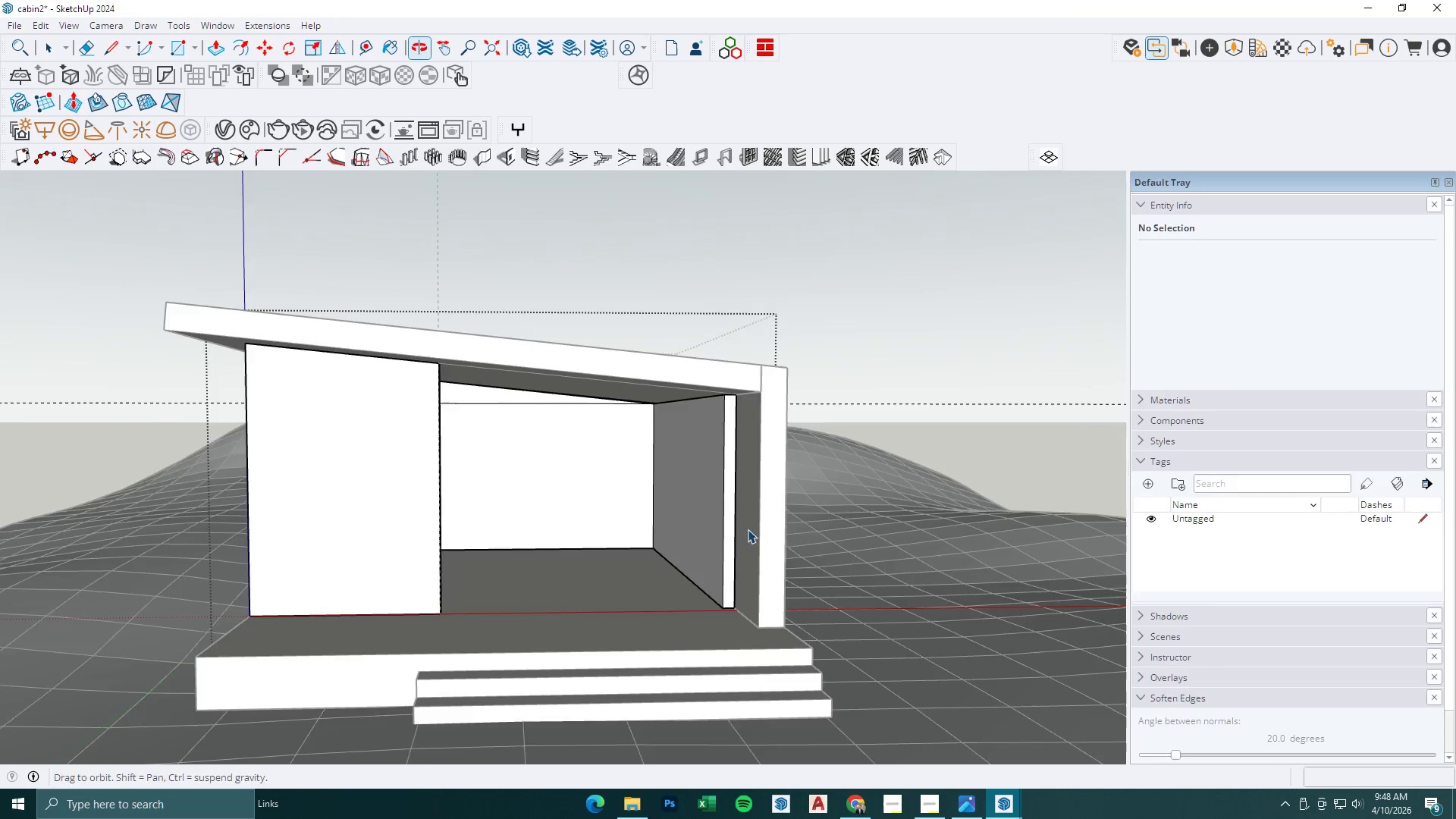 
key(Escape)
 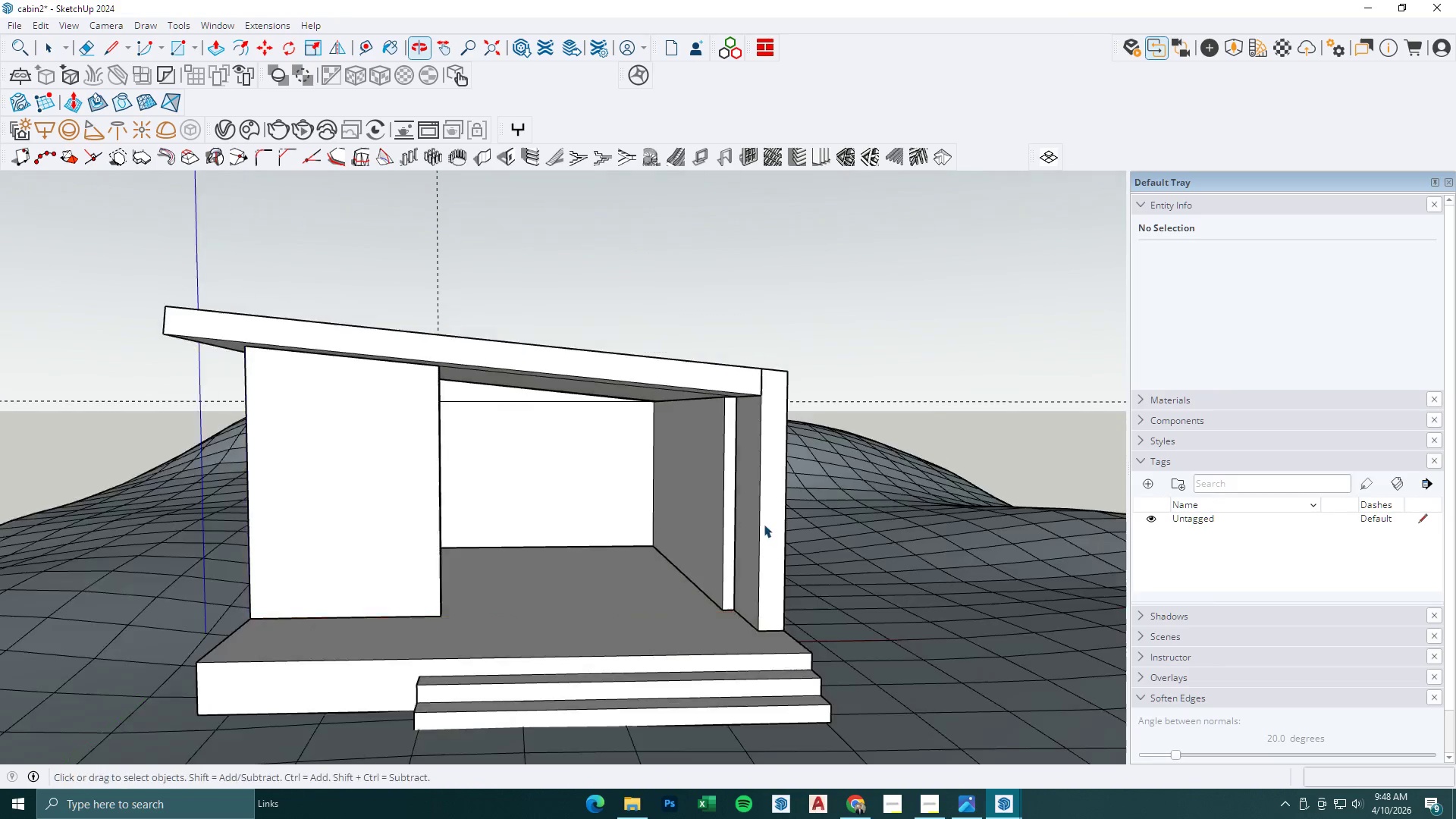 
left_click([768, 513])
 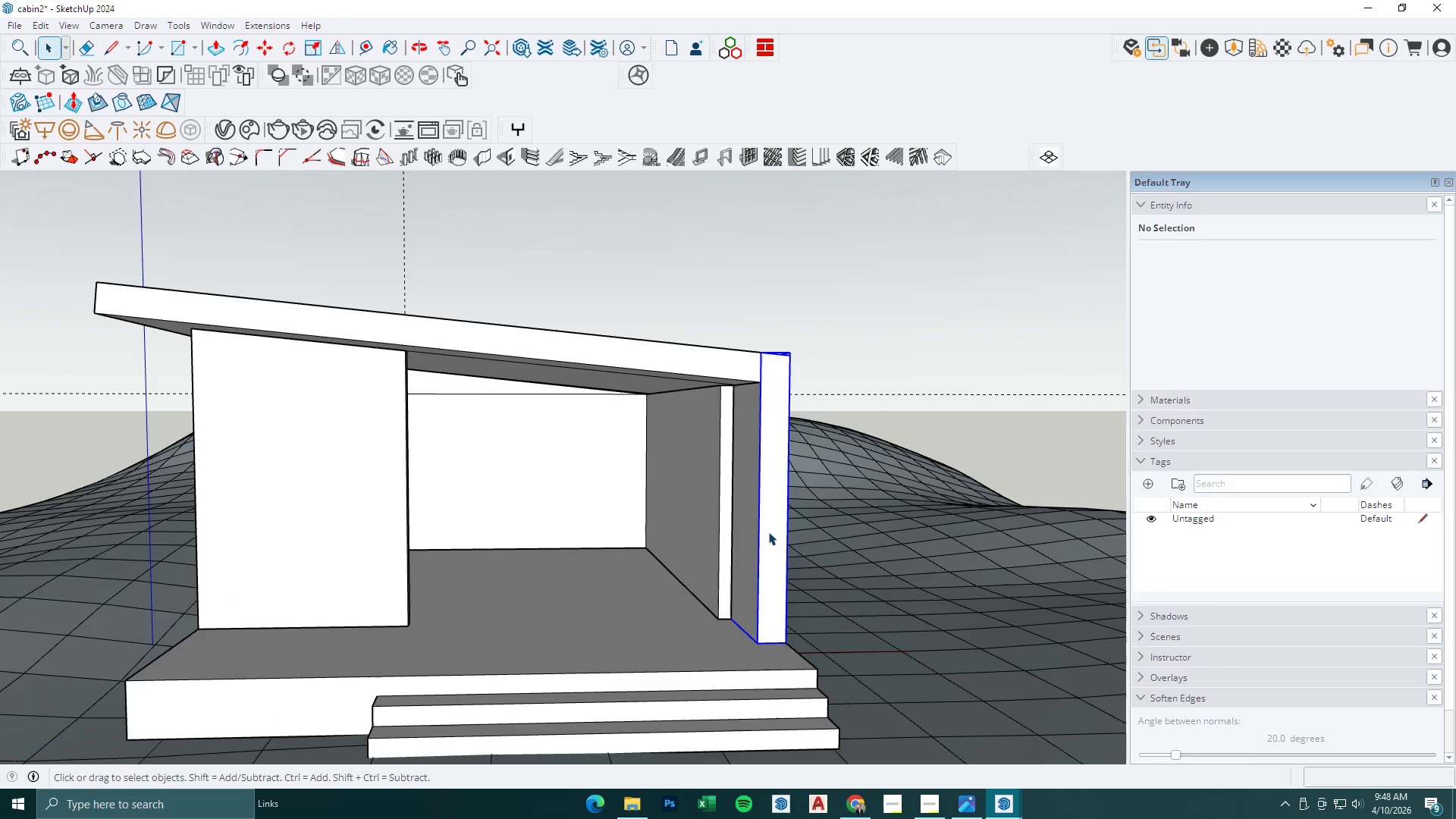 
scroll: coordinate [766, 516], scroll_direction: up, amount: 1.0
 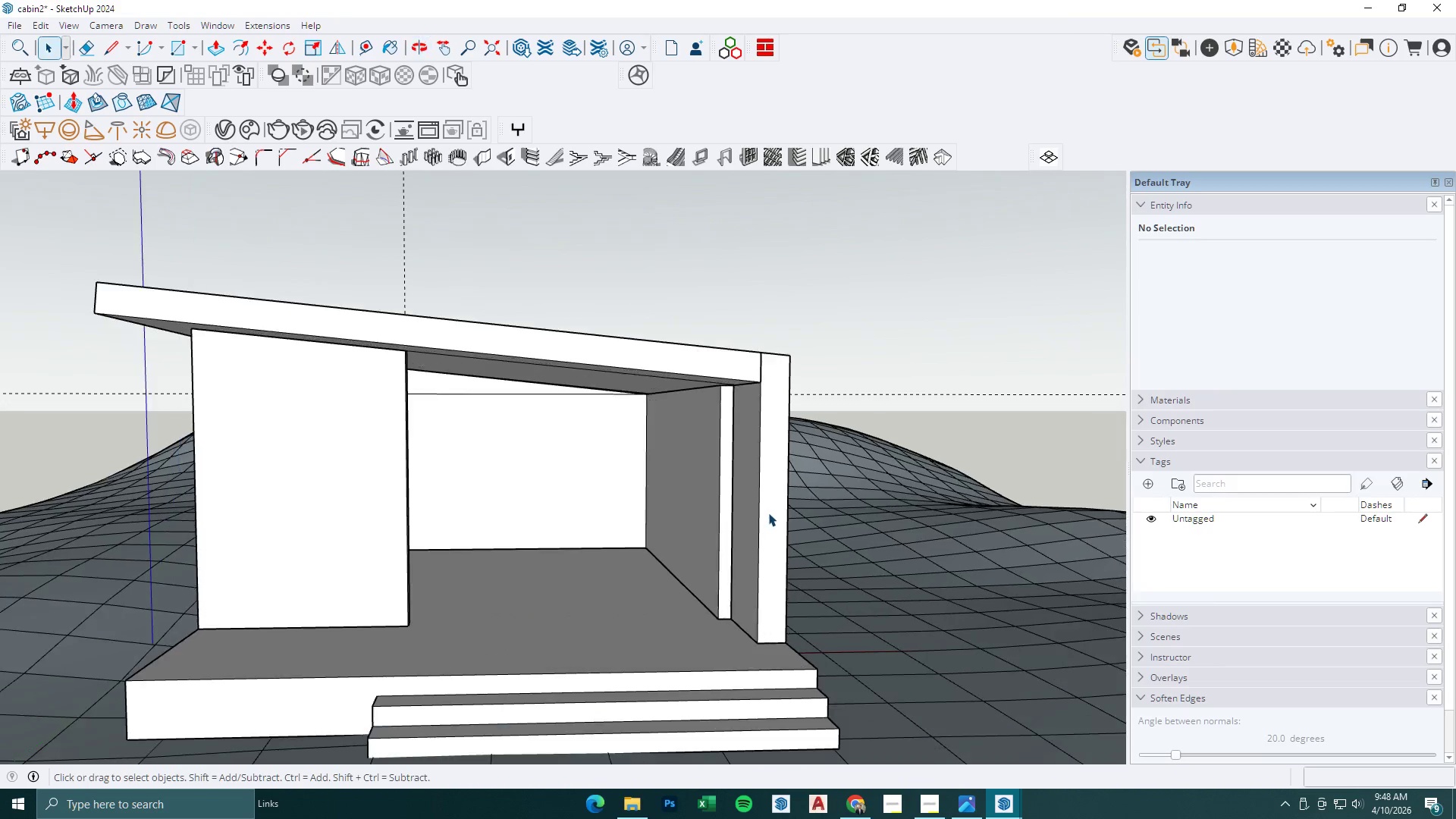 
key(M)
 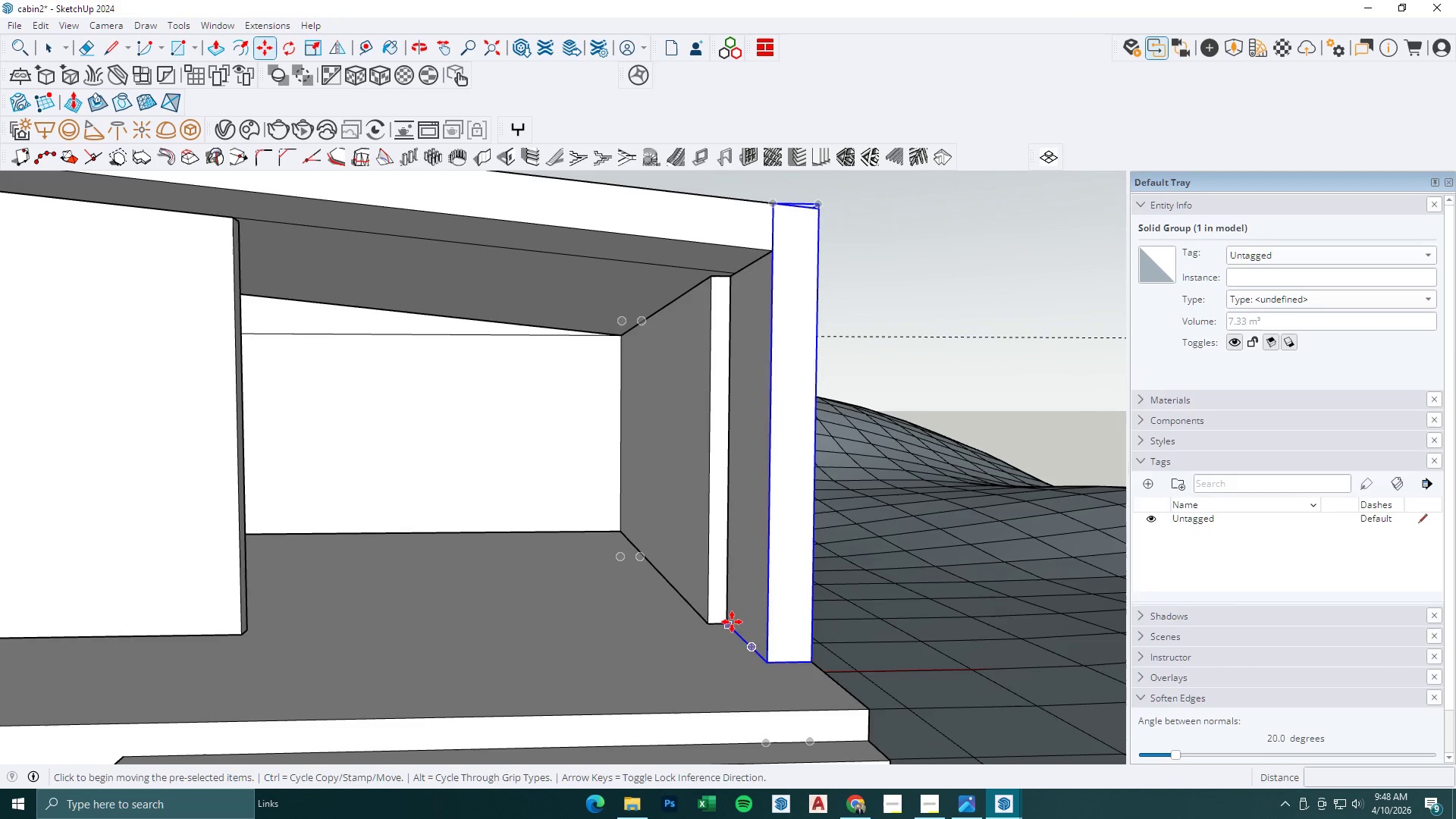 
scroll: coordinate [740, 610], scroll_direction: up, amount: 4.0
 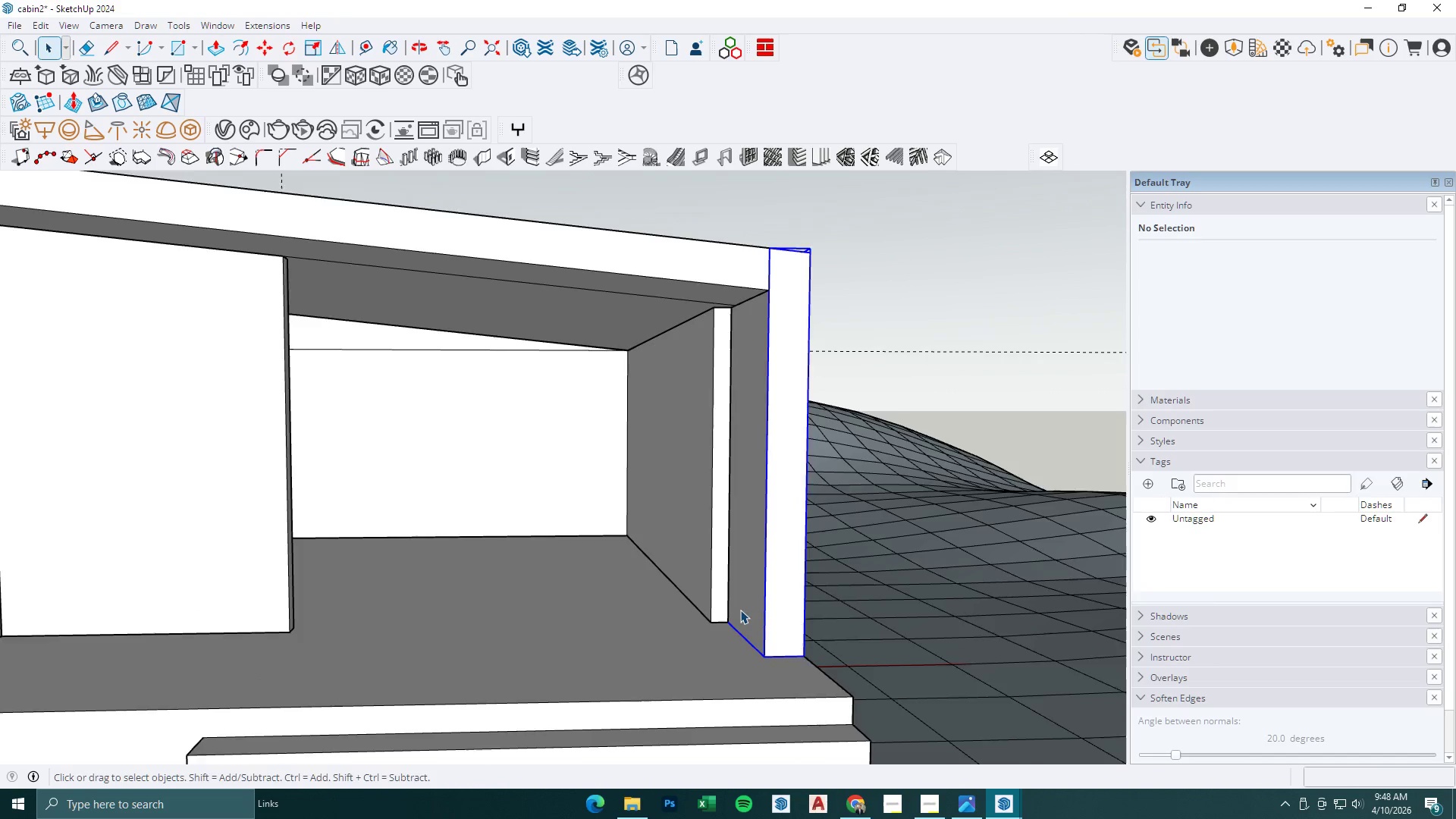 
left_click([731, 622])
 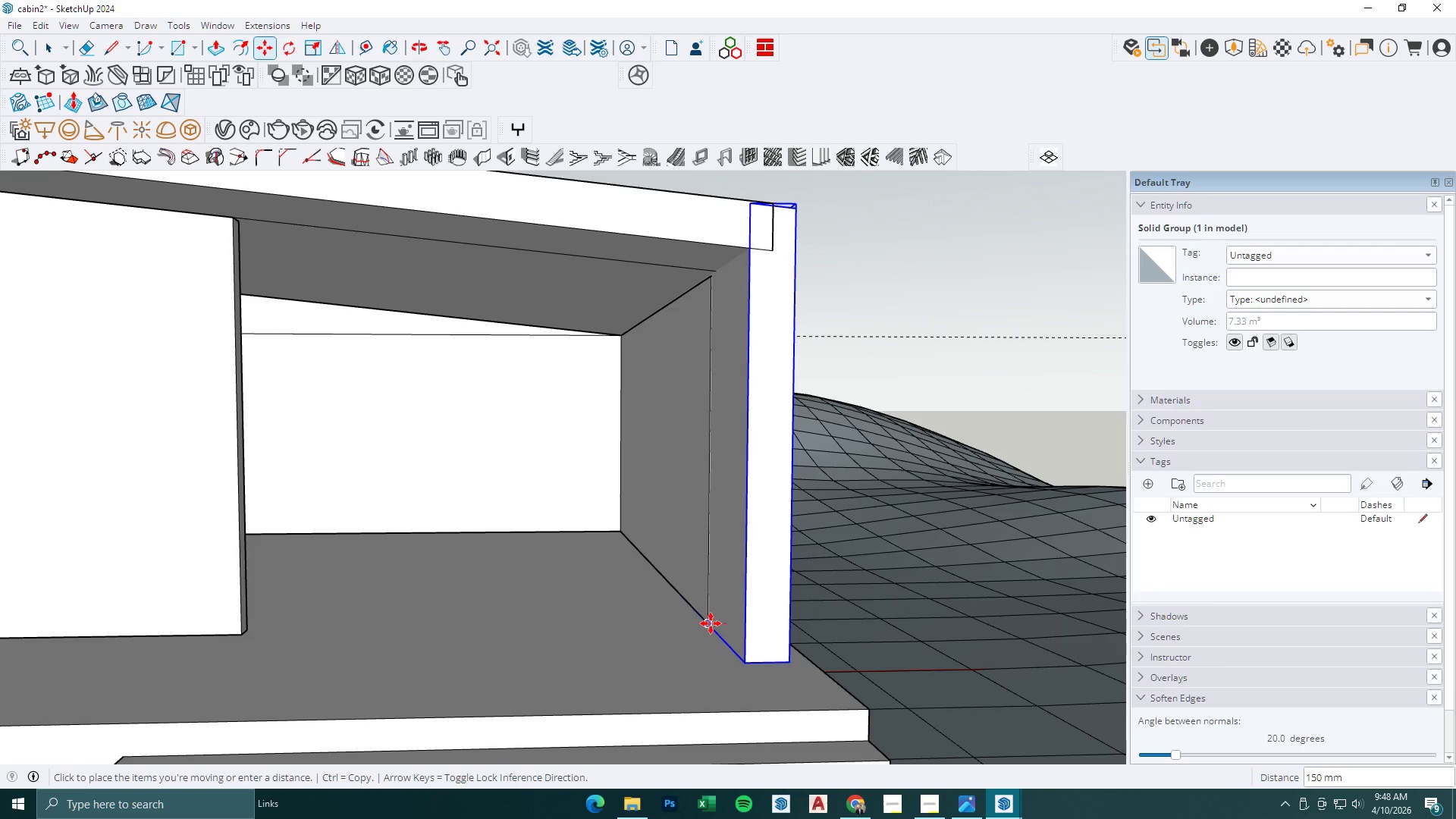 
left_click([709, 623])
 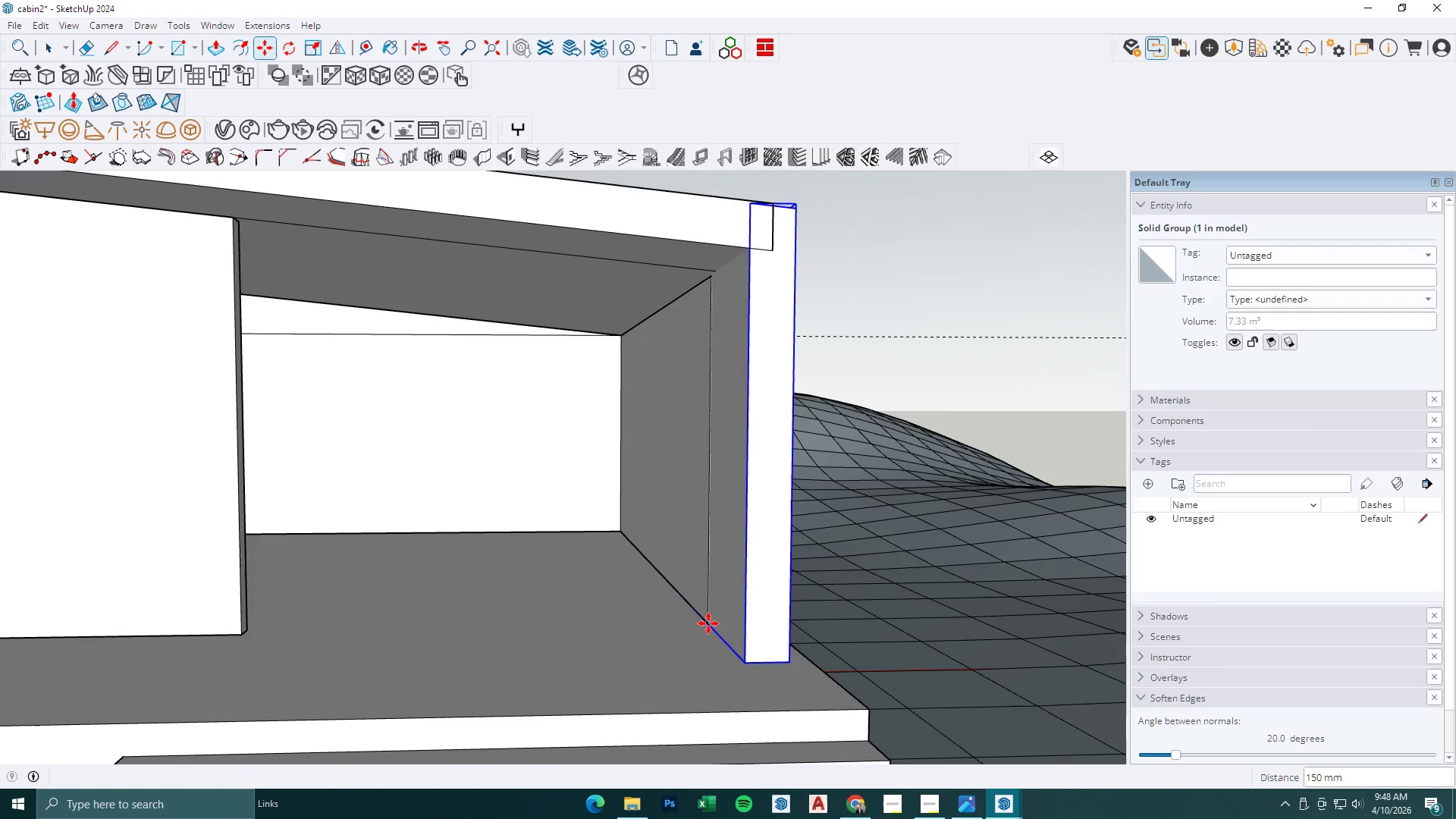 
key(Space)
 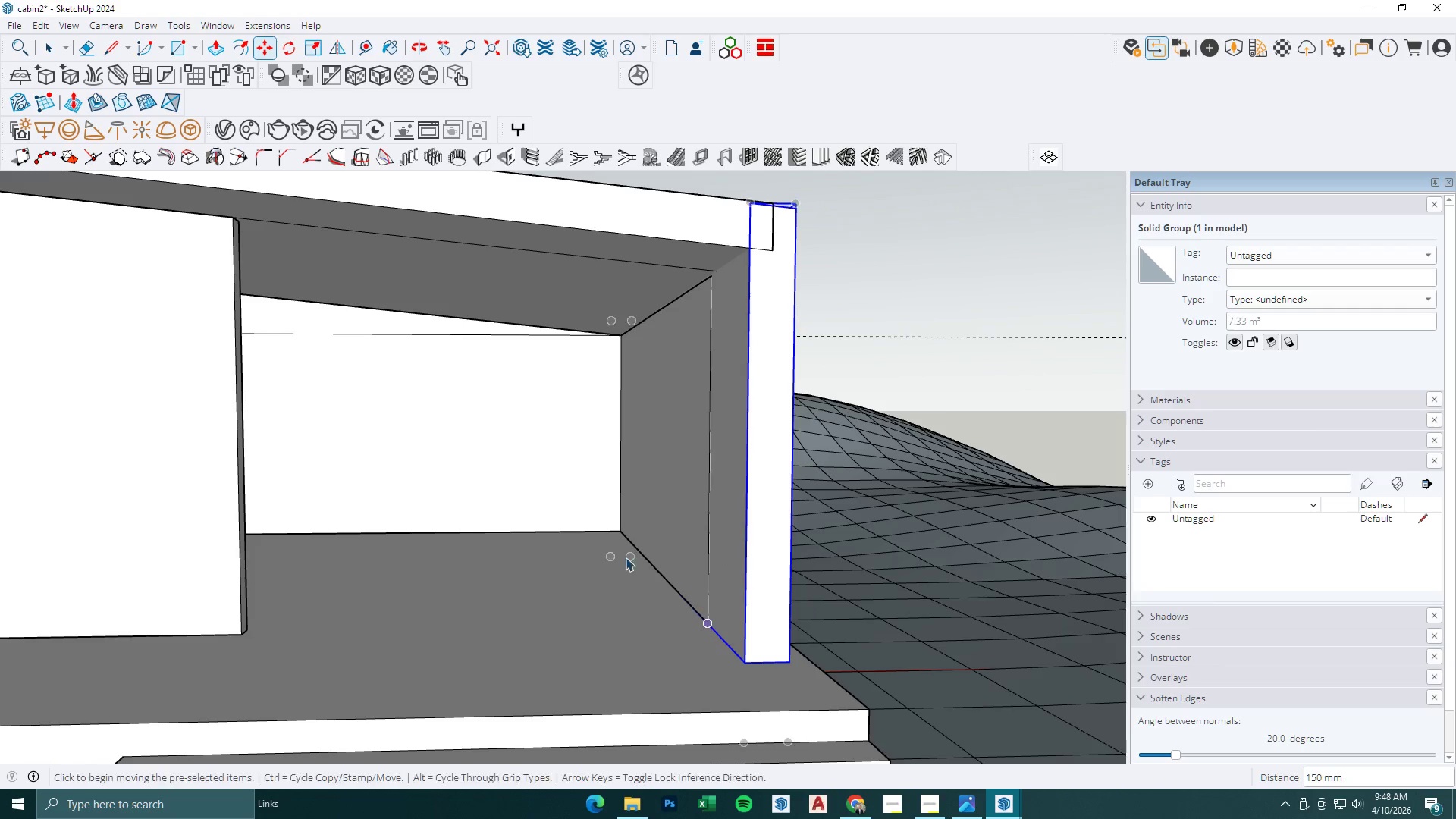 
double_click([578, 505])
 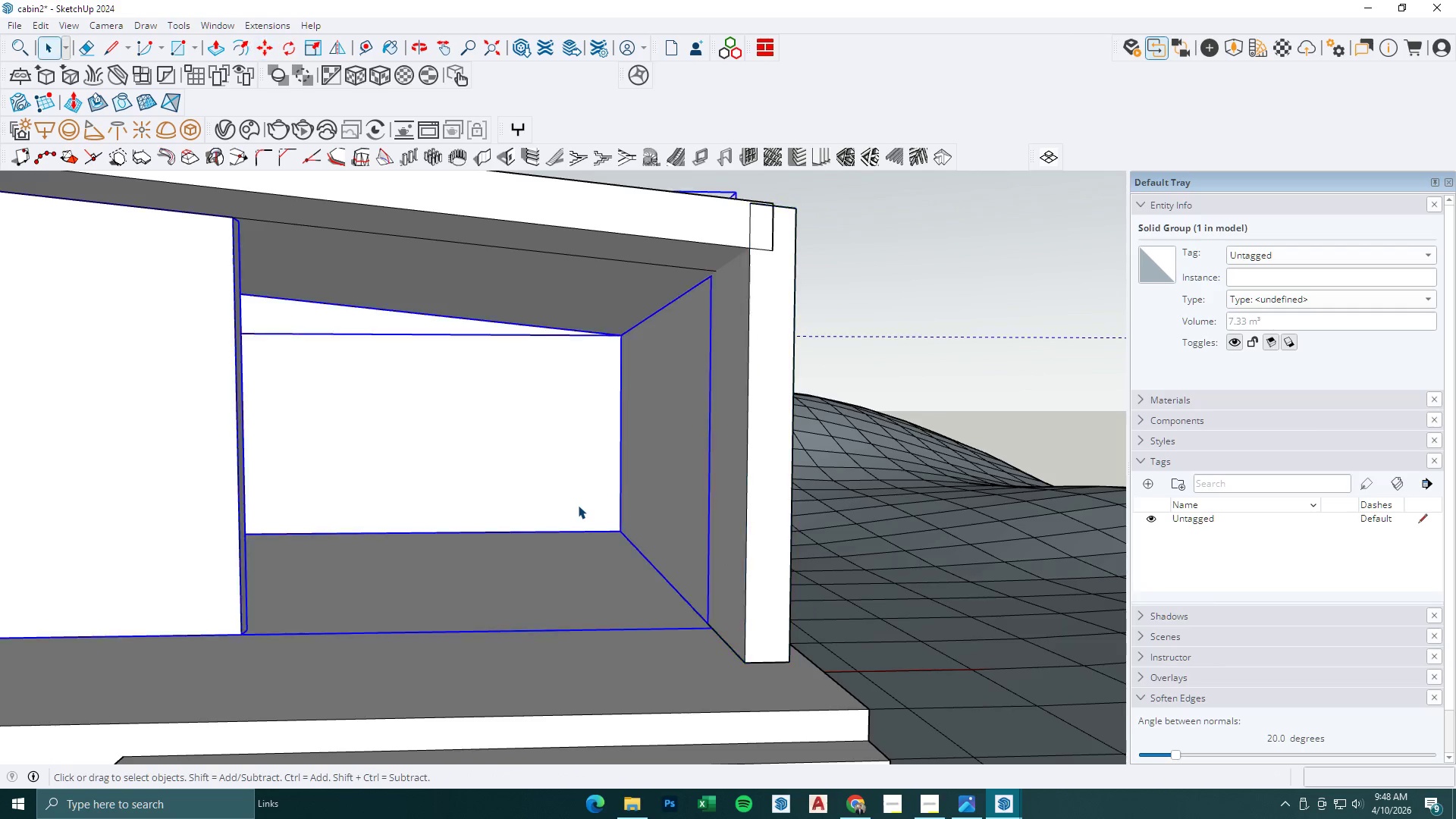 
triple_click([578, 505])
 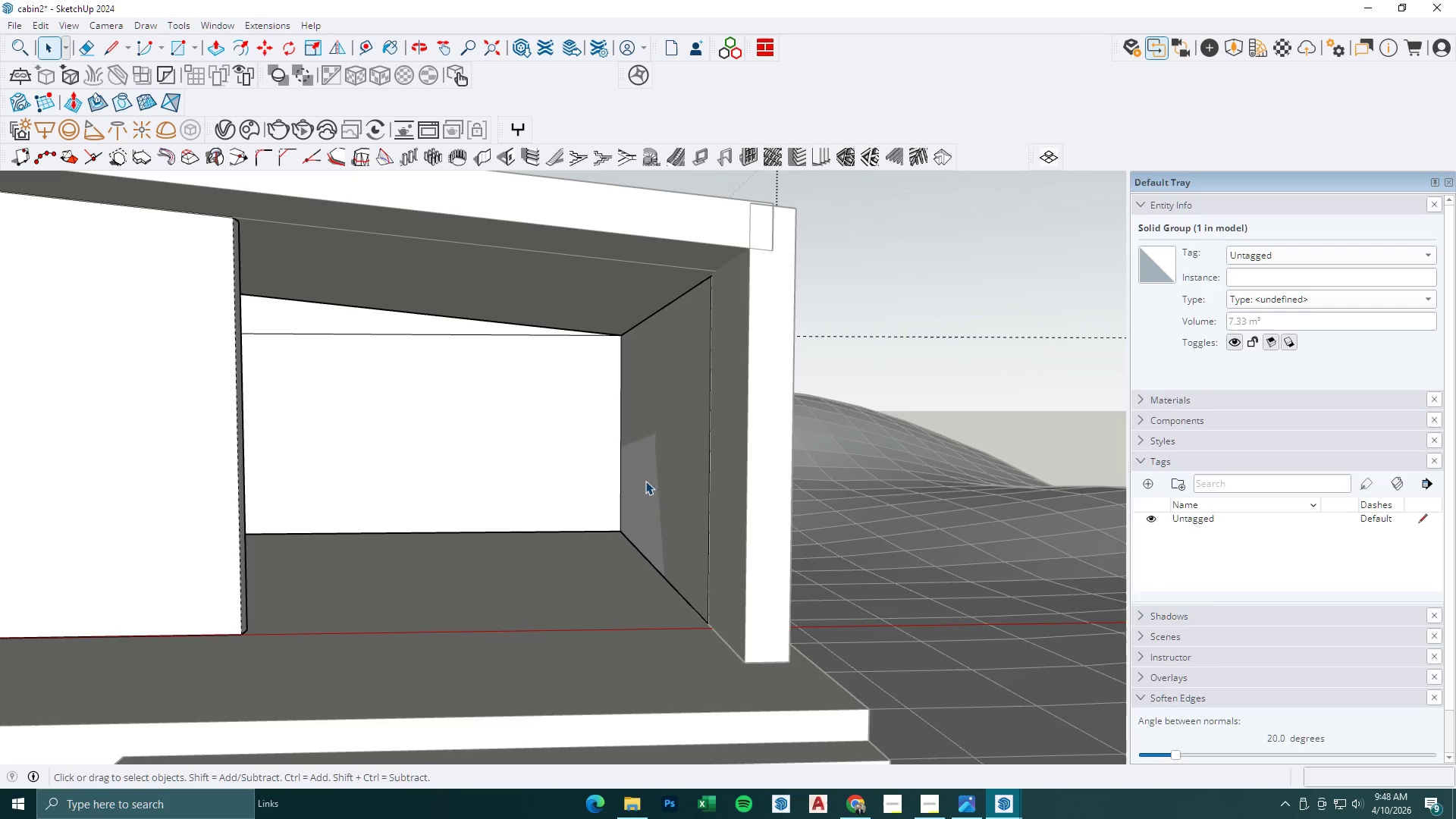 
key(P)
 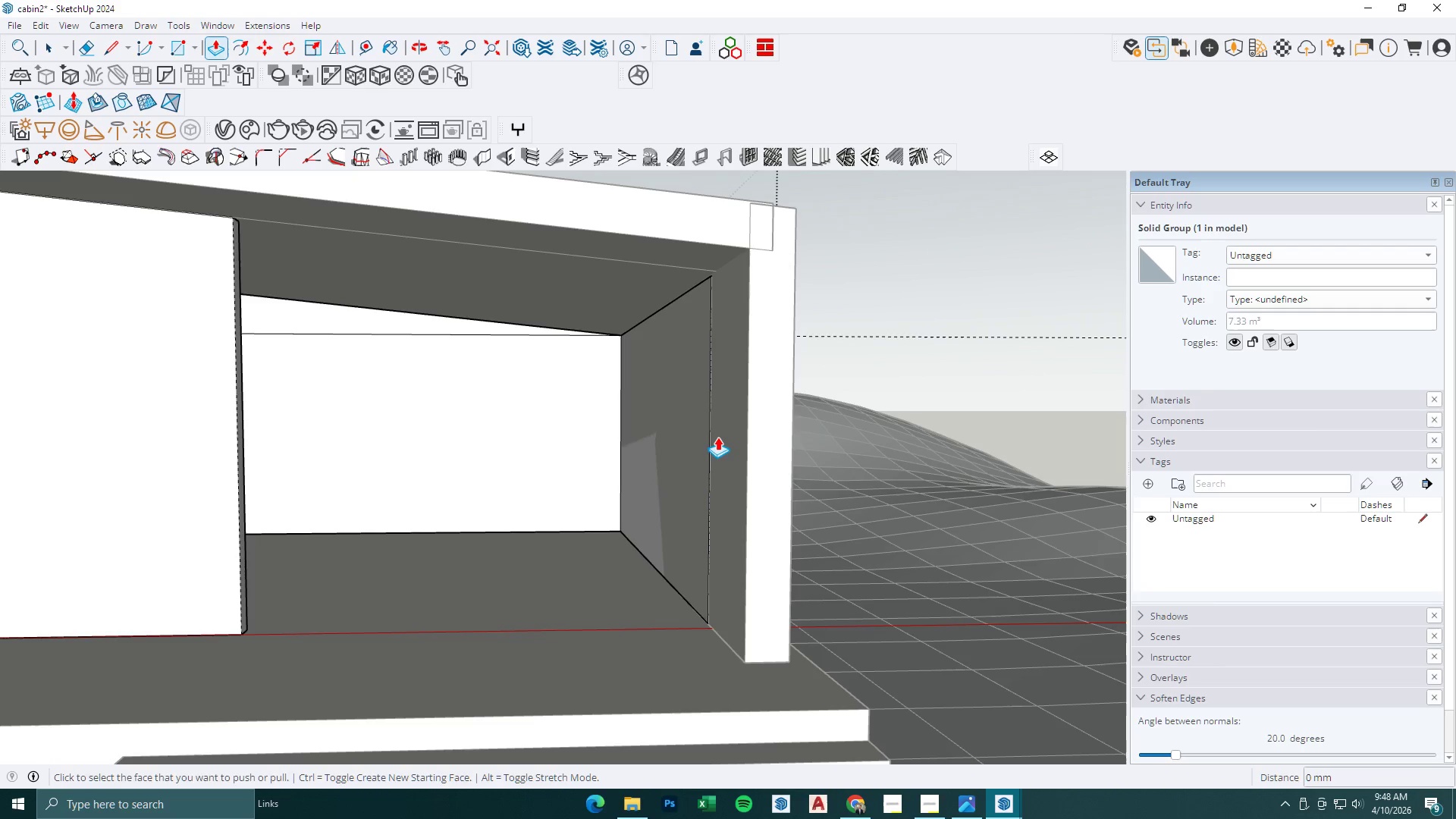 
left_click([719, 437])
 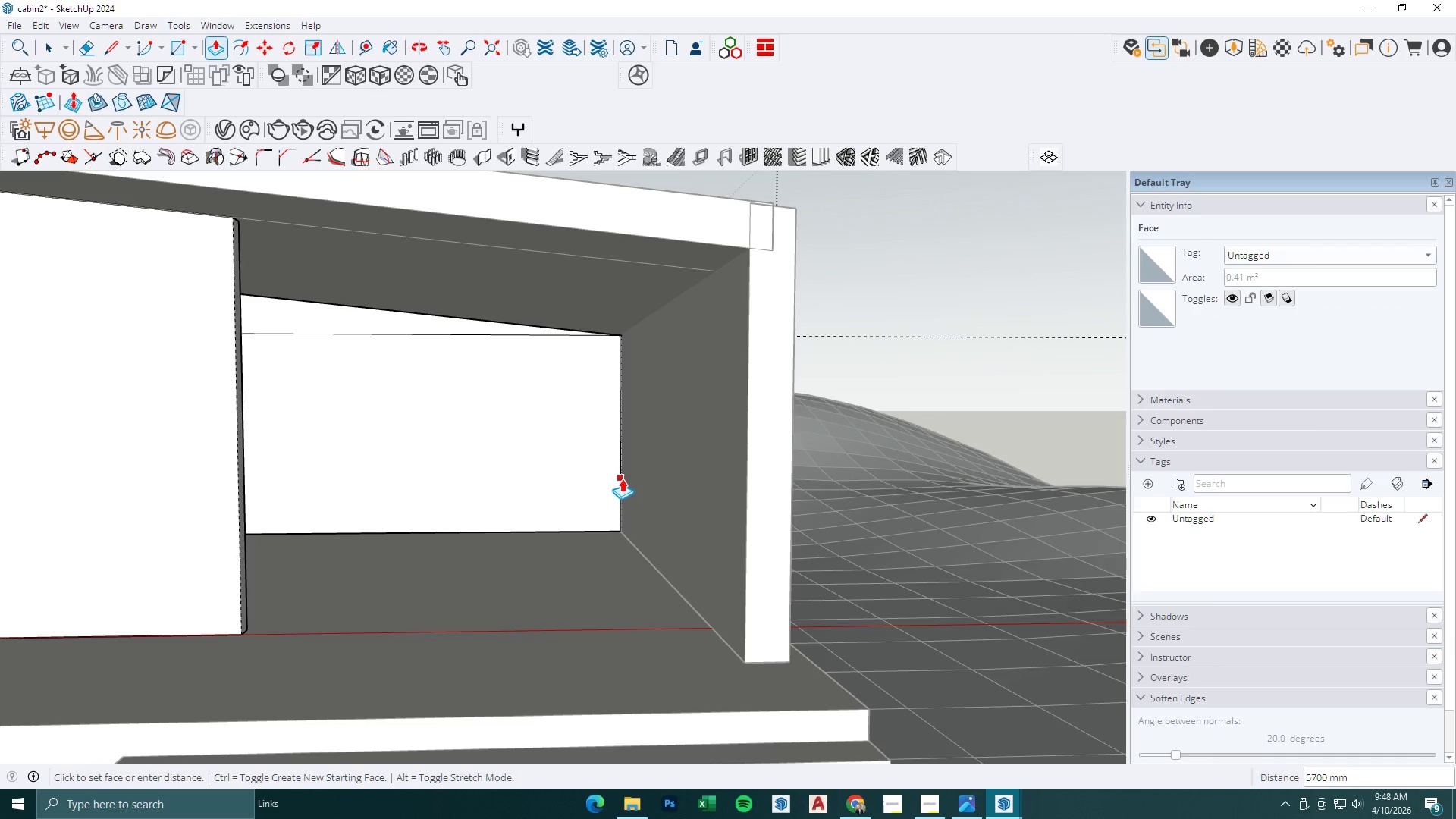 
left_click([622, 479])
 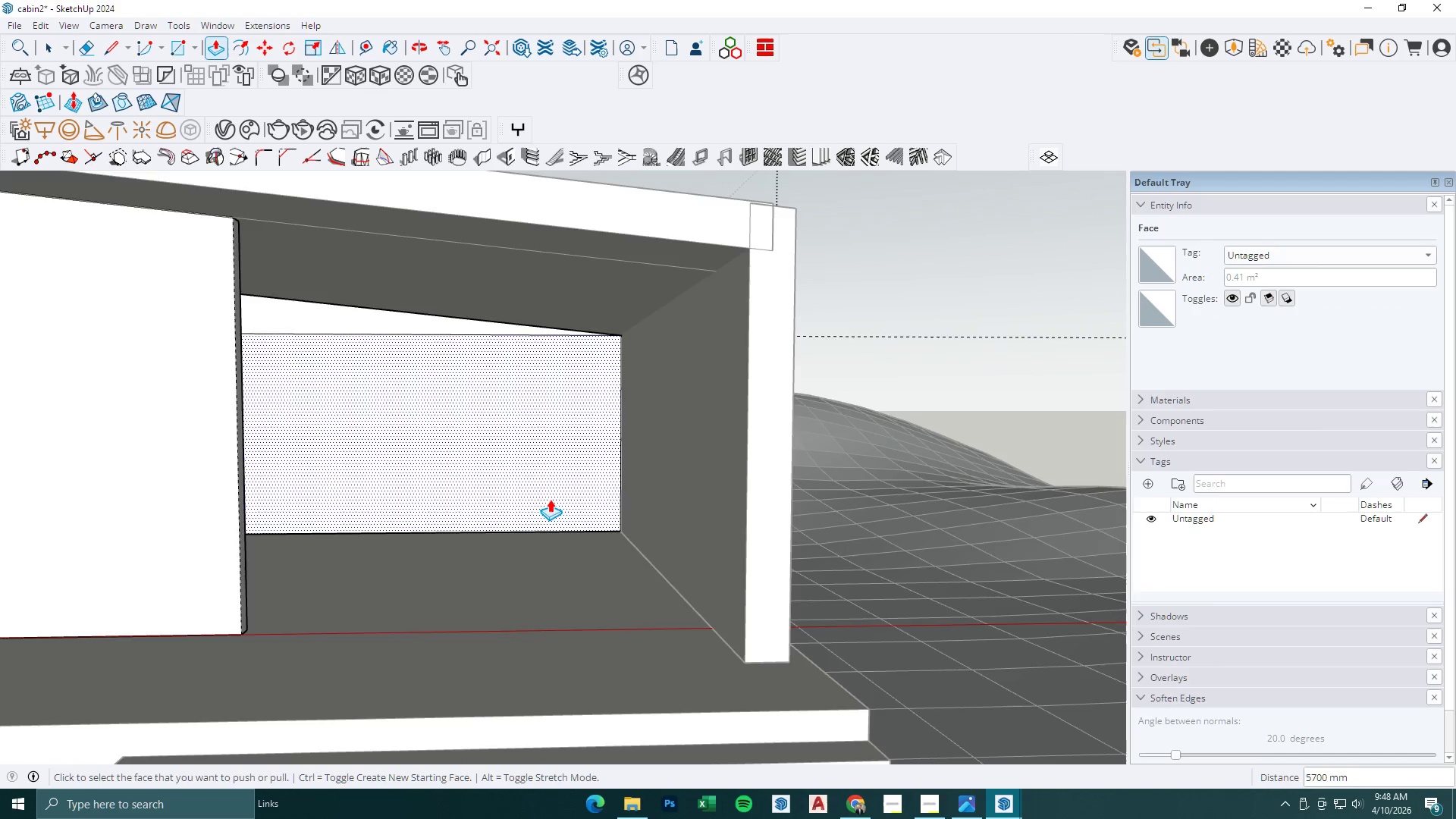 
scroll: coordinate [538, 514], scroll_direction: down, amount: 3.0
 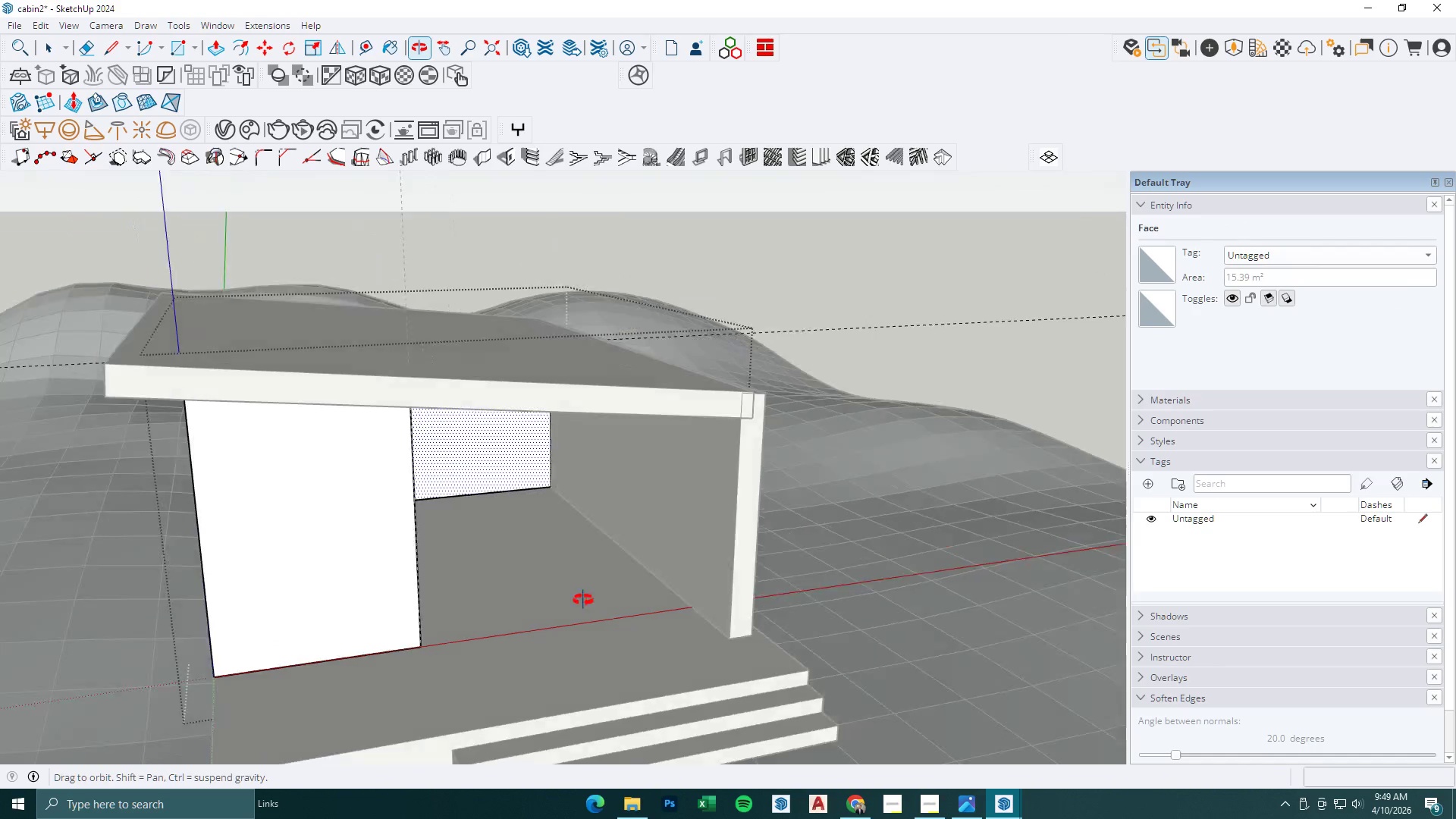 
key(Space)
 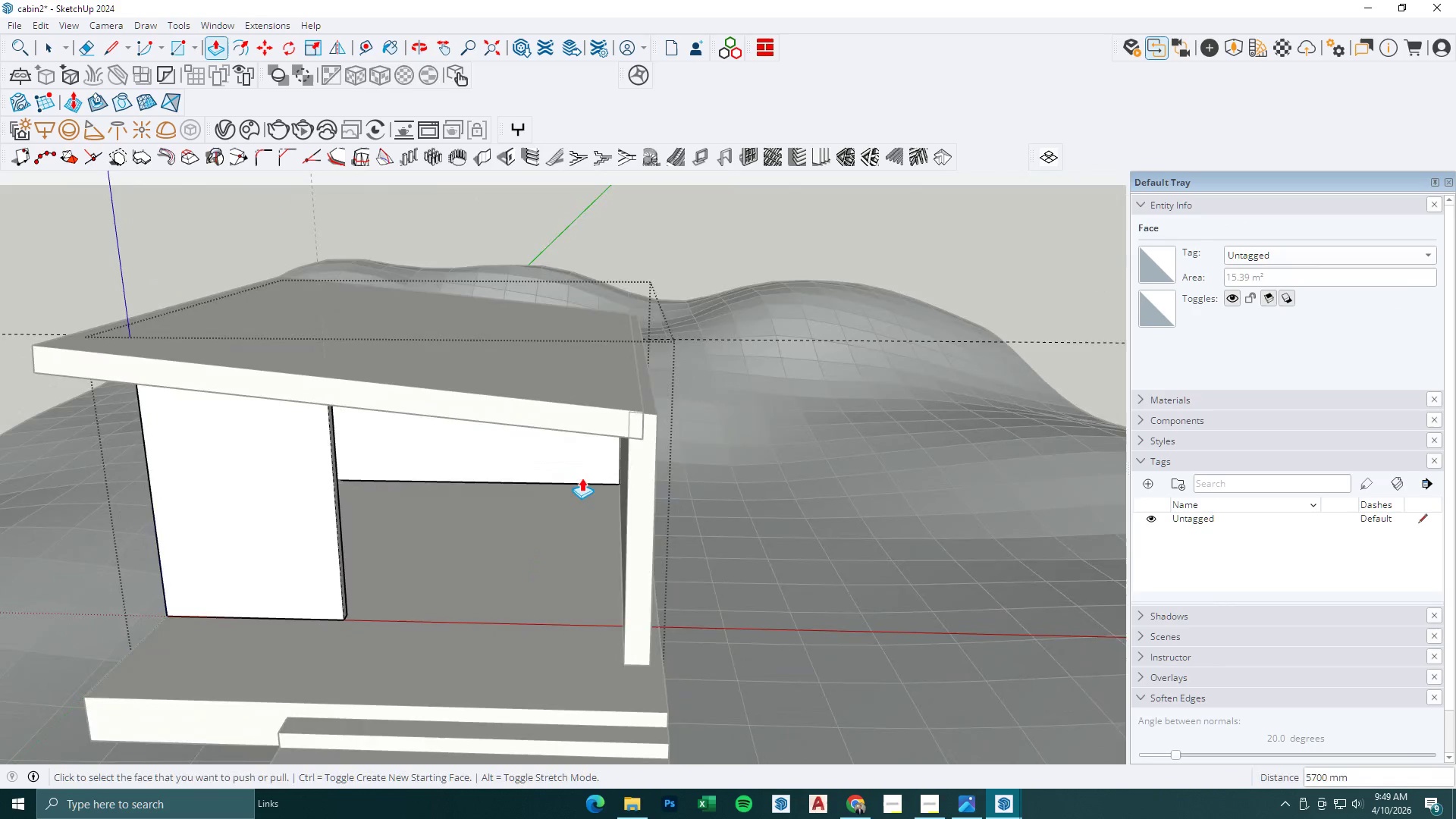 
key(Escape)
 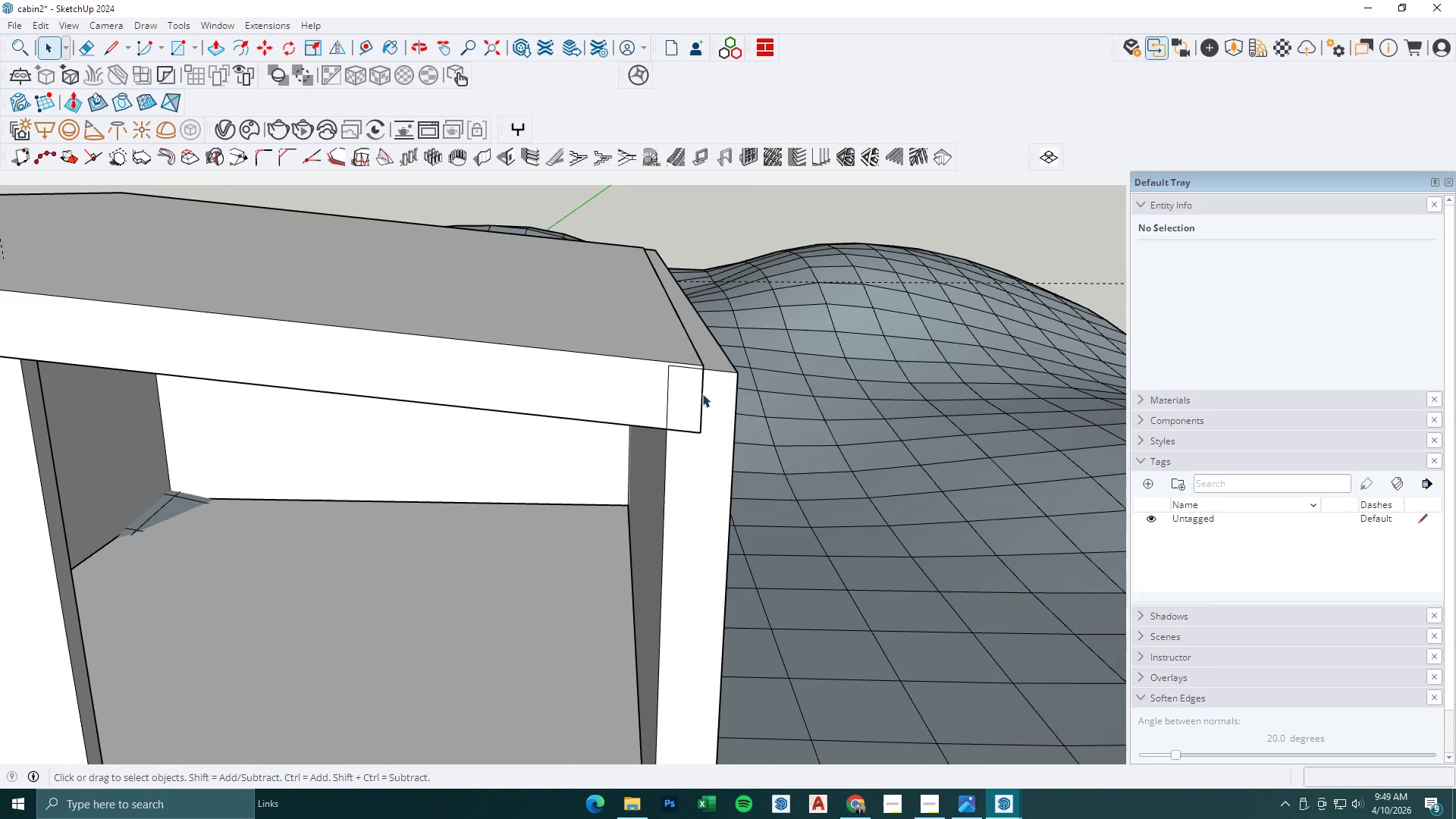 
scroll: coordinate [602, 444], scroll_direction: up, amount: 4.0
 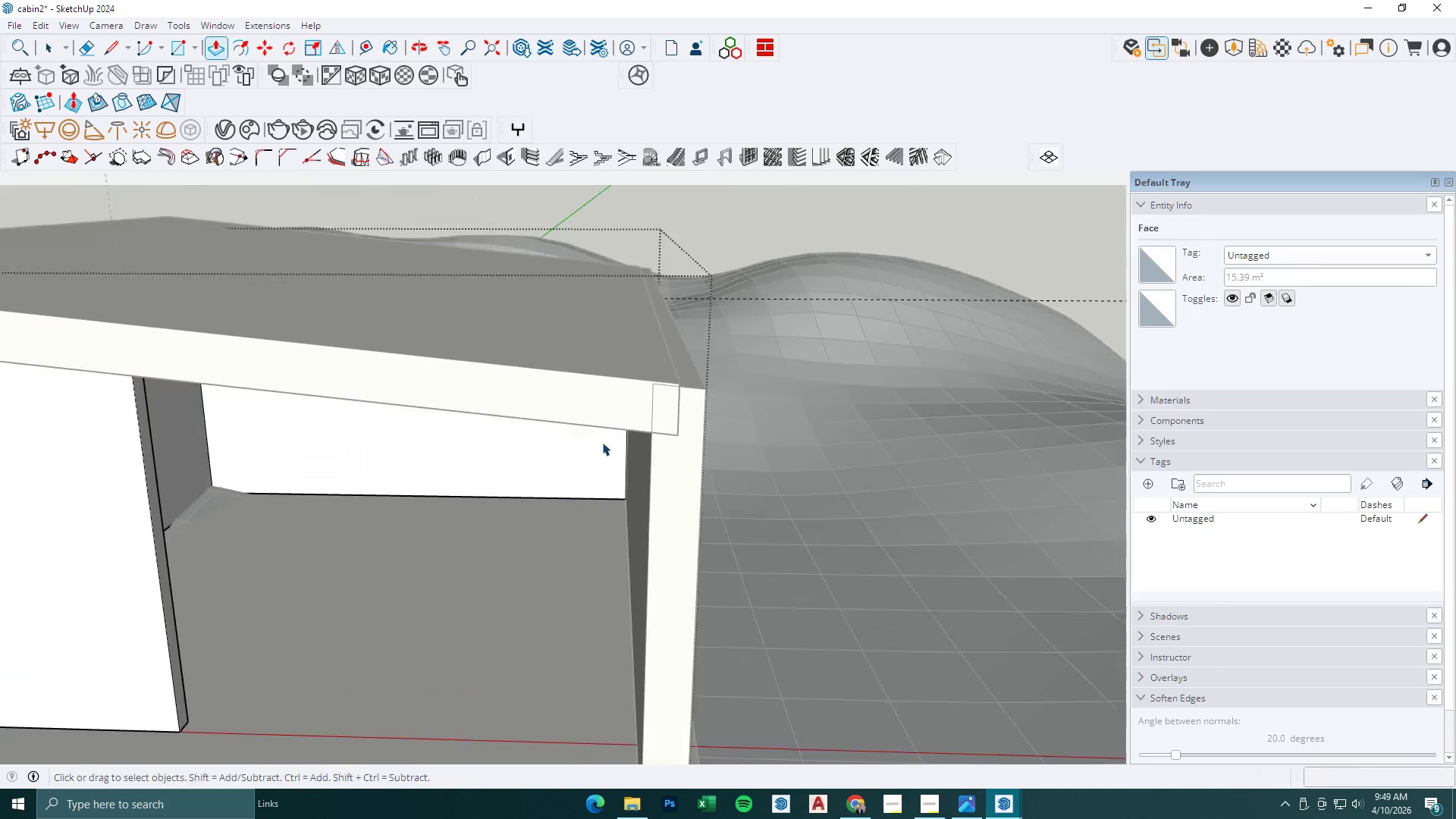 
double_click([726, 395])
 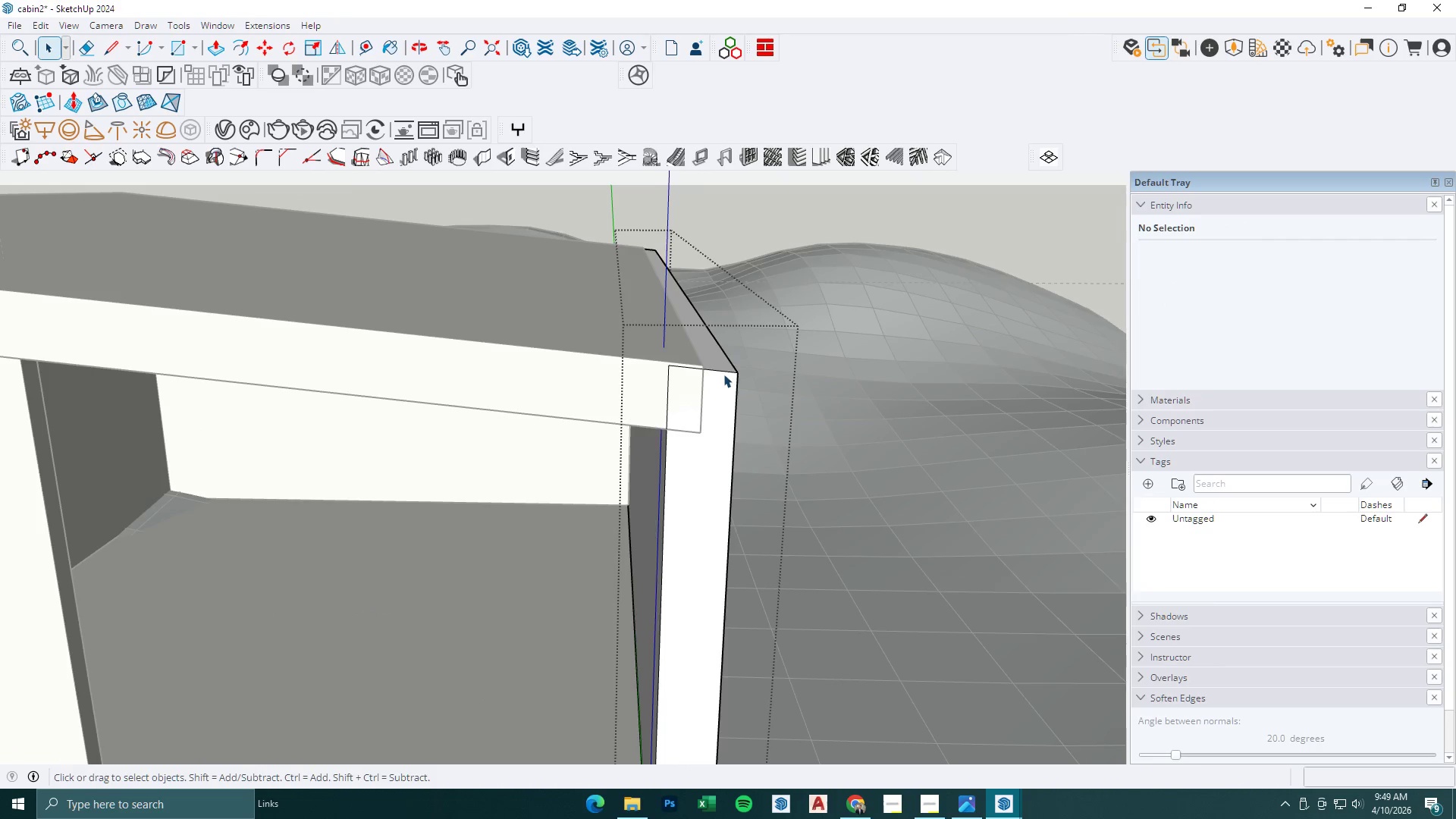 
scroll: coordinate [723, 374], scroll_direction: up, amount: 1.0
 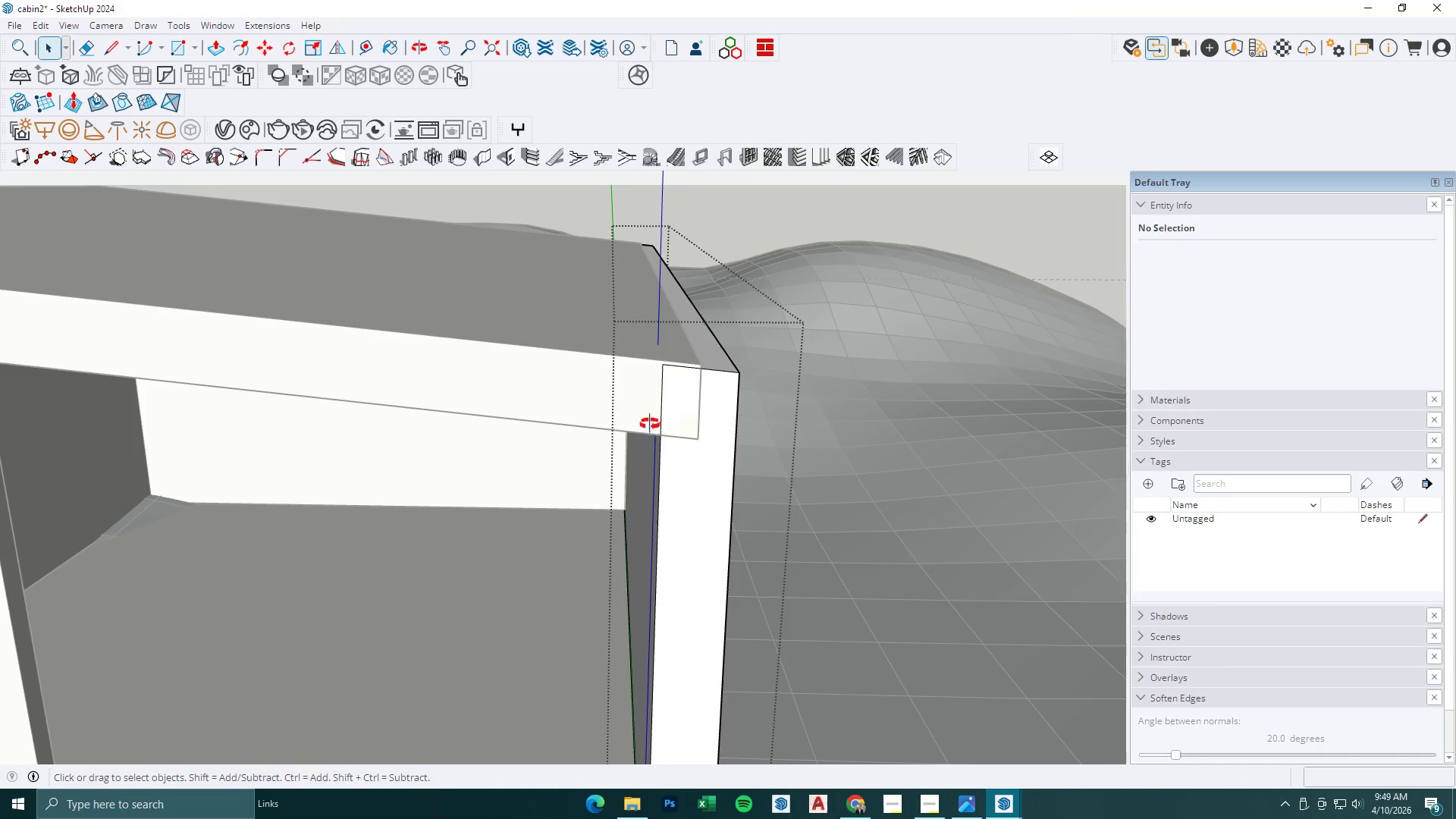 
key(Space)
 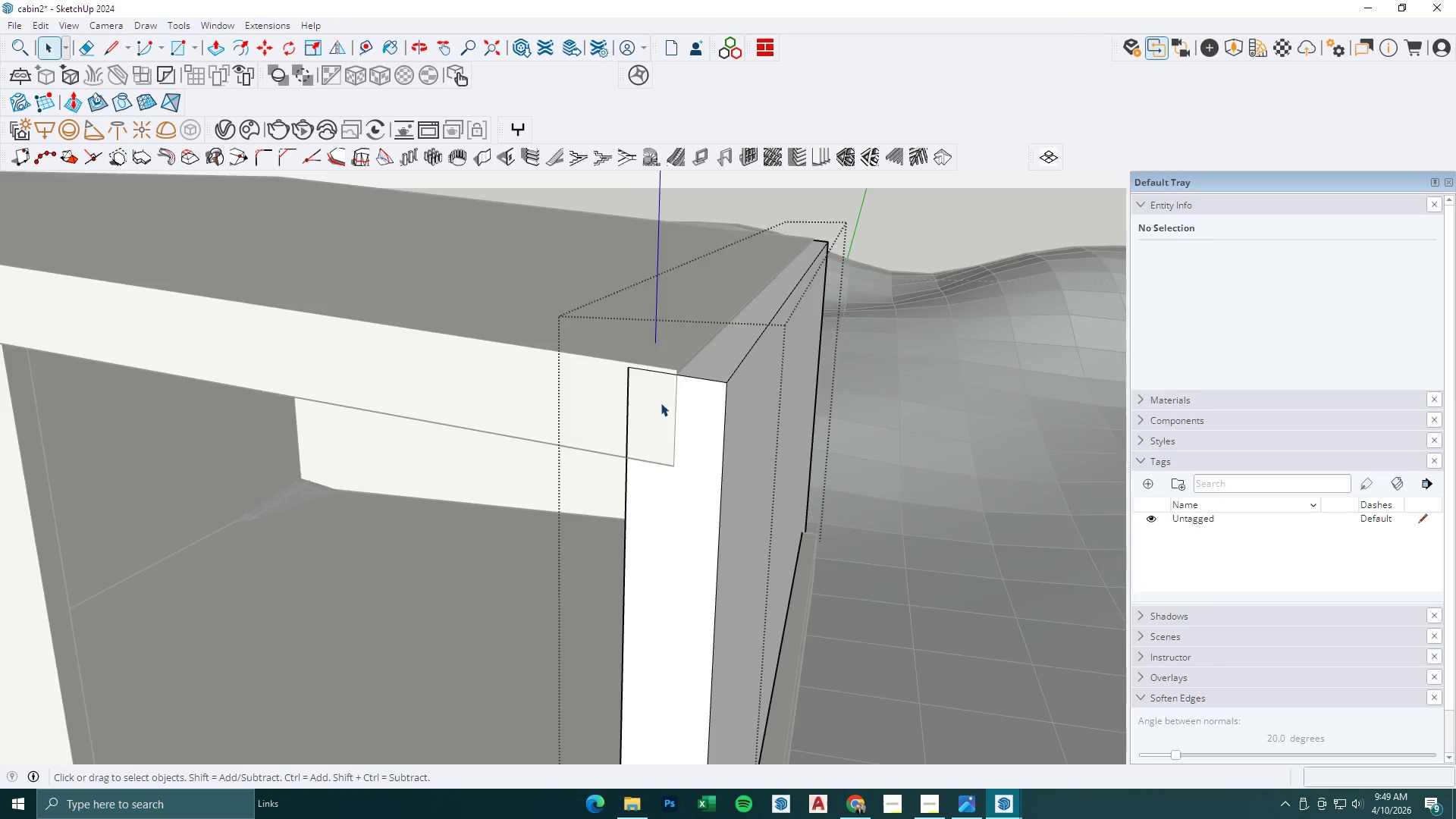 
key(Escape)
 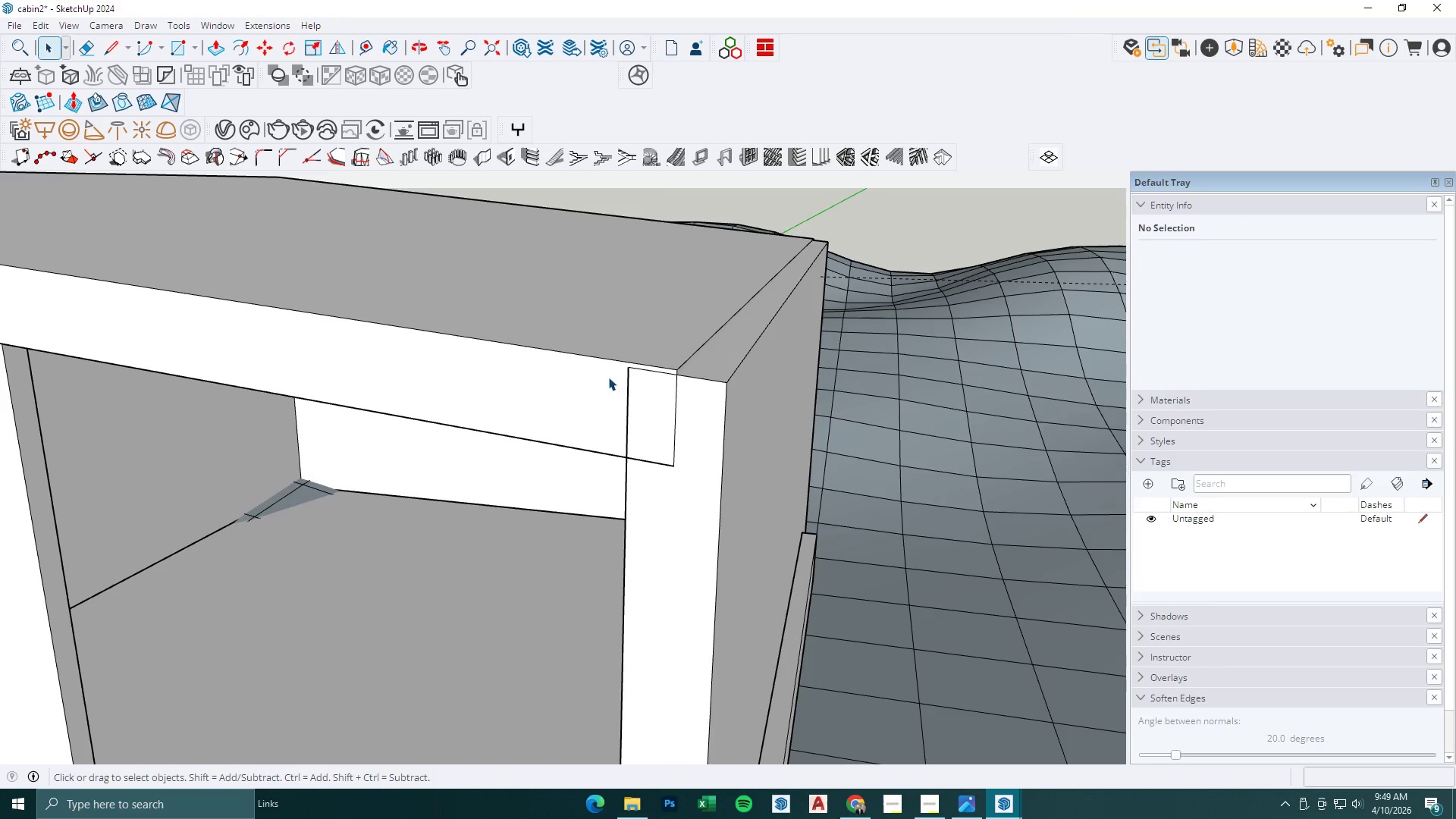 
key(T)
 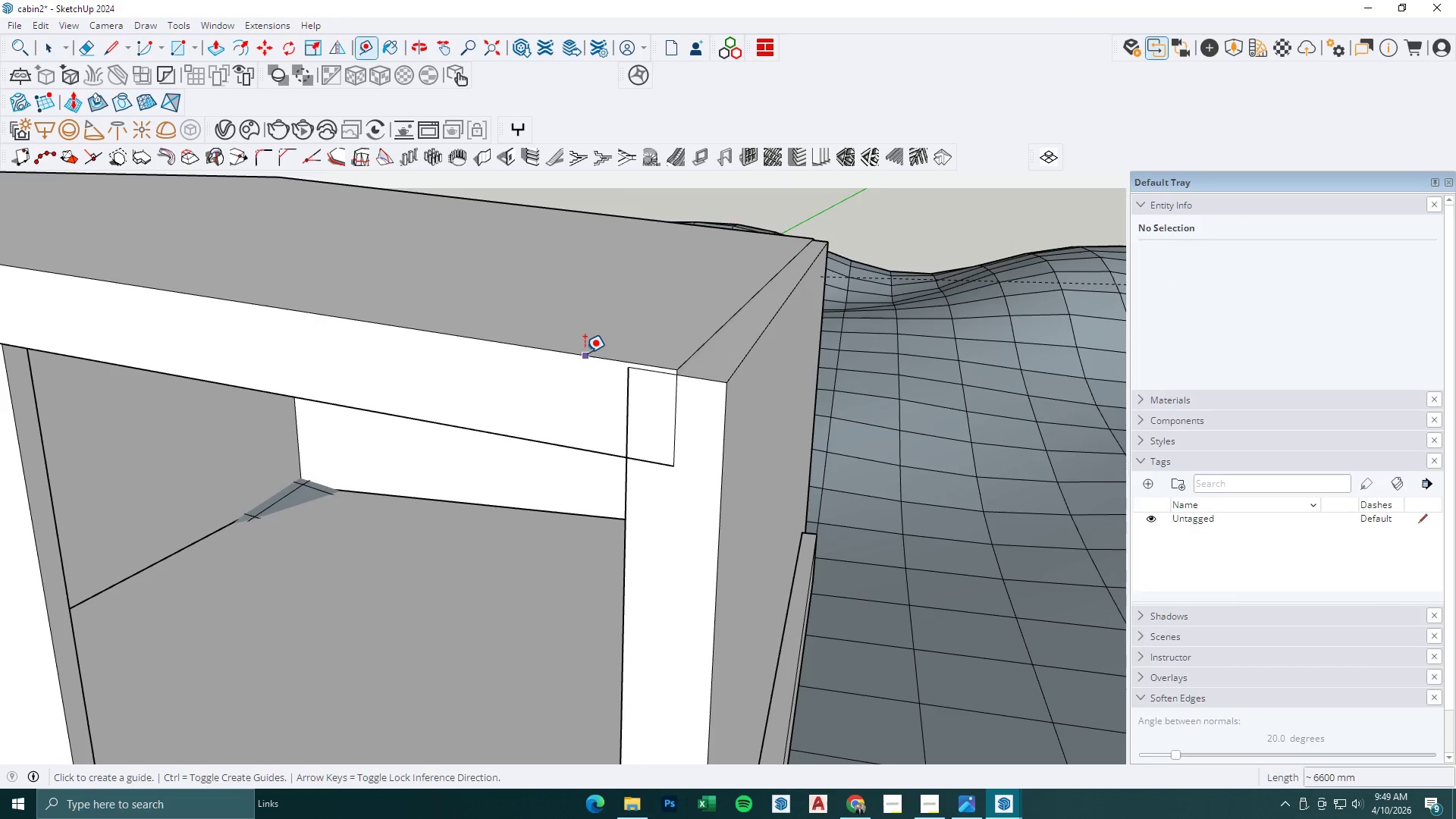 
scroll: coordinate [667, 406], scroll_direction: up, amount: 2.0
 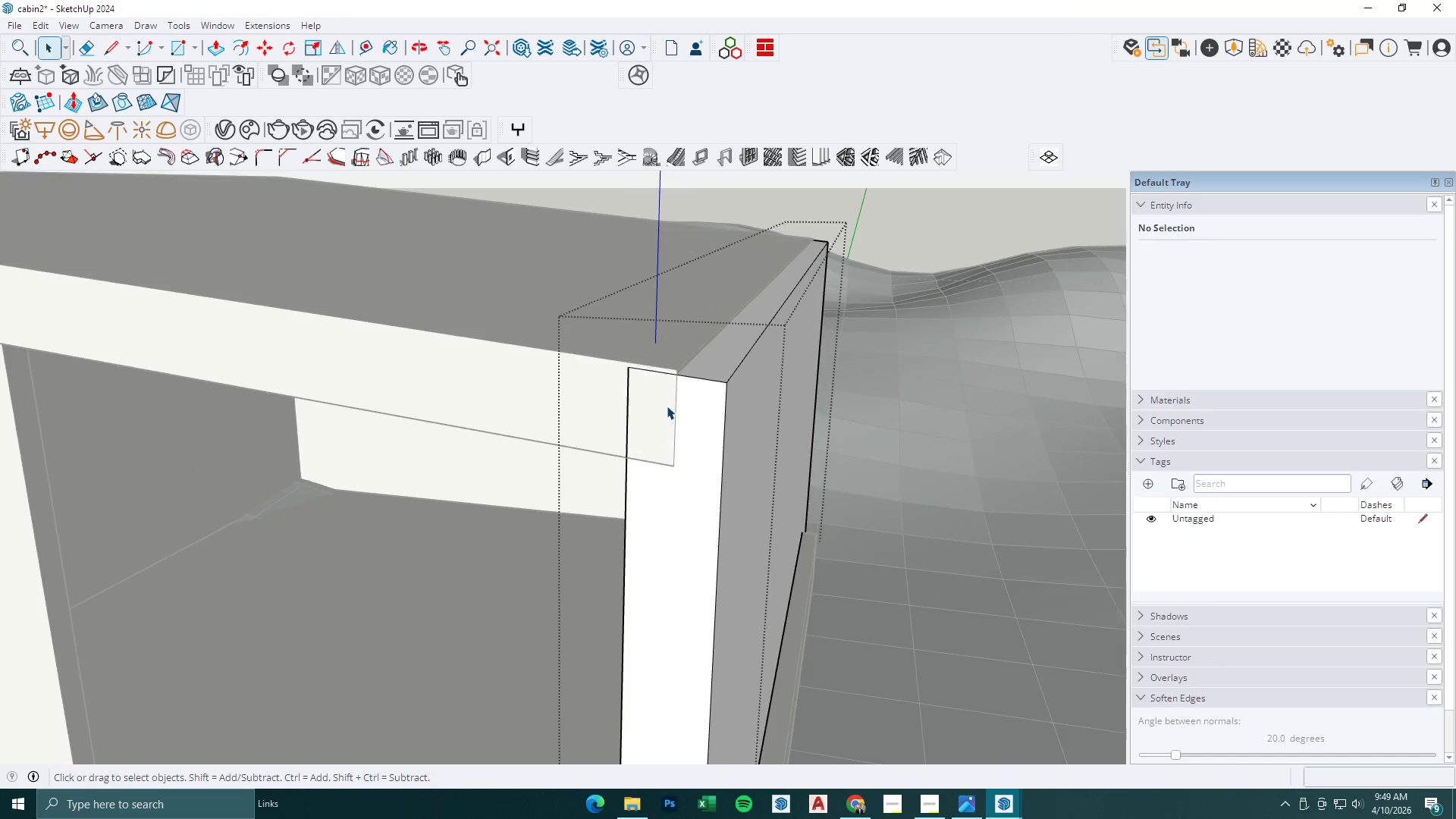 
double_click([585, 353])
 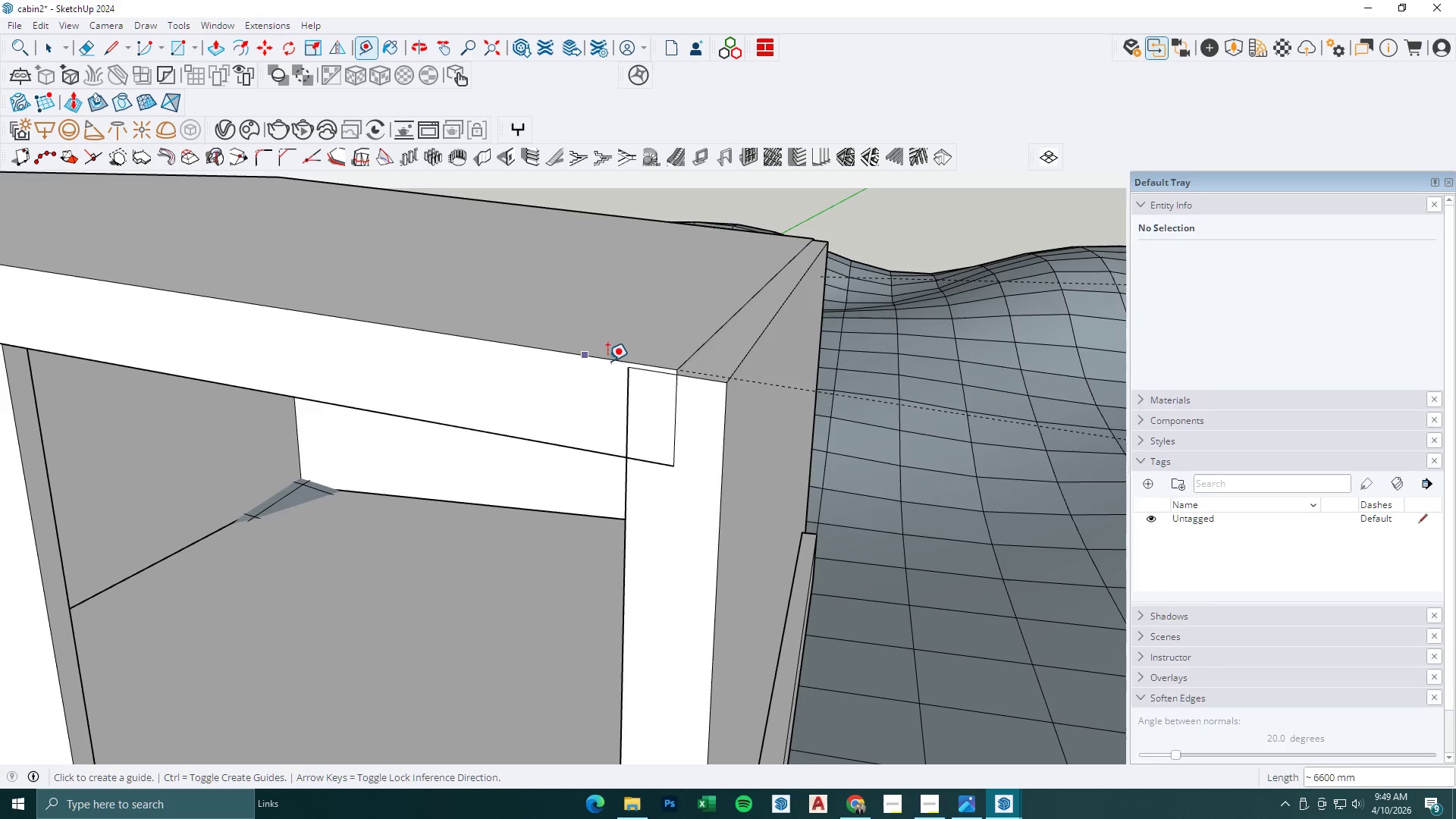 
key(Space)
 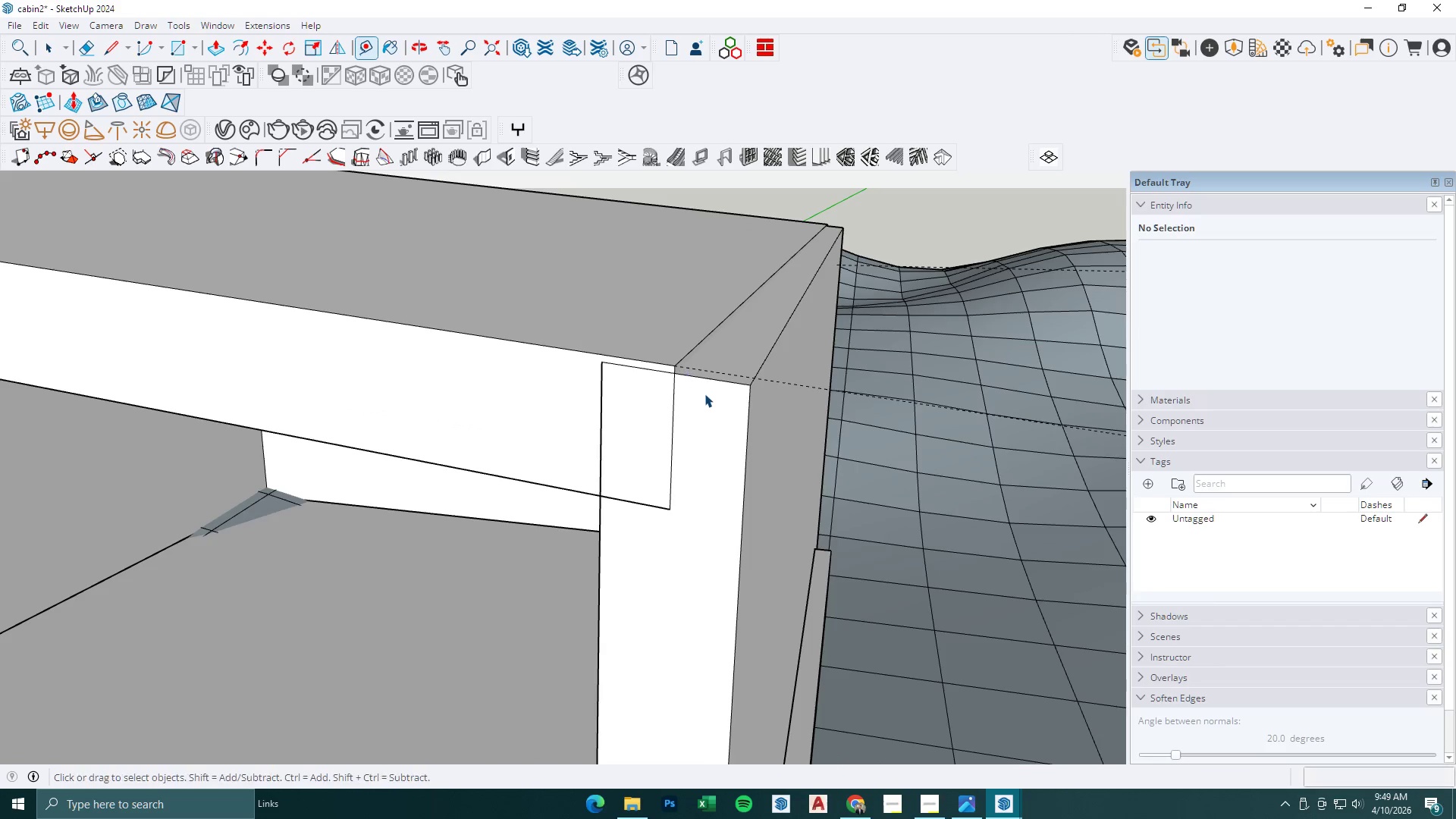 
double_click([704, 394])
 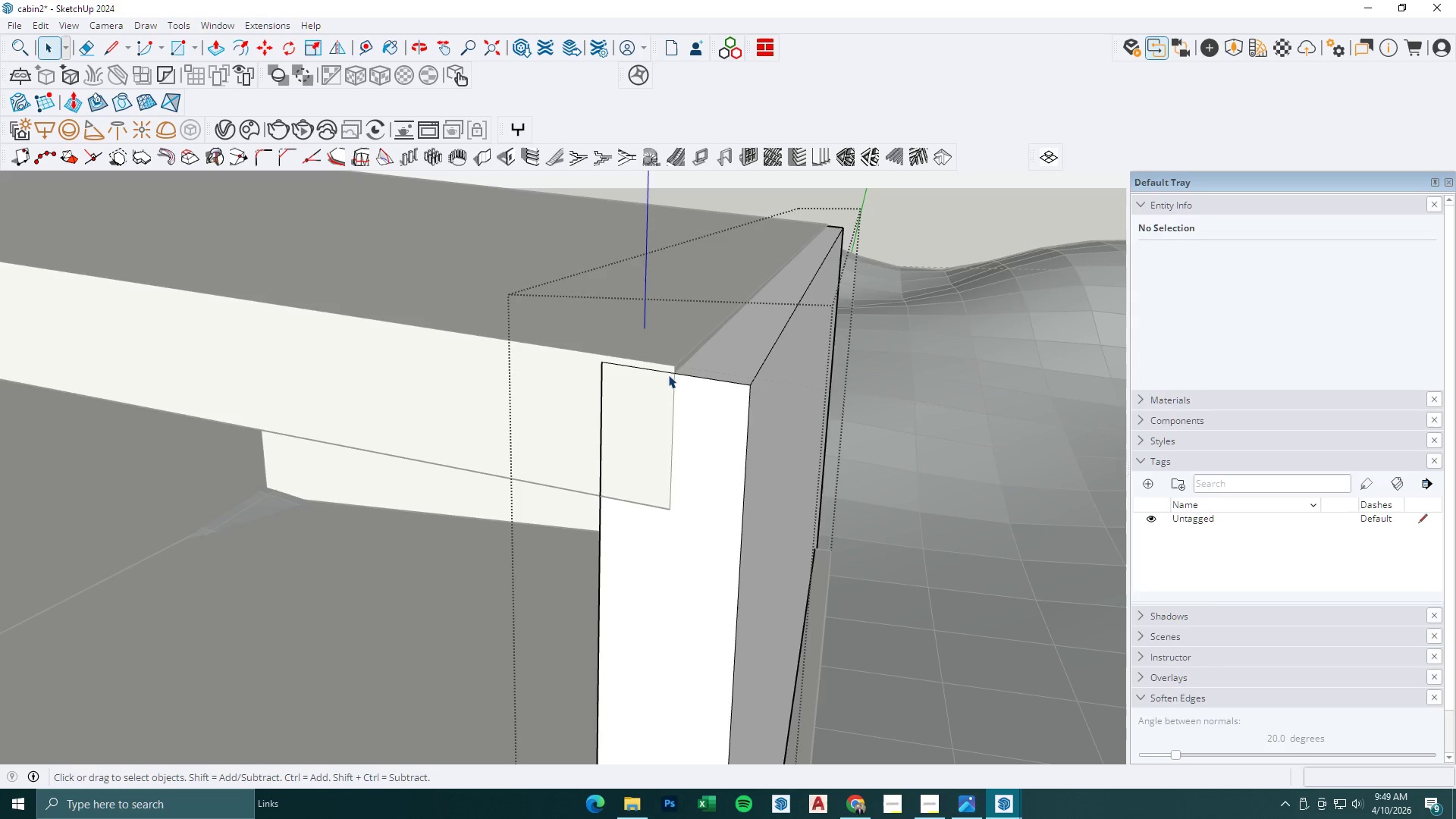 
scroll: coordinate [682, 378], scroll_direction: up, amount: 4.0
 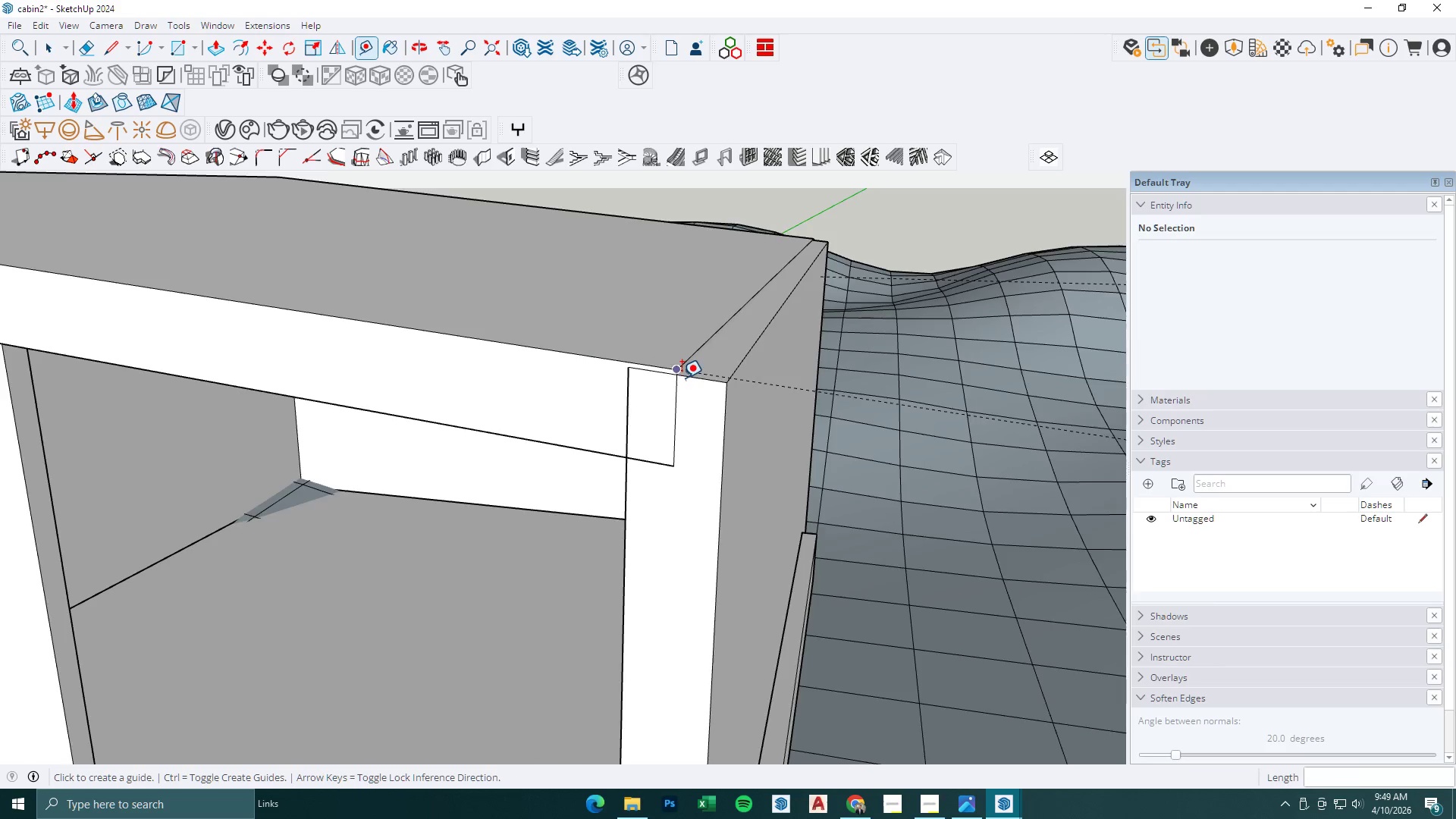 
key(Semicolon)
 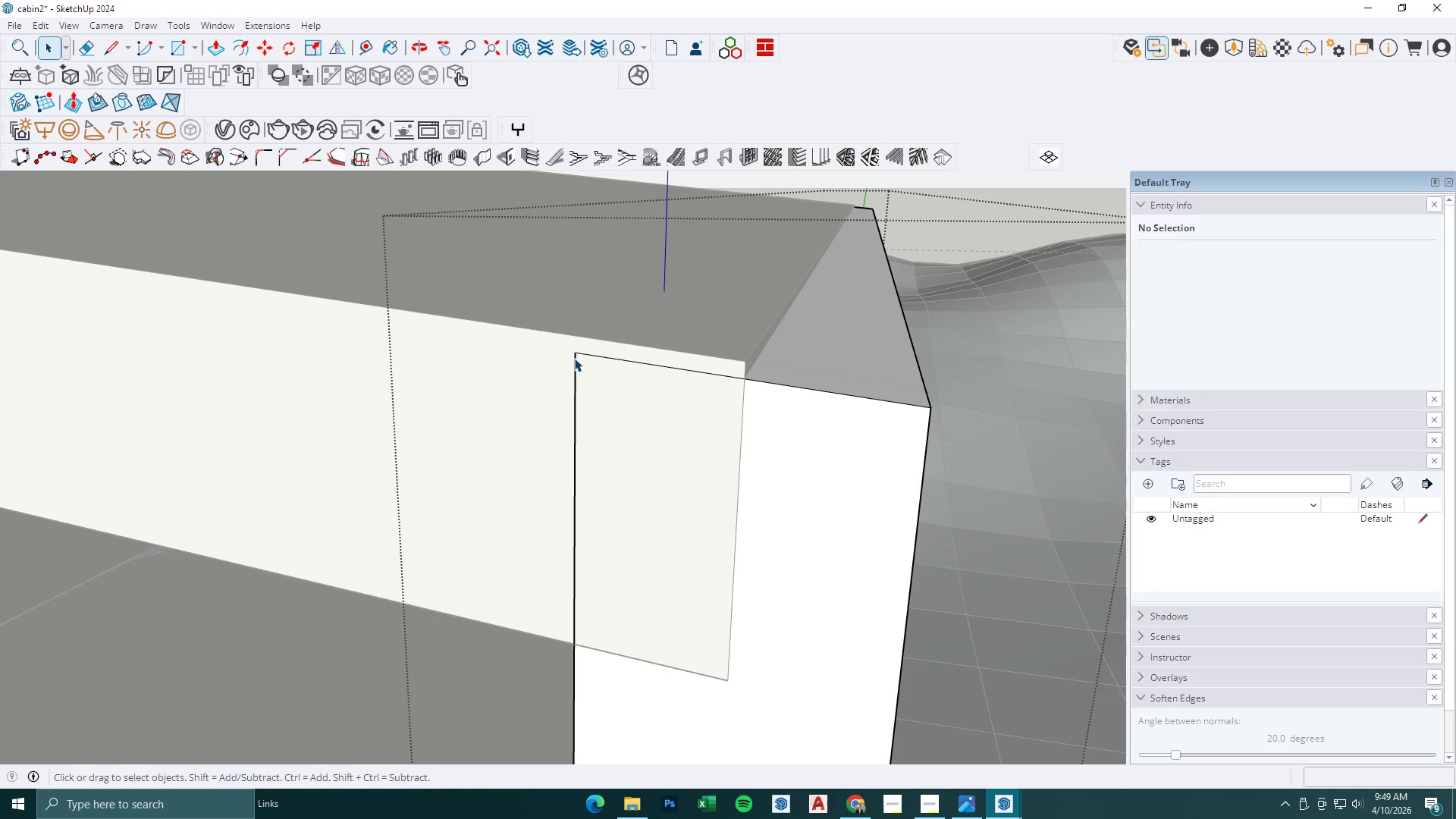 
key(L)
 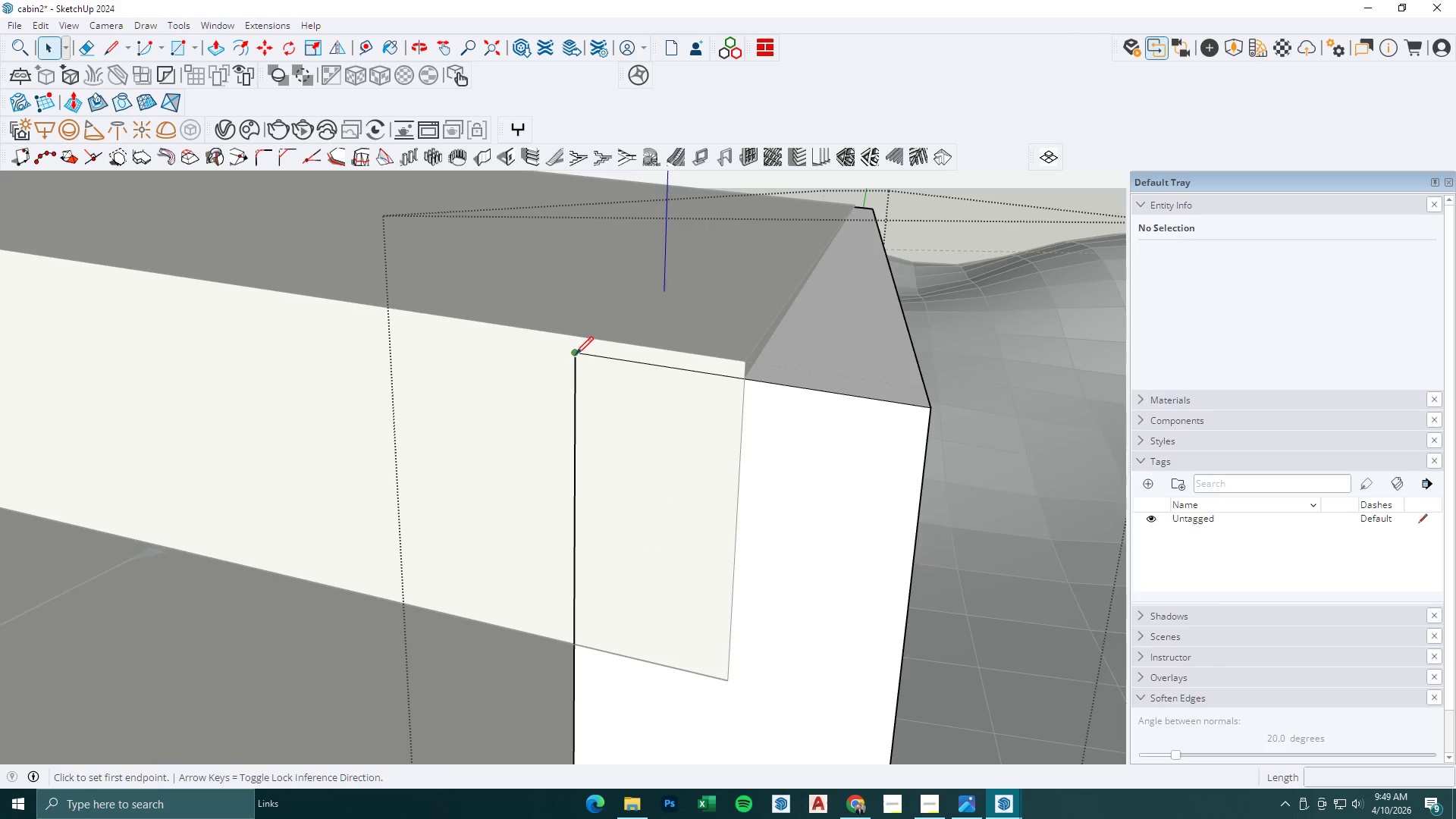 
scroll: coordinate [598, 369], scroll_direction: up, amount: 8.0
 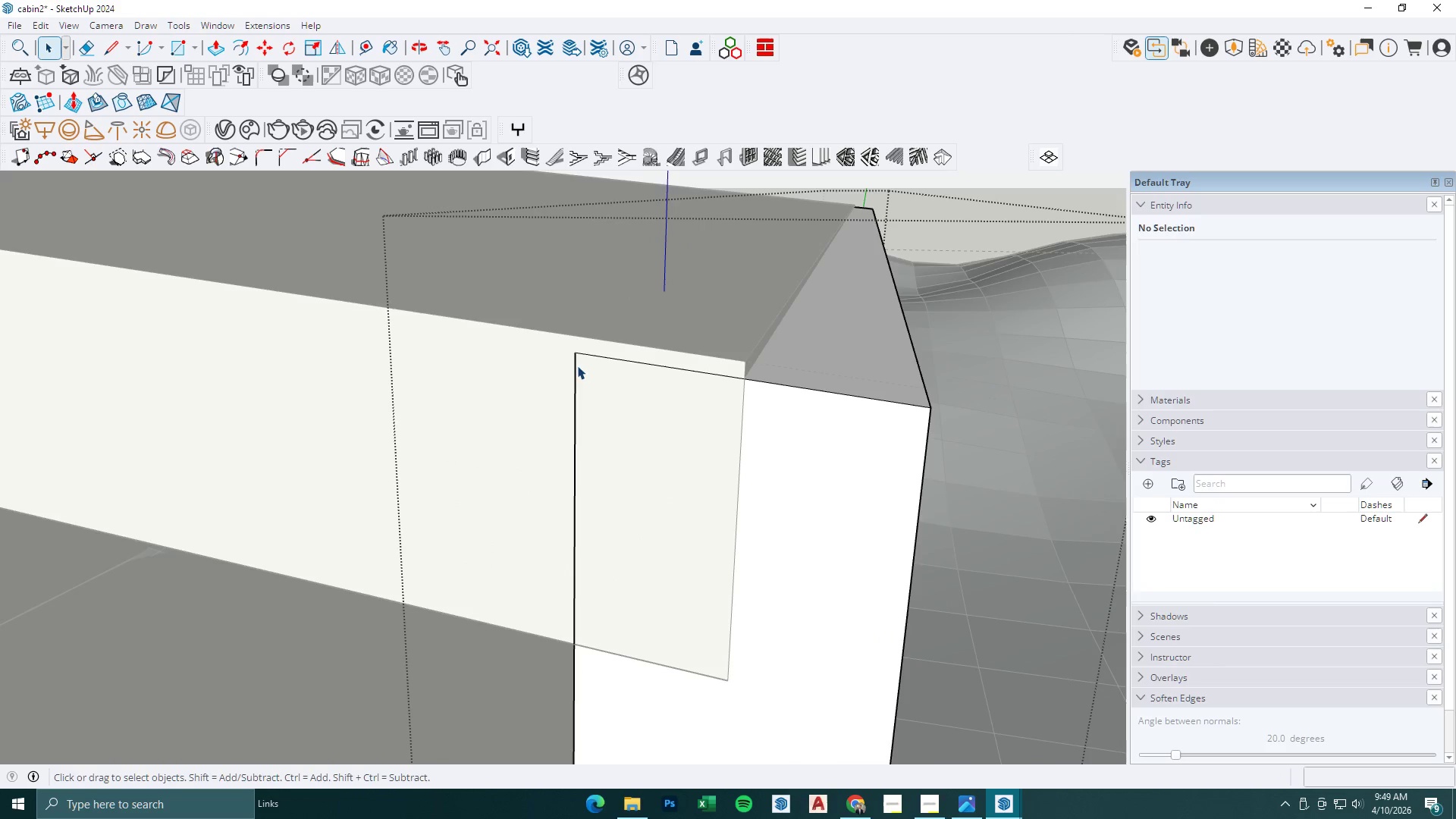 
left_click([576, 354])
 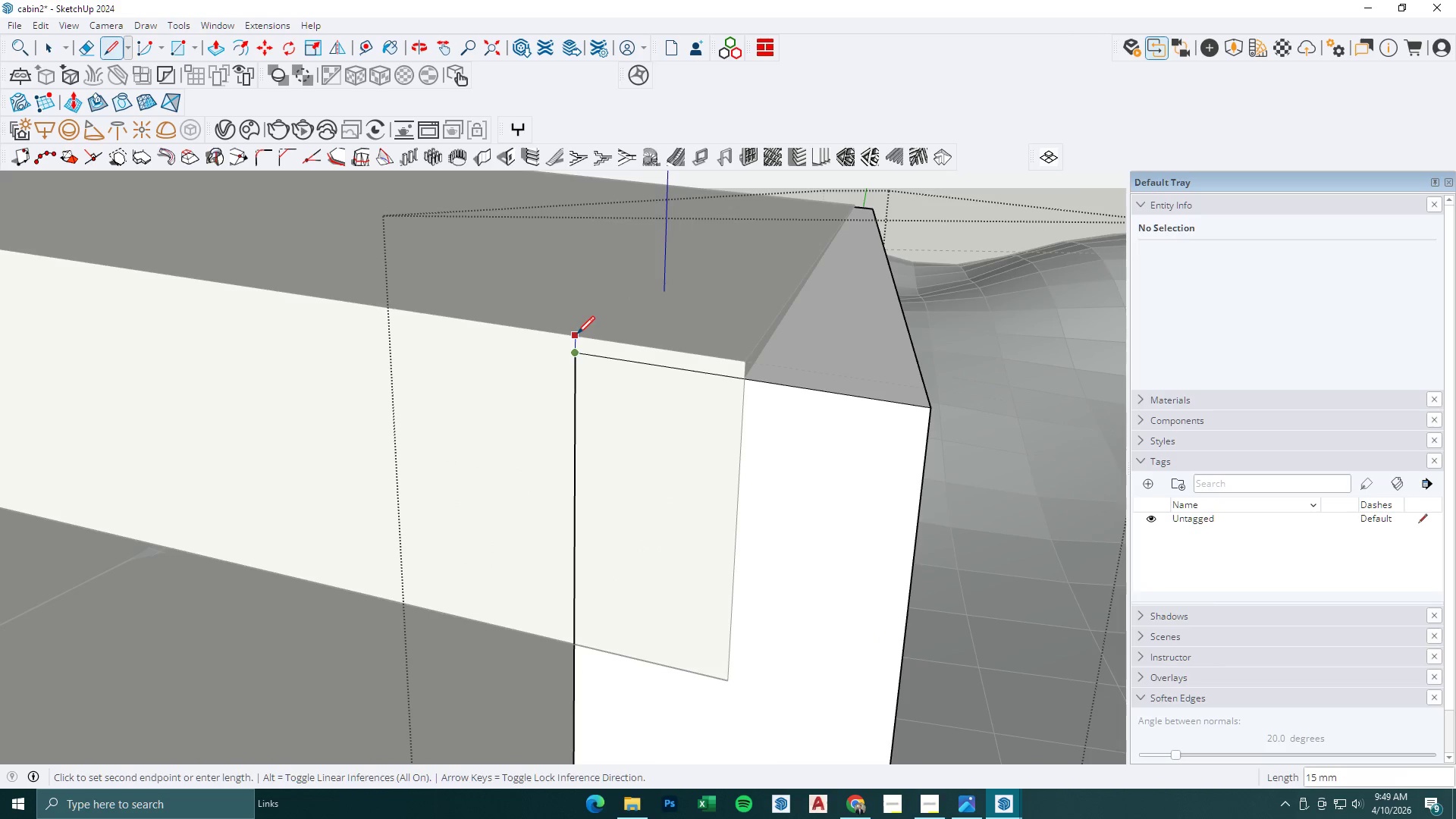 
double_click([576, 335])
 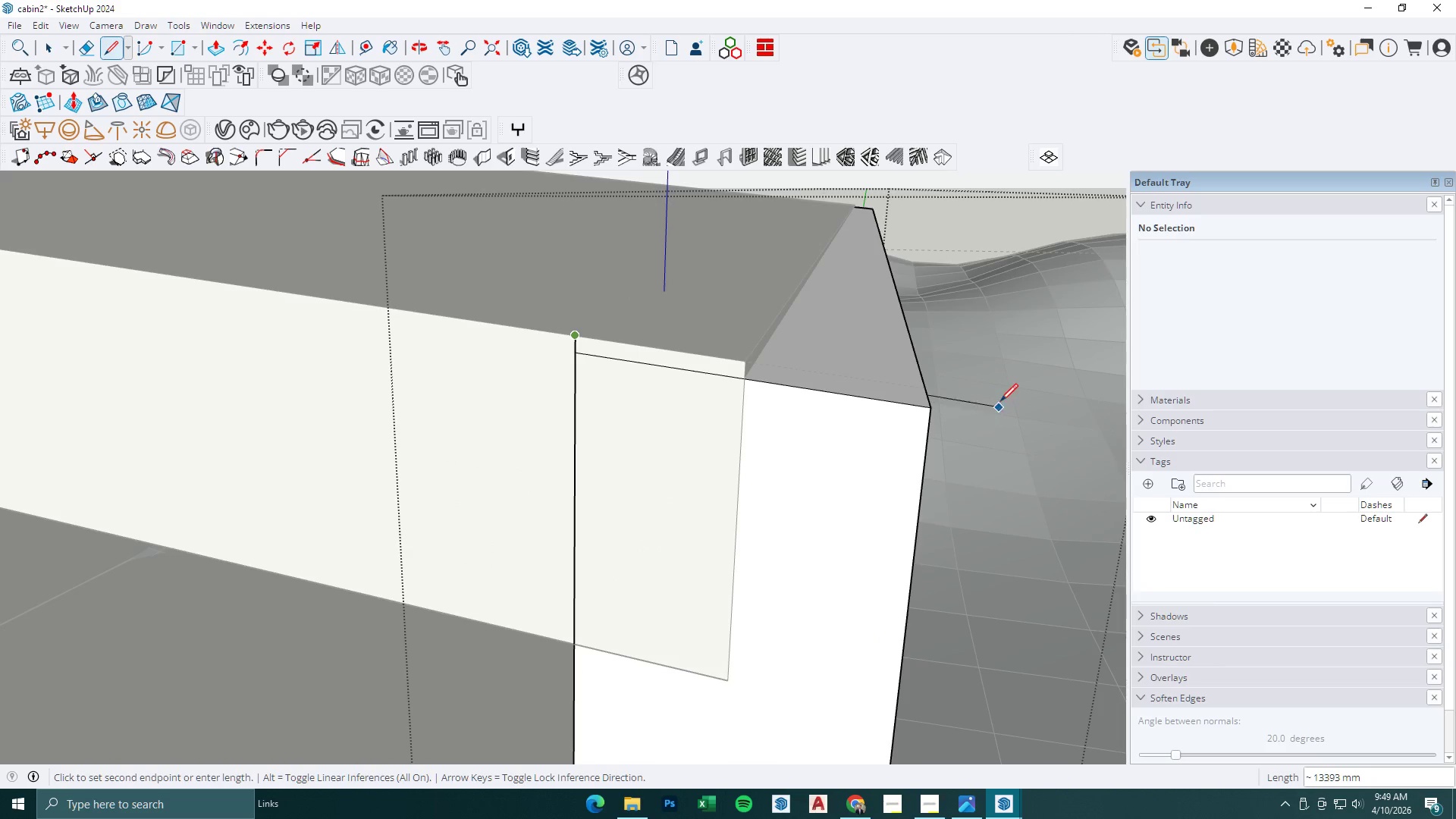 
left_click([1000, 398])
 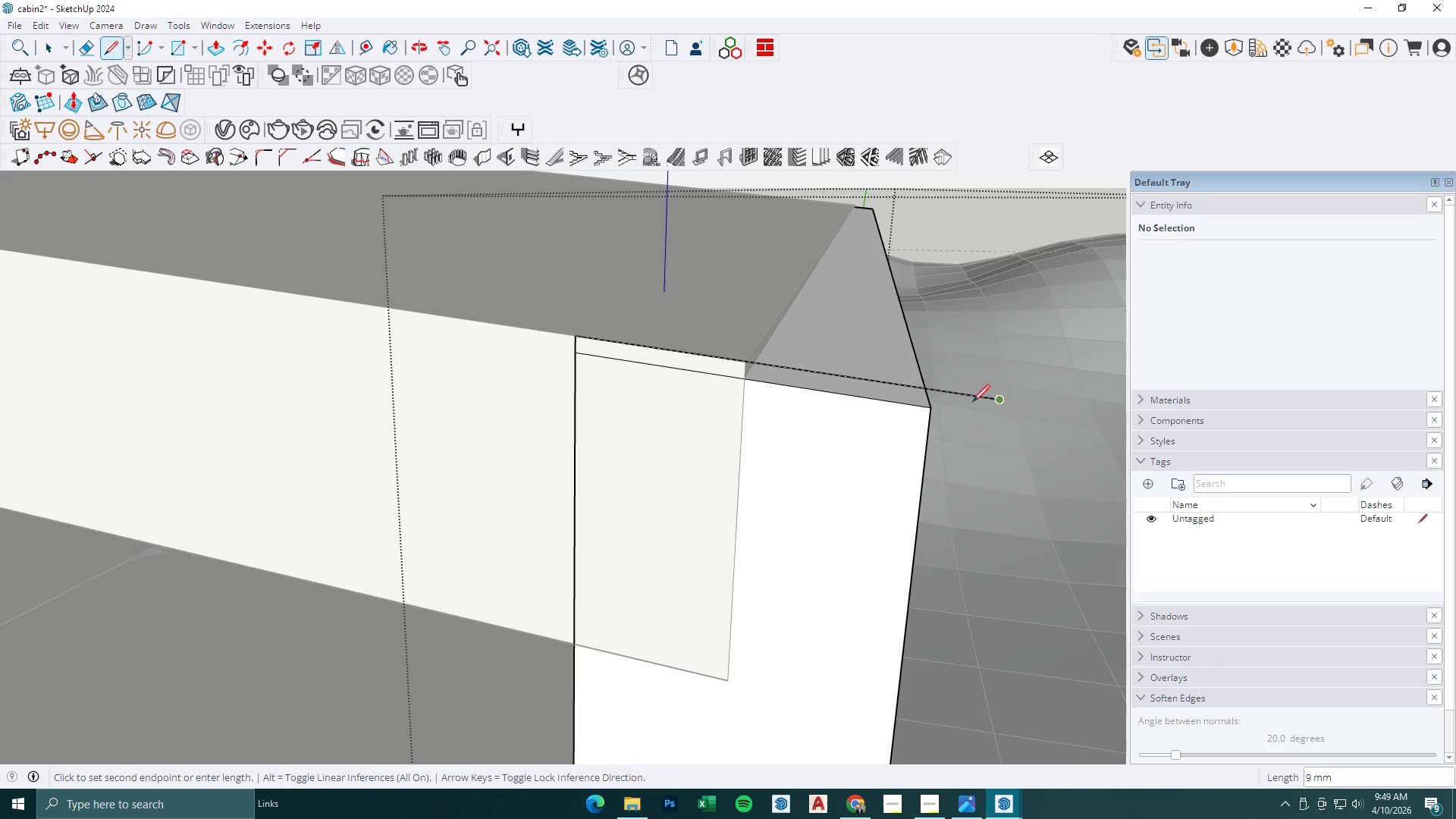 
key(Escape)
 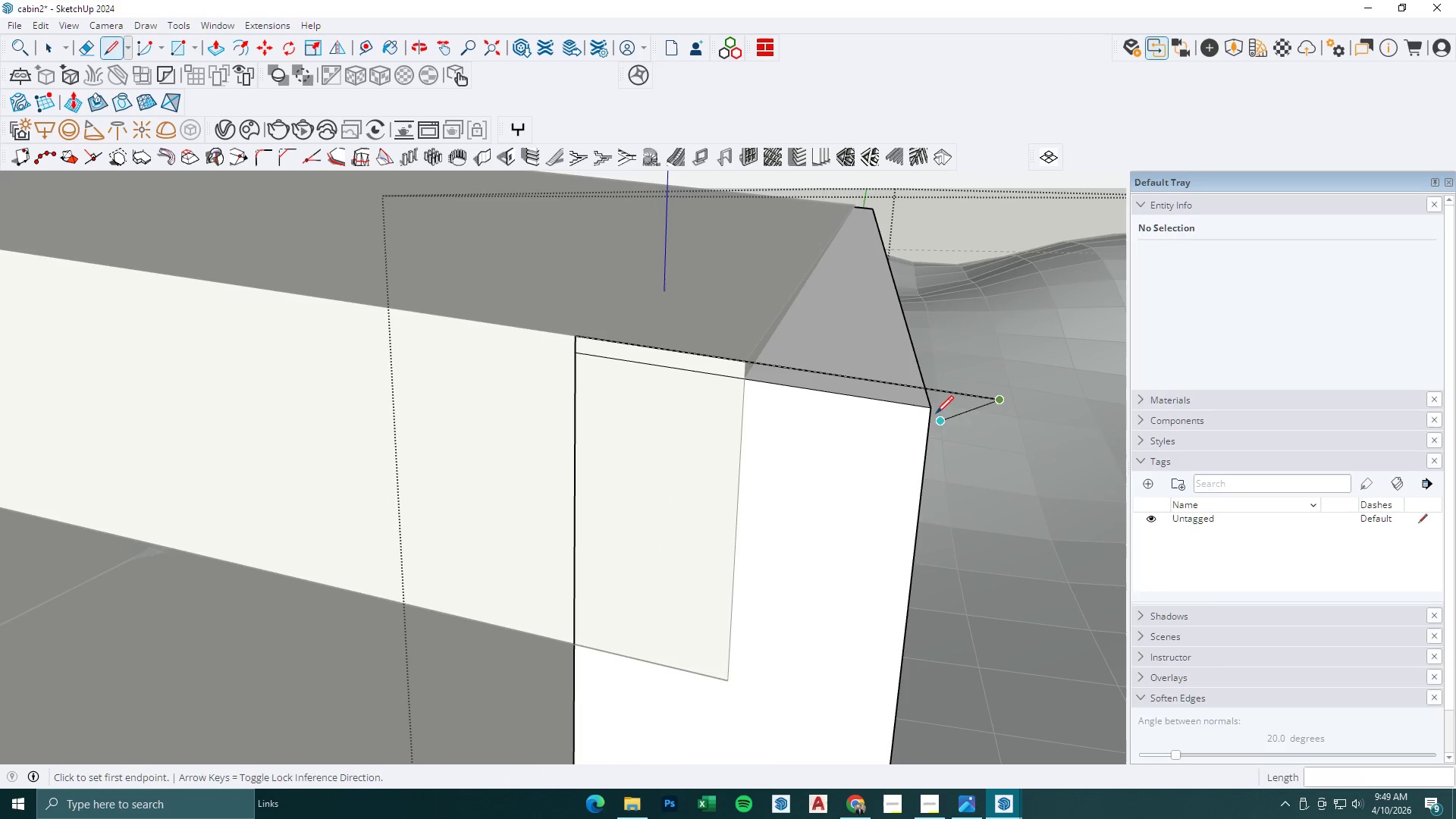 
key(Escape)
 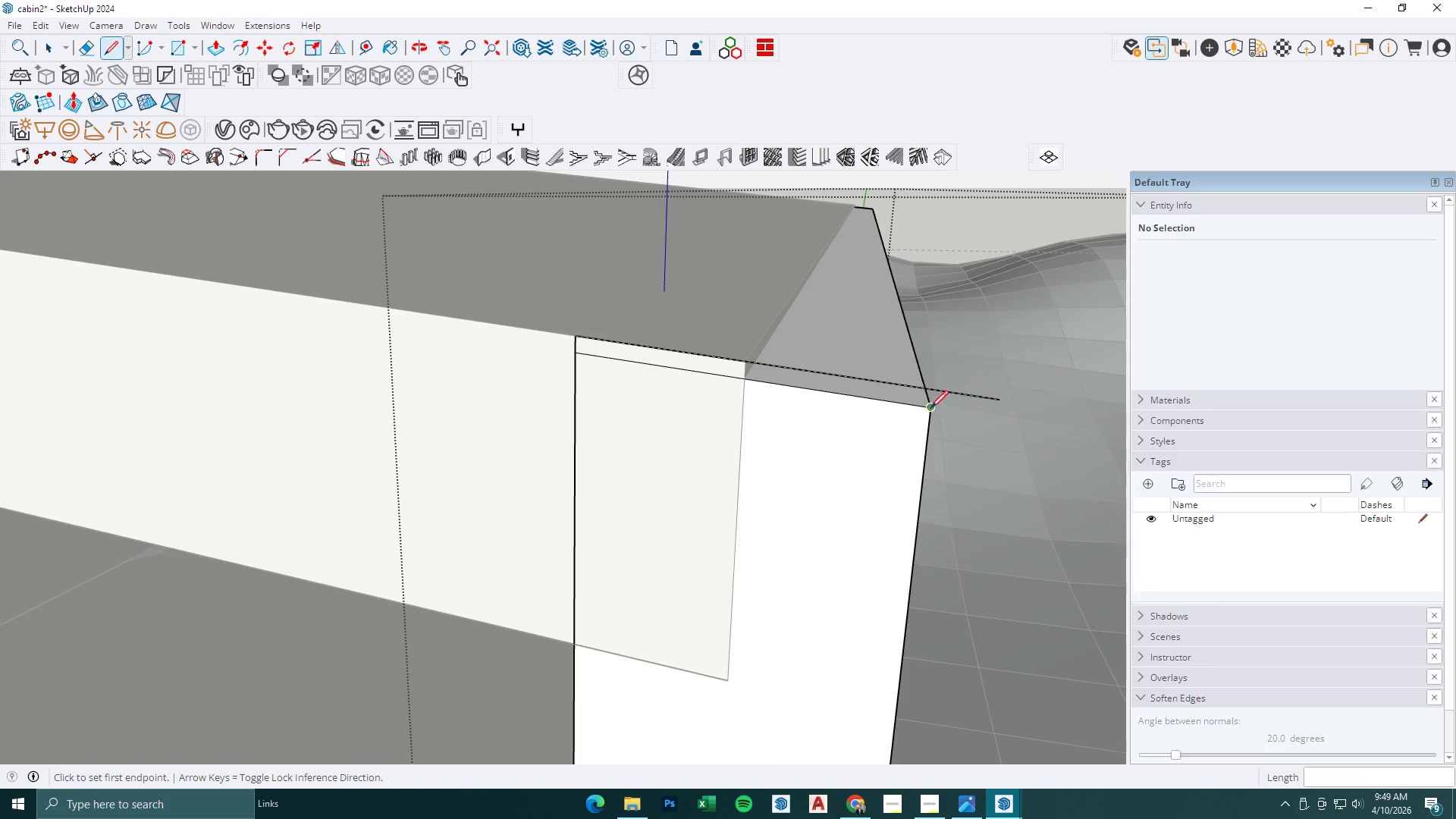 
left_click([930, 408])
 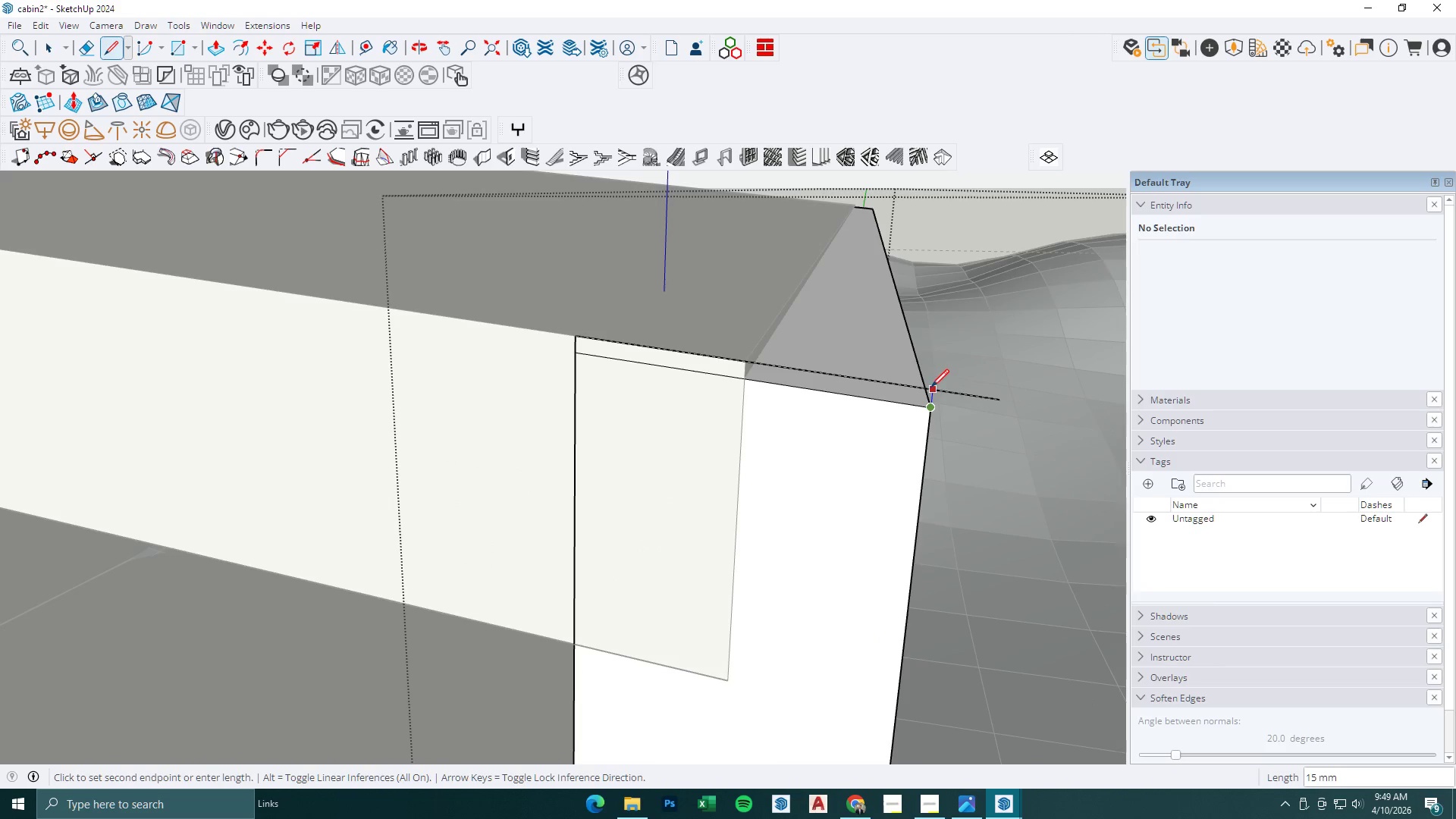 
left_click([931, 387])
 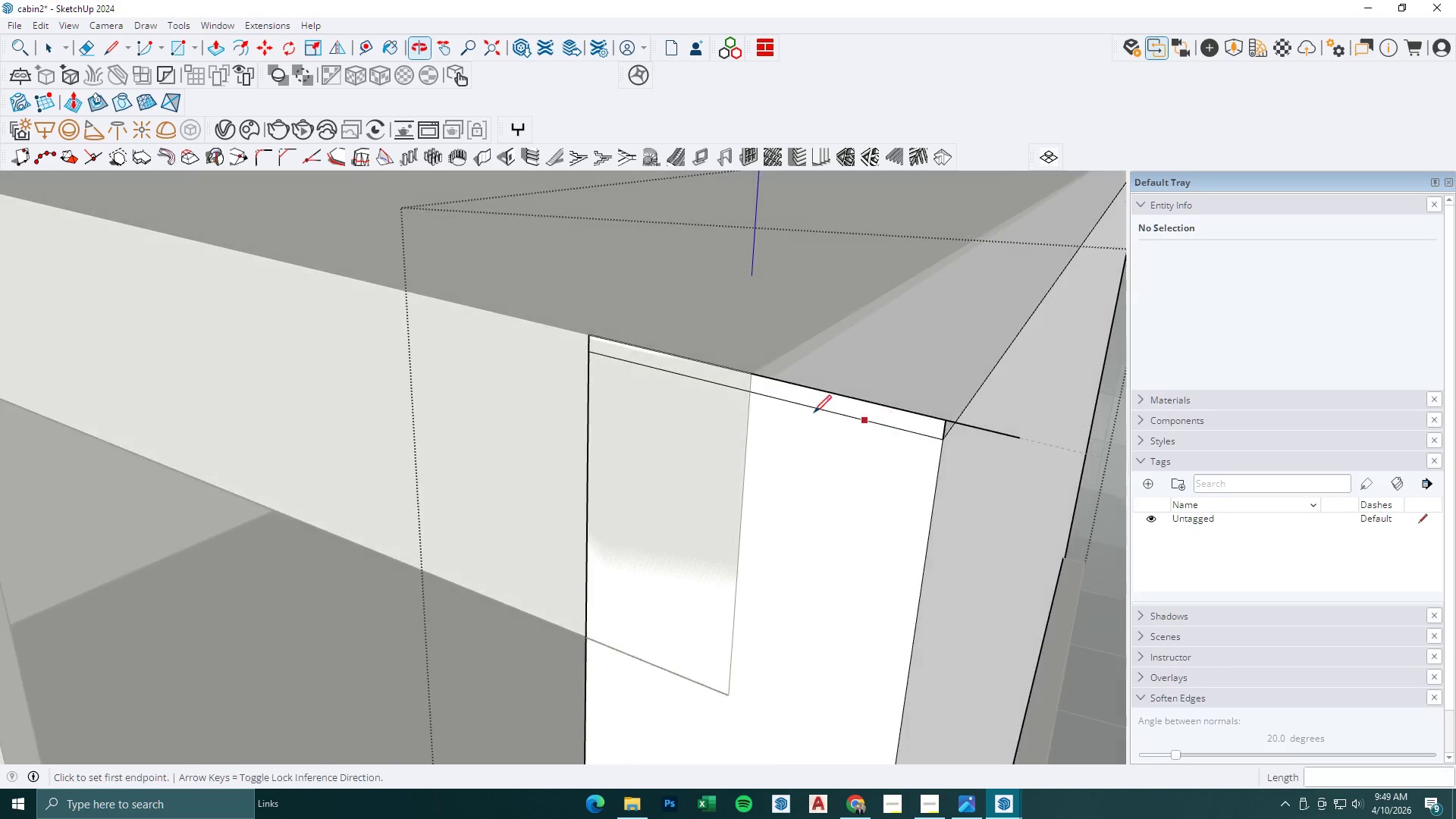 
key(P)
 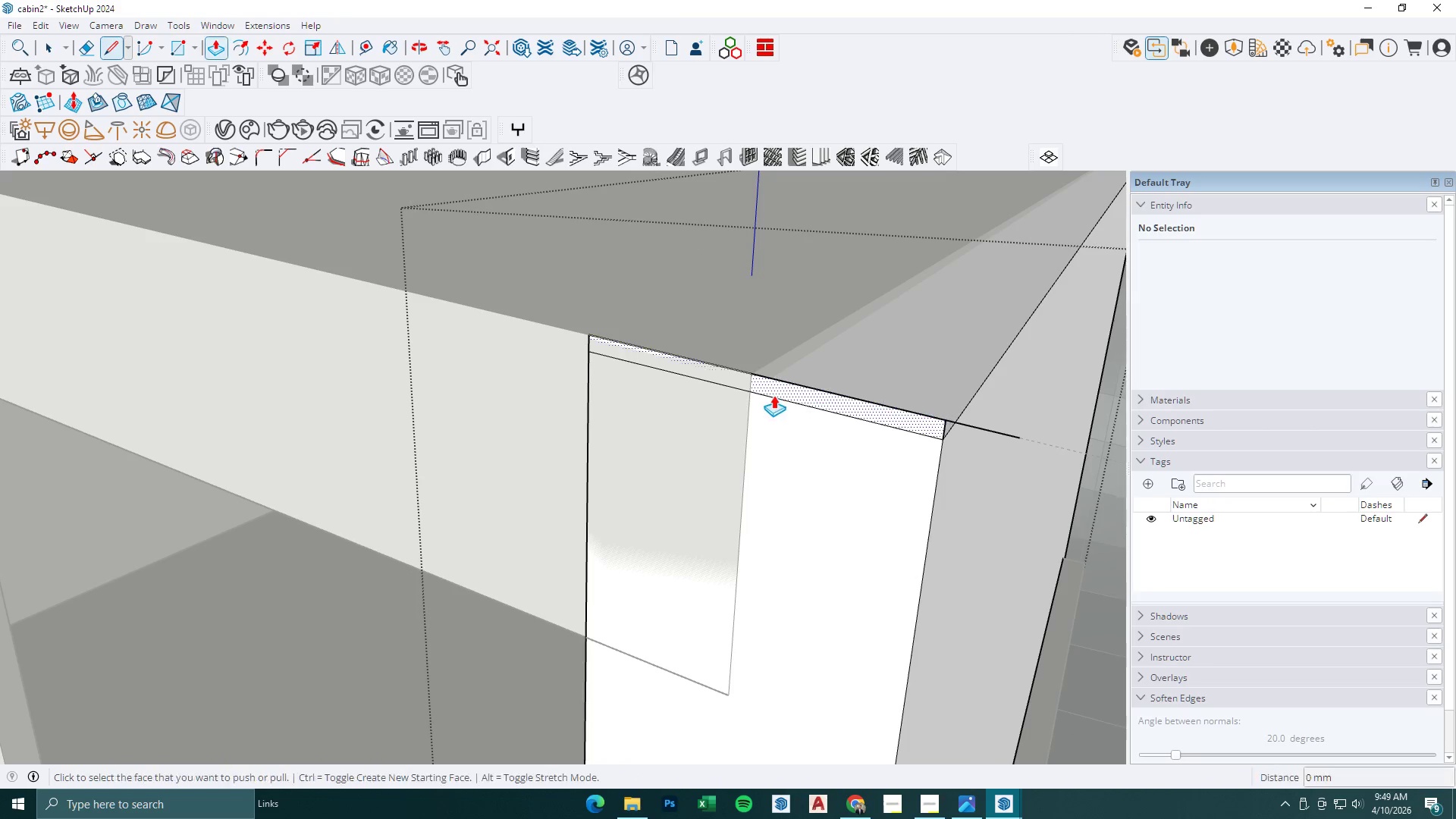 
left_click([774, 393])
 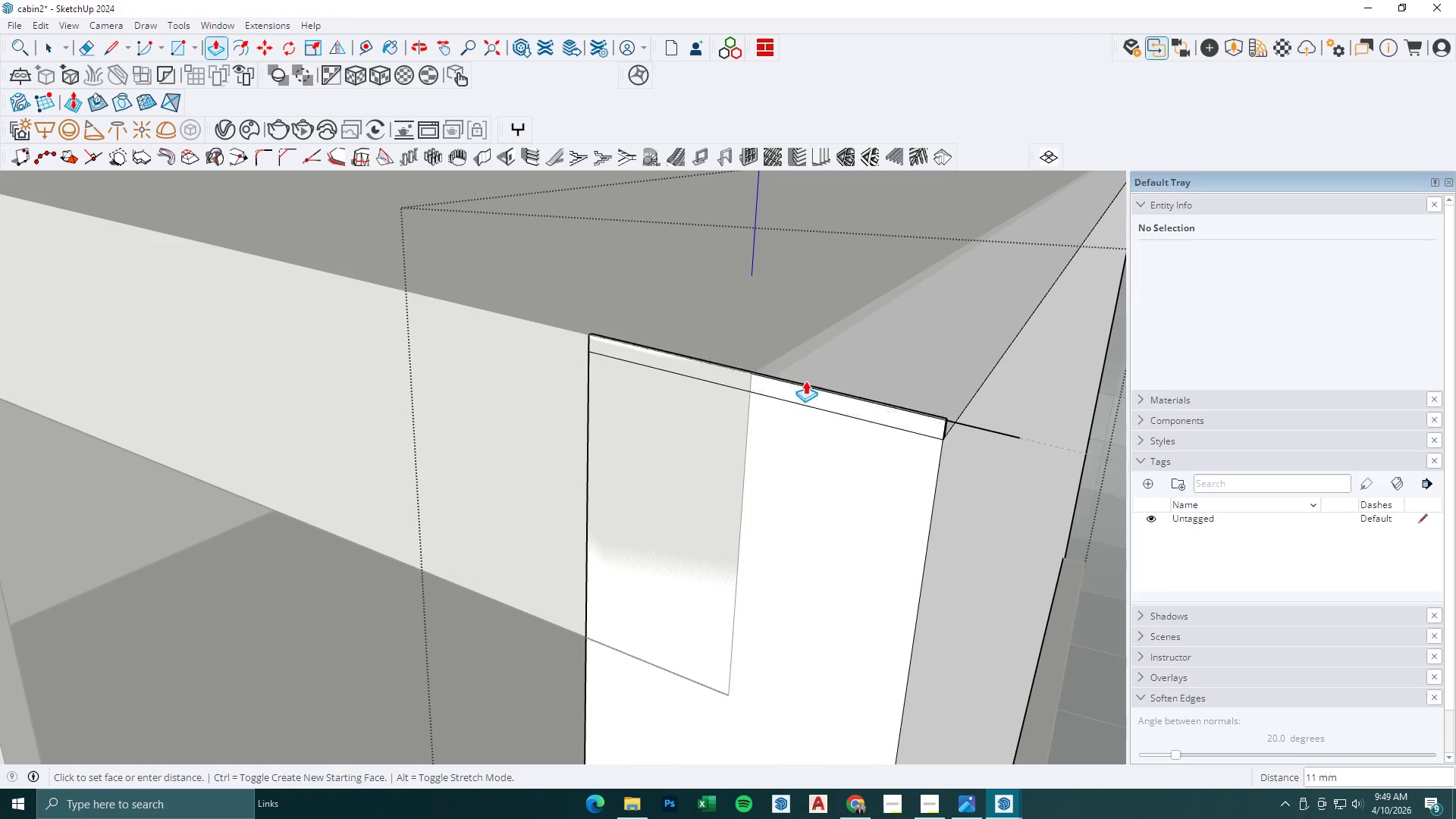 
scroll: coordinate [799, 384], scroll_direction: down, amount: 15.0
 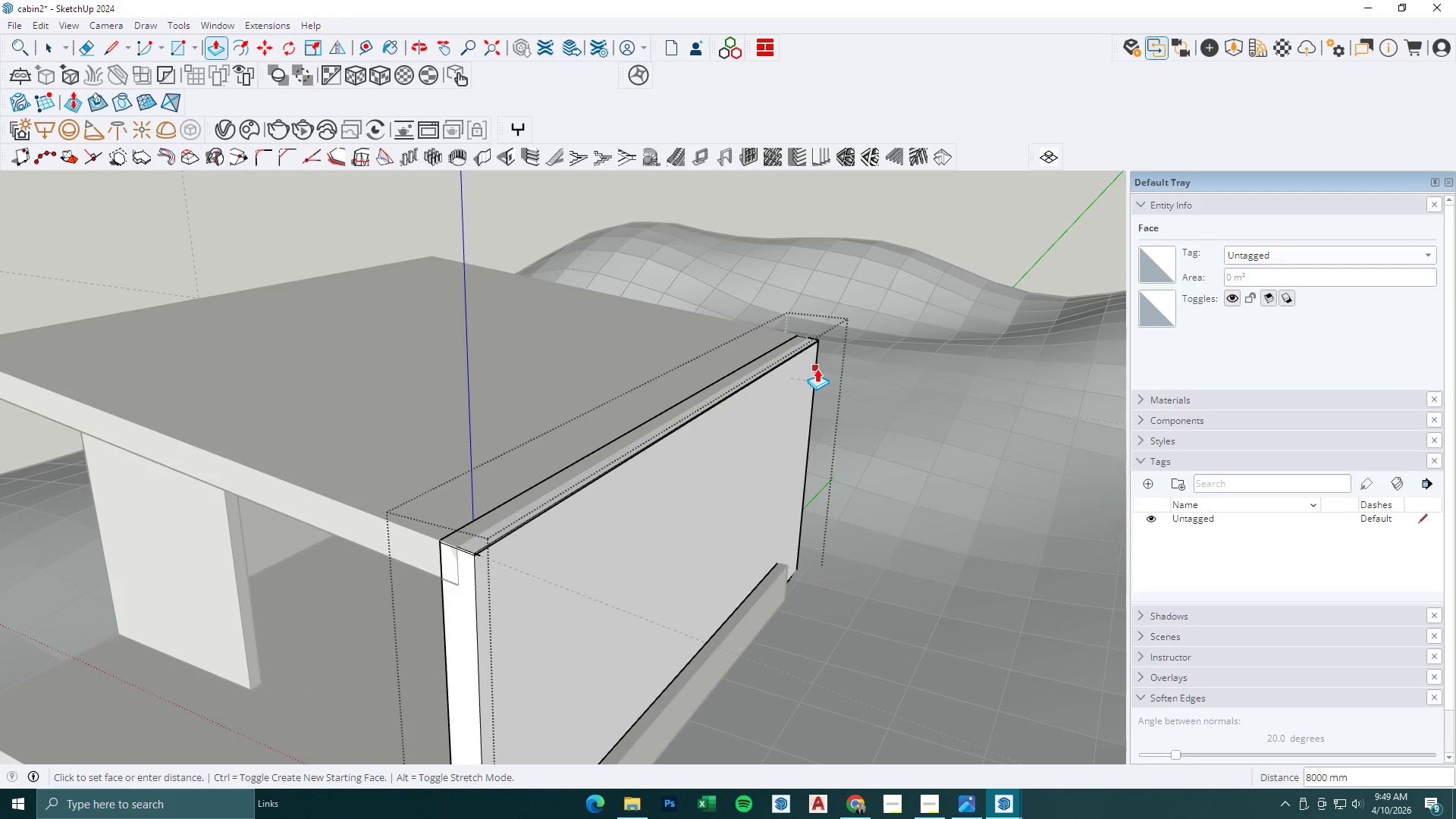 
left_click([817, 369])
 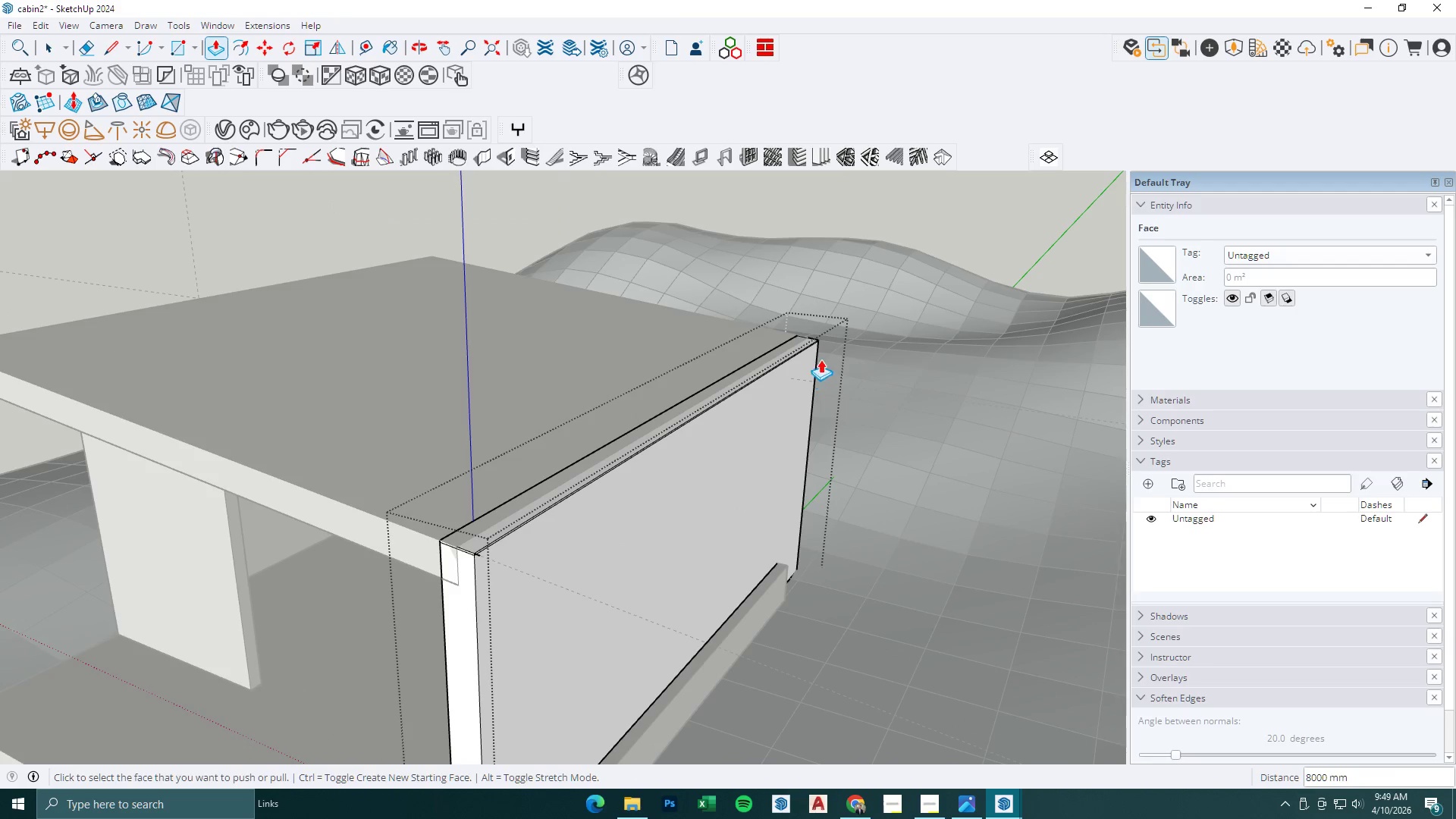 
scroll: coordinate [823, 357], scroll_direction: down, amount: 5.0
 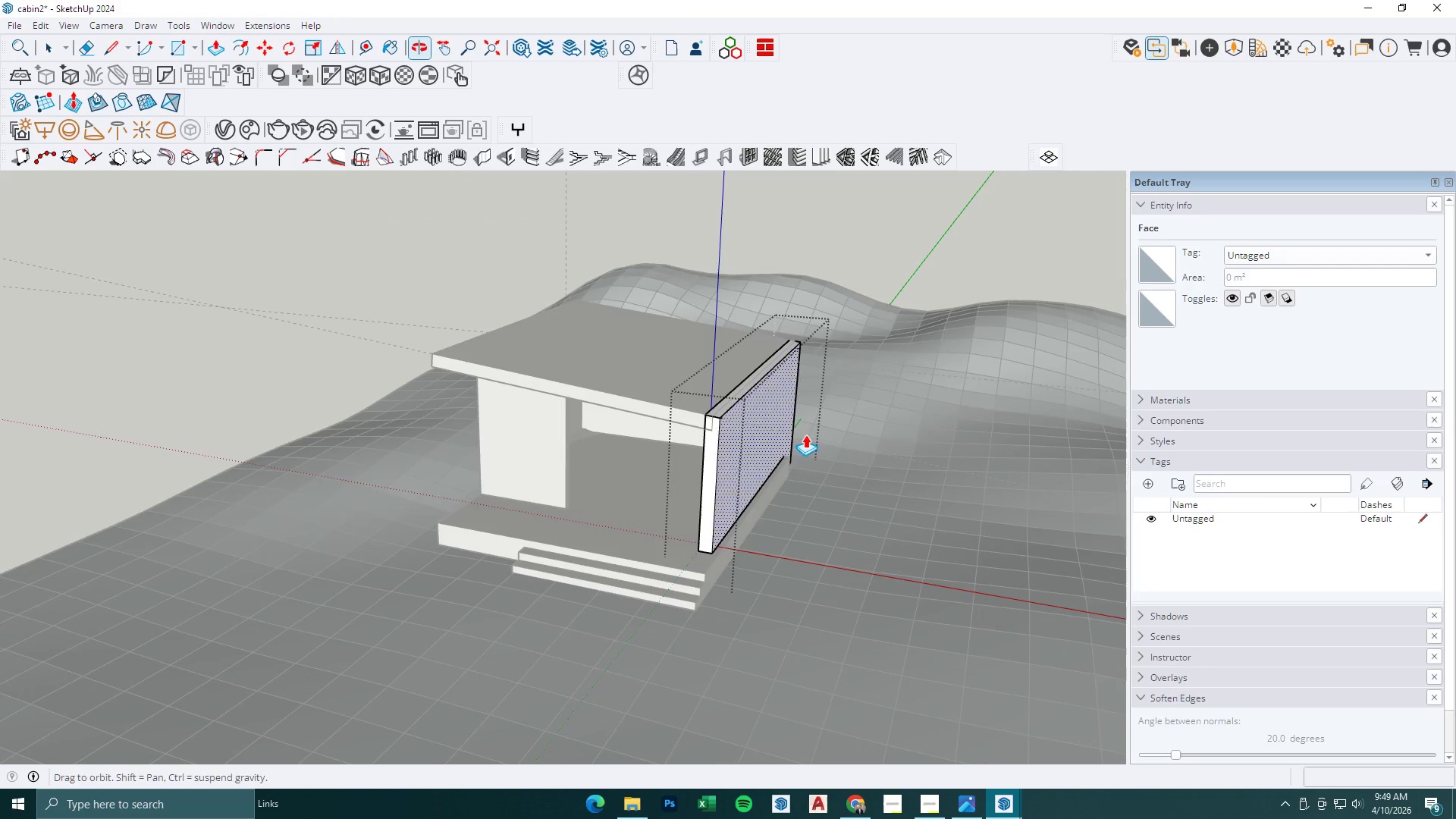 
key(Space)
 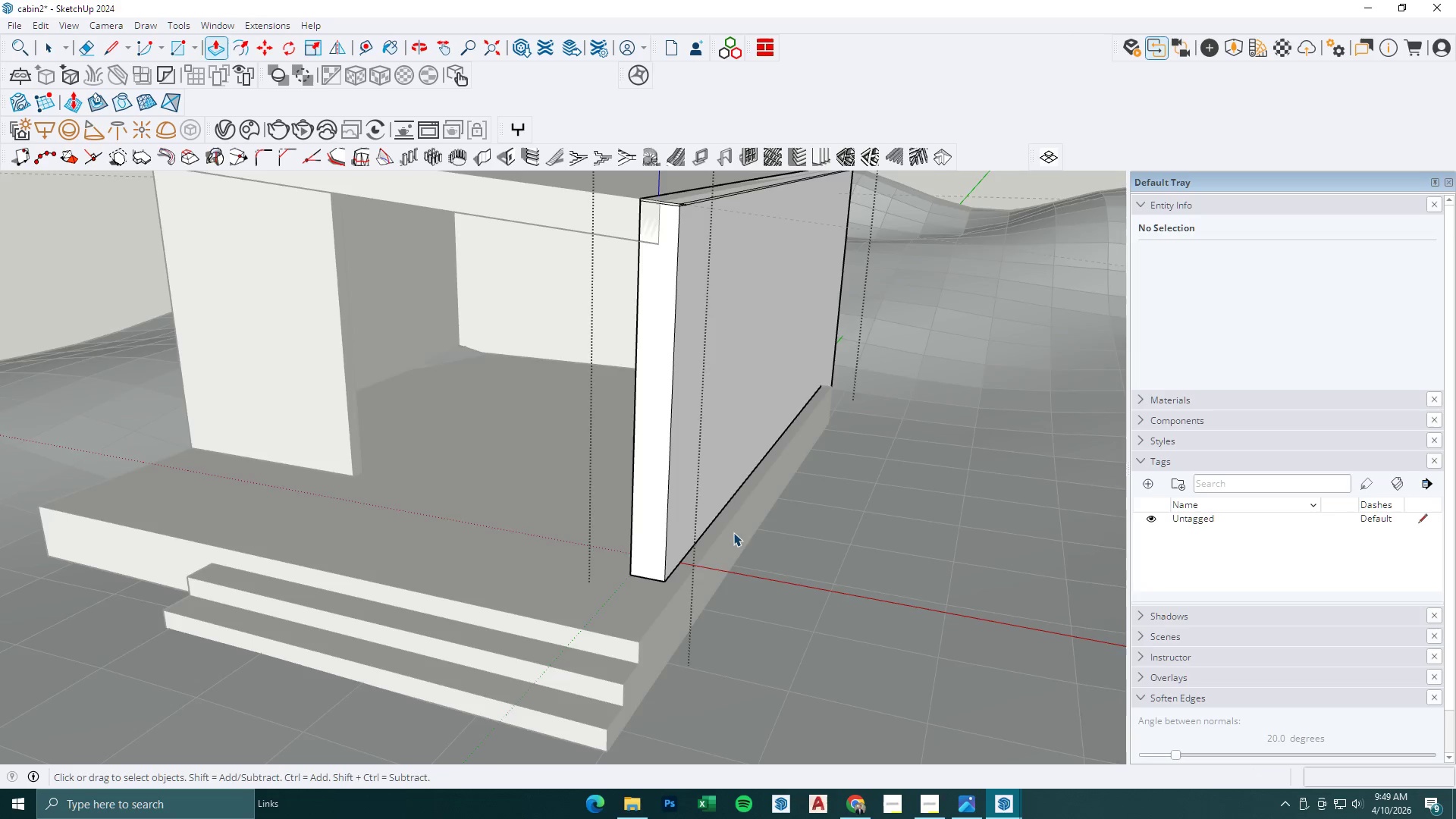 
key(Escape)
 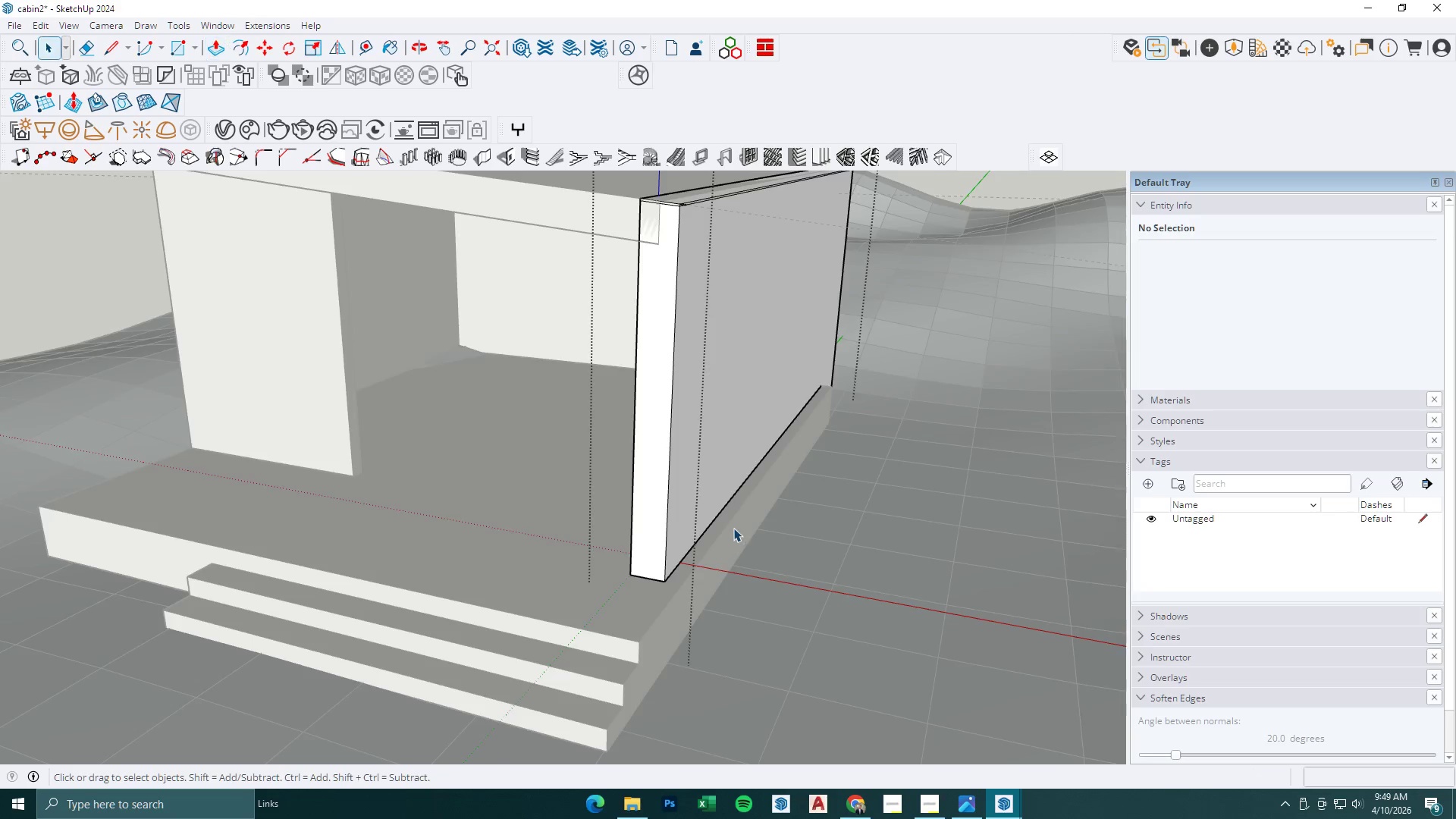 
left_click([734, 526])
 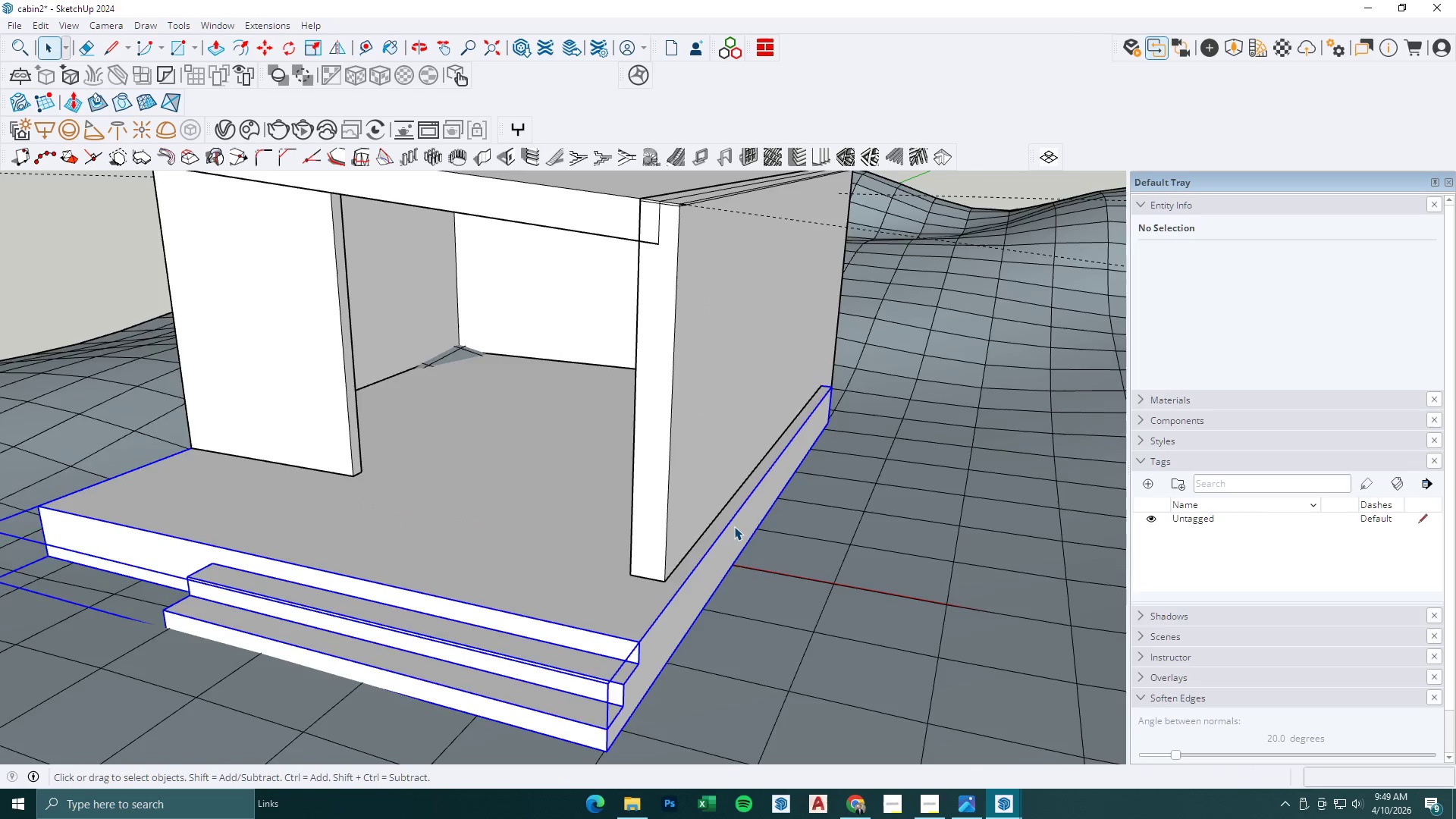 
scroll: coordinate [742, 536], scroll_direction: up, amount: 8.0
 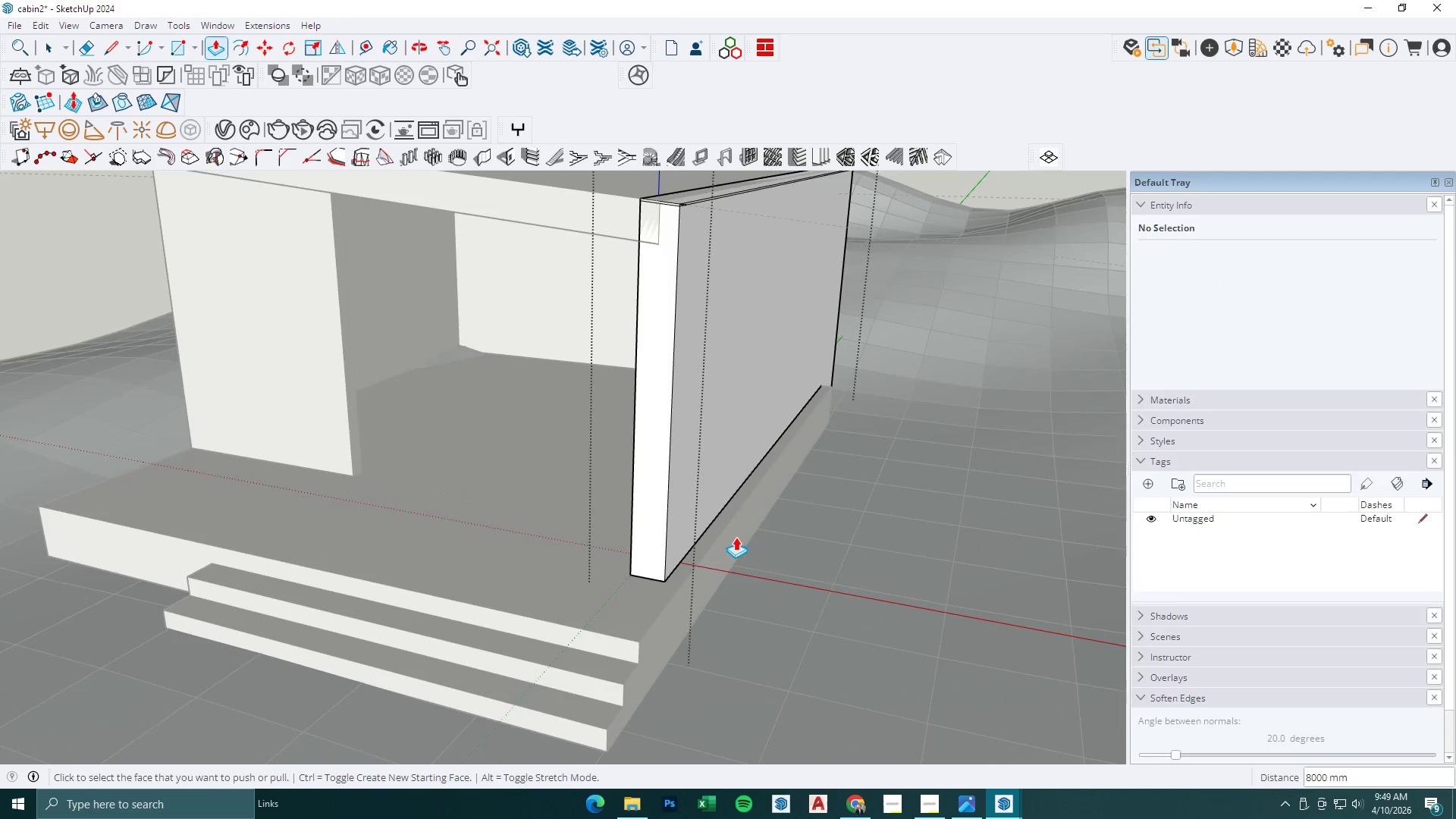 
double_click([734, 526])
 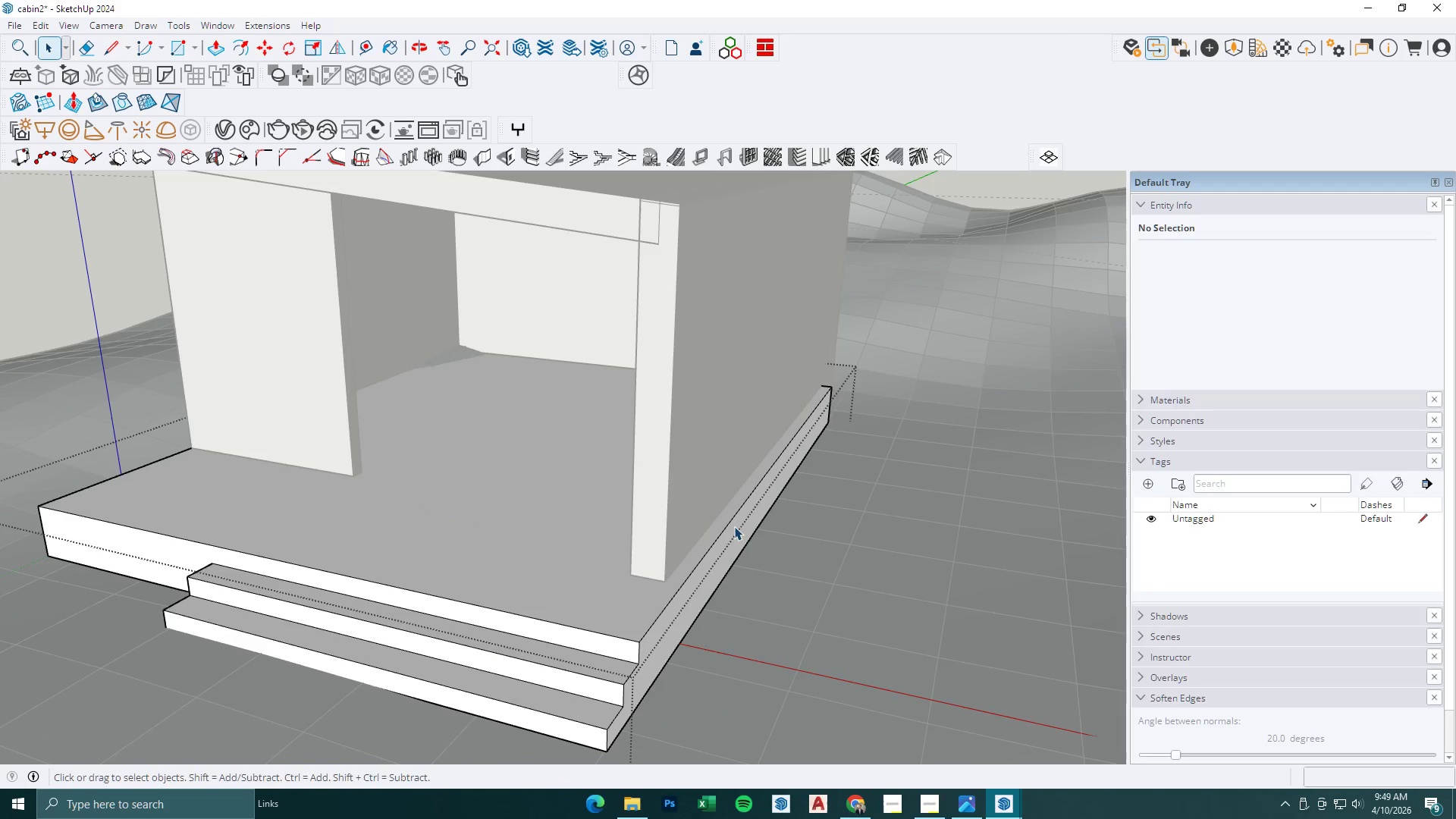 
type(pp)
 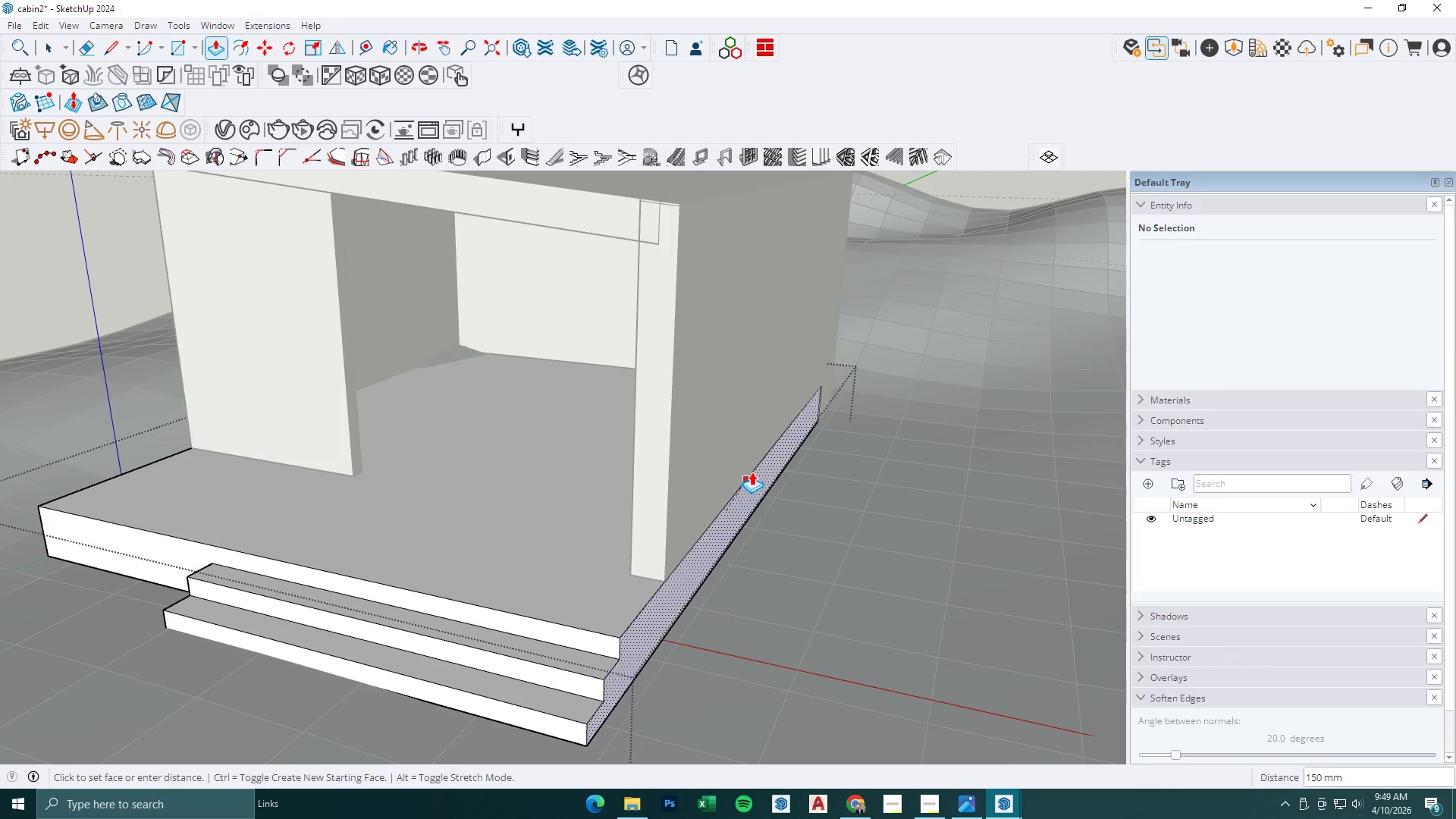 
left_click([752, 472])
 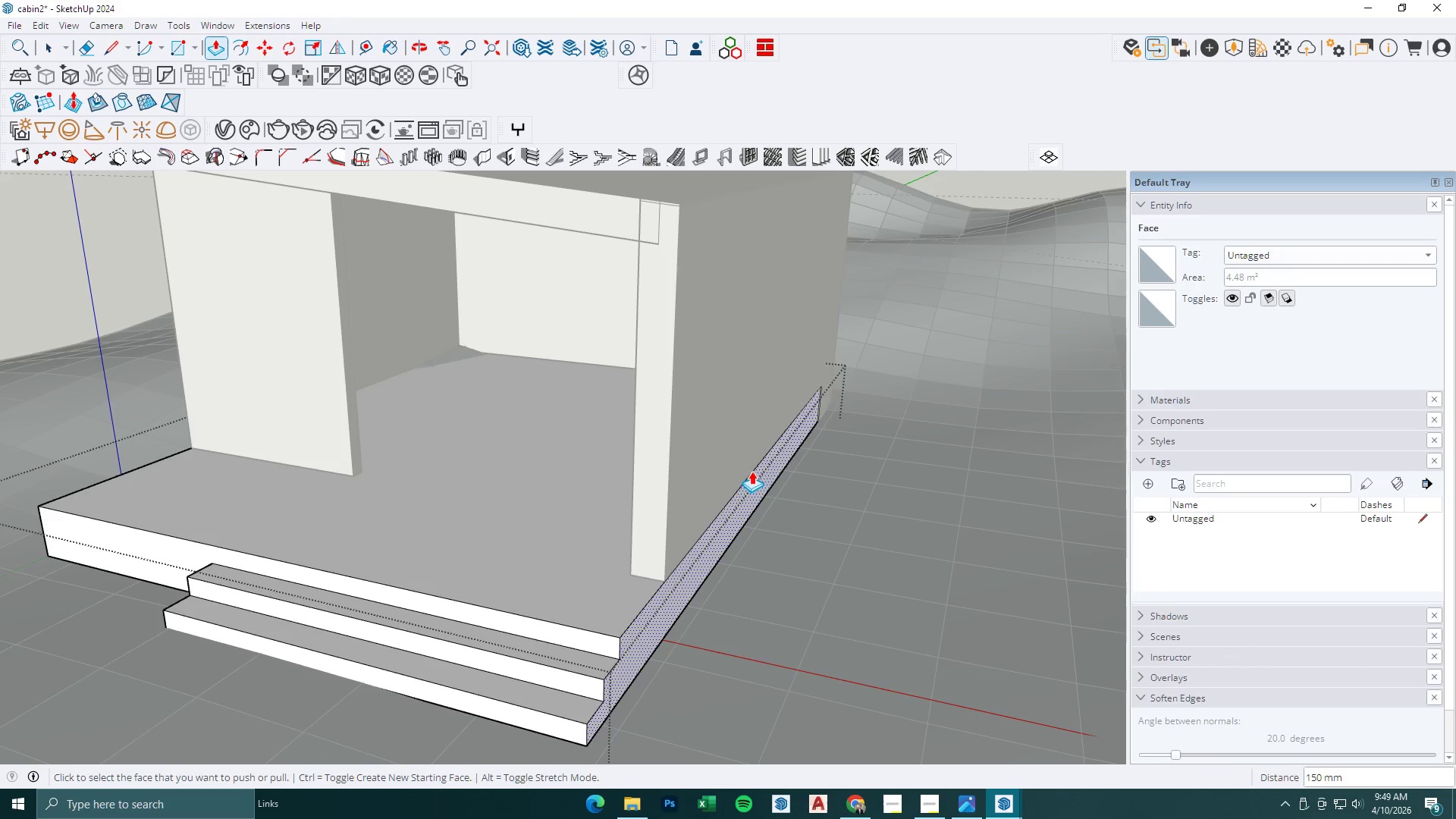 
key(Space)
 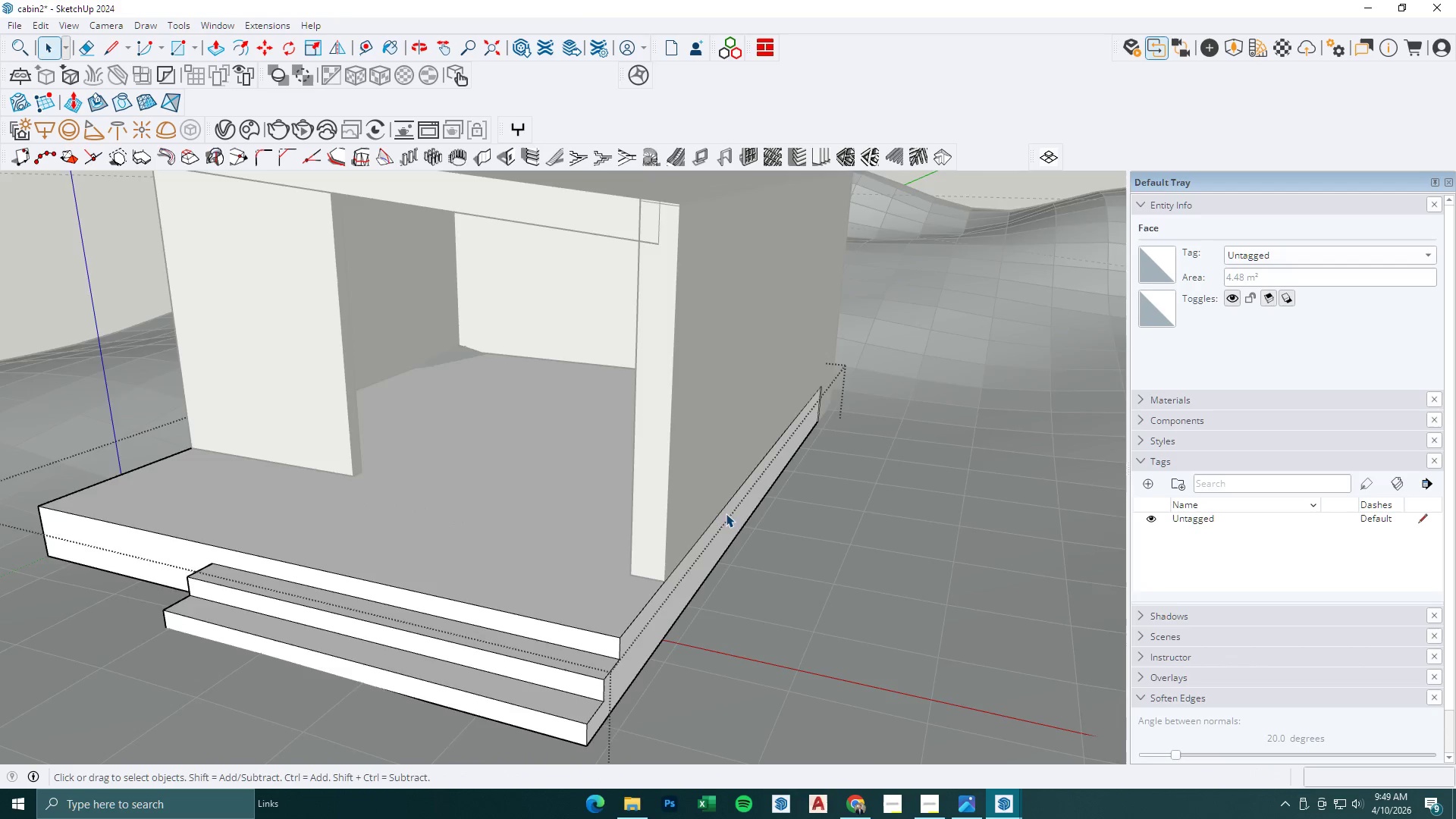 
key(Escape)
 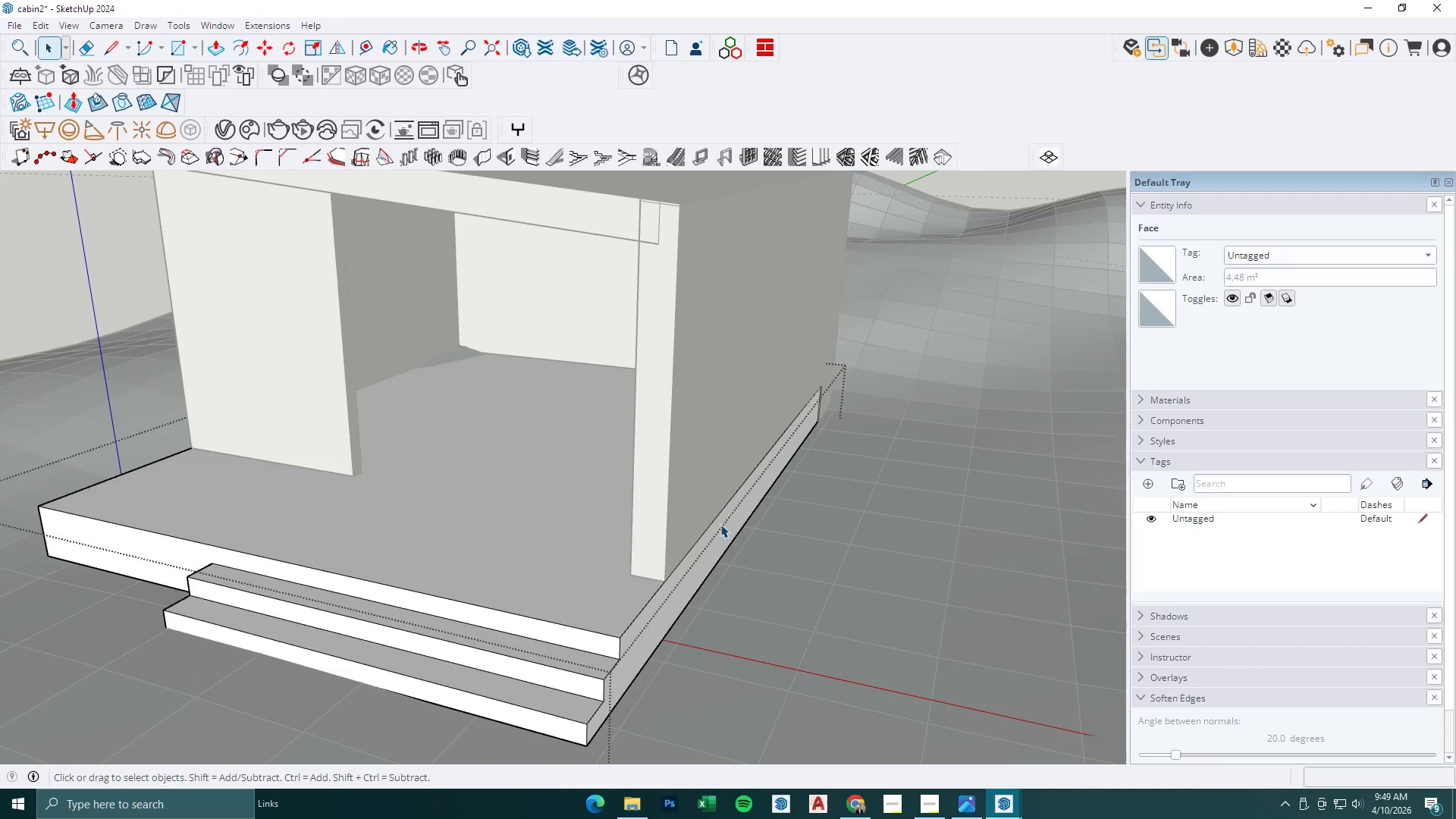 
scroll: coordinate [717, 532], scroll_direction: down, amount: 4.0
 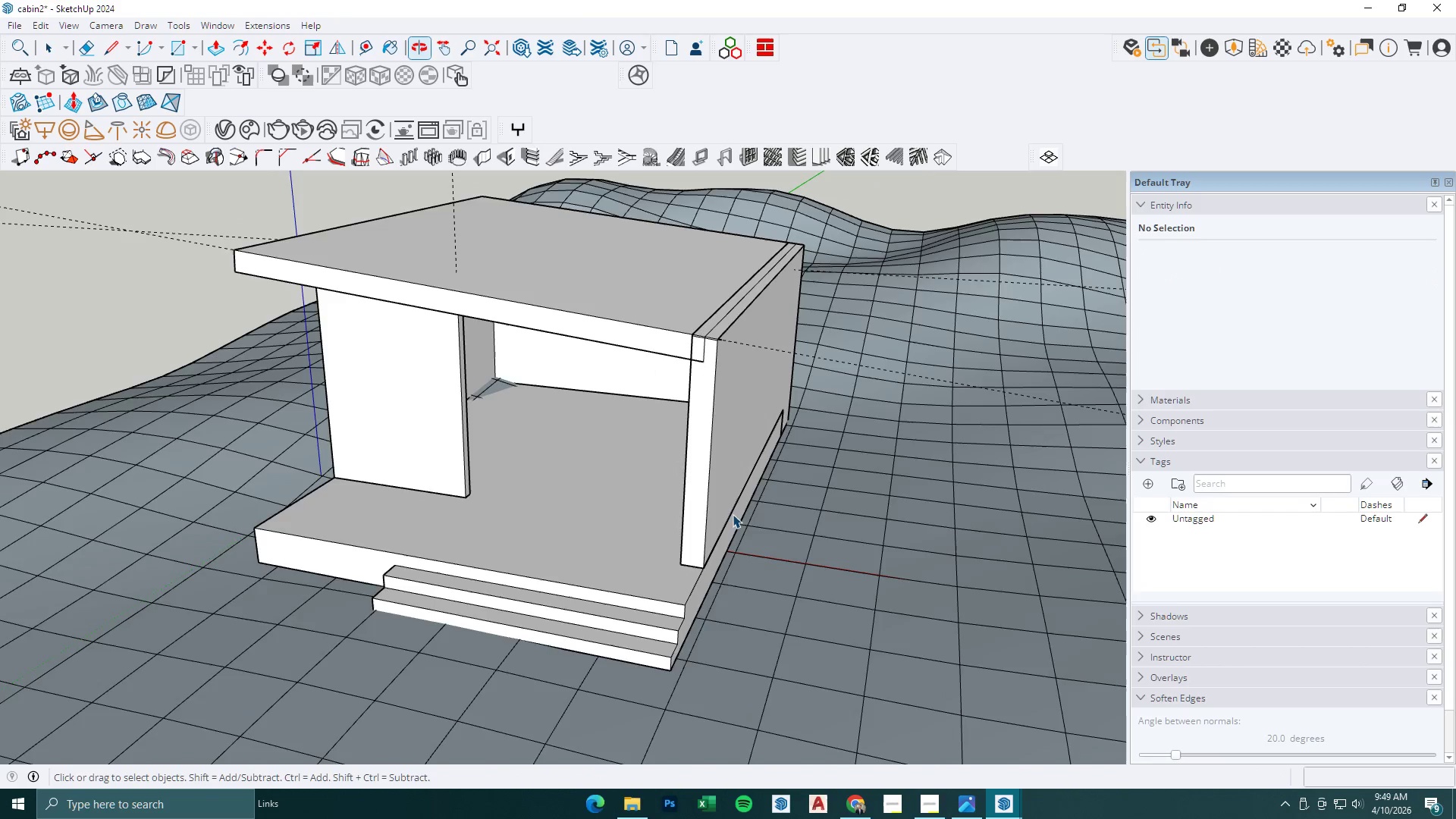 
key(Space)
 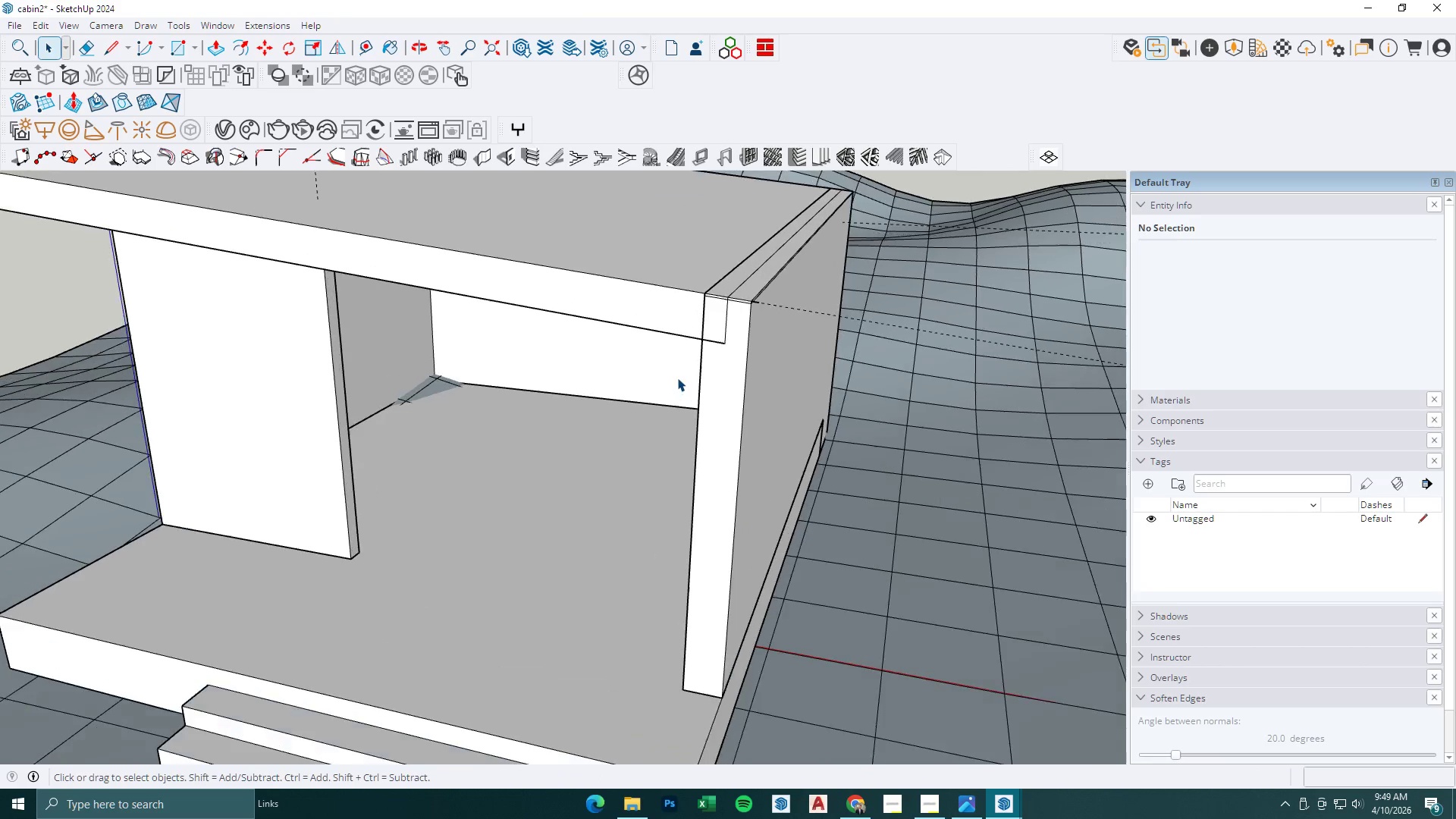 
key(Escape)
 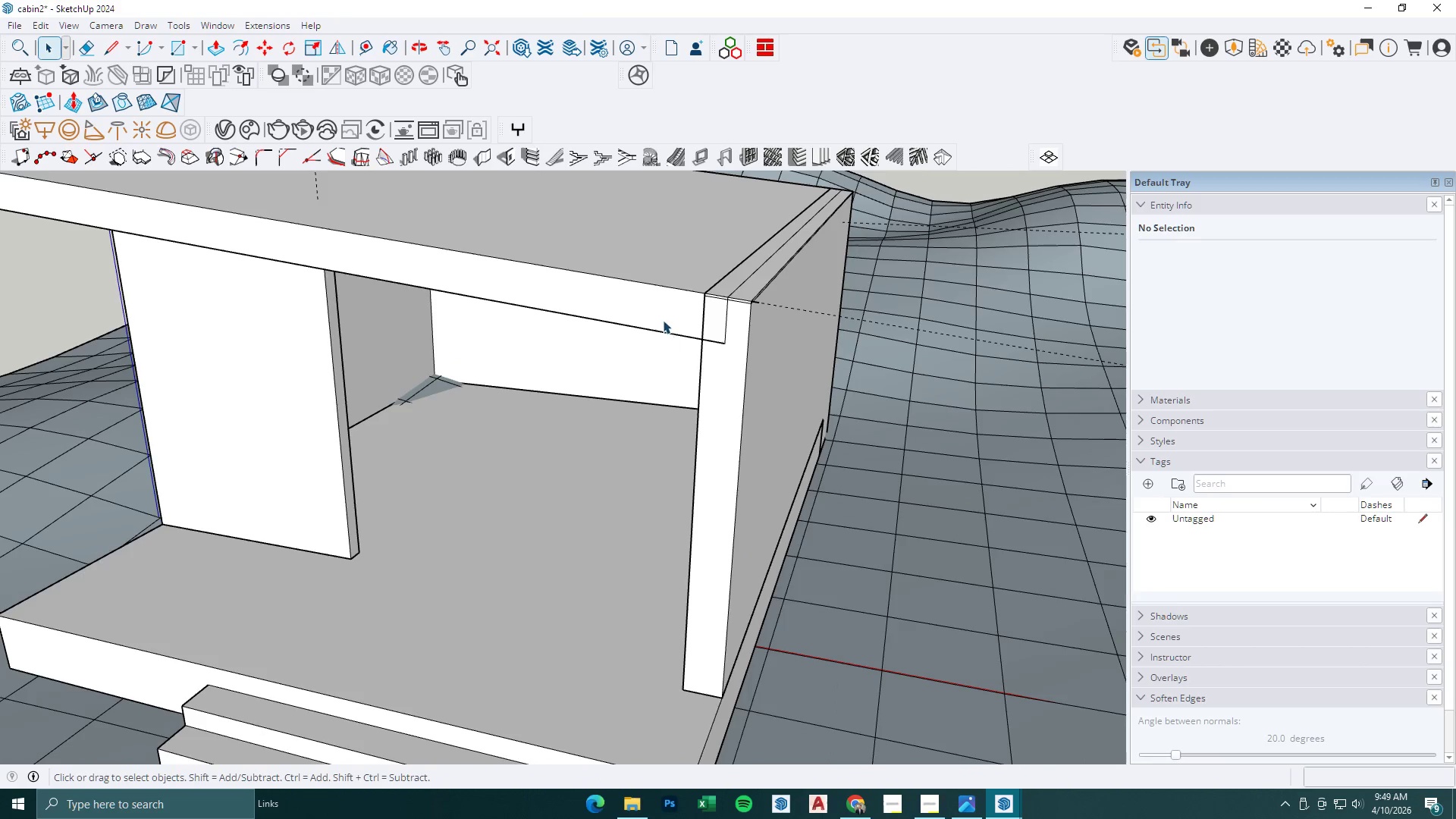 
left_click([664, 307])
 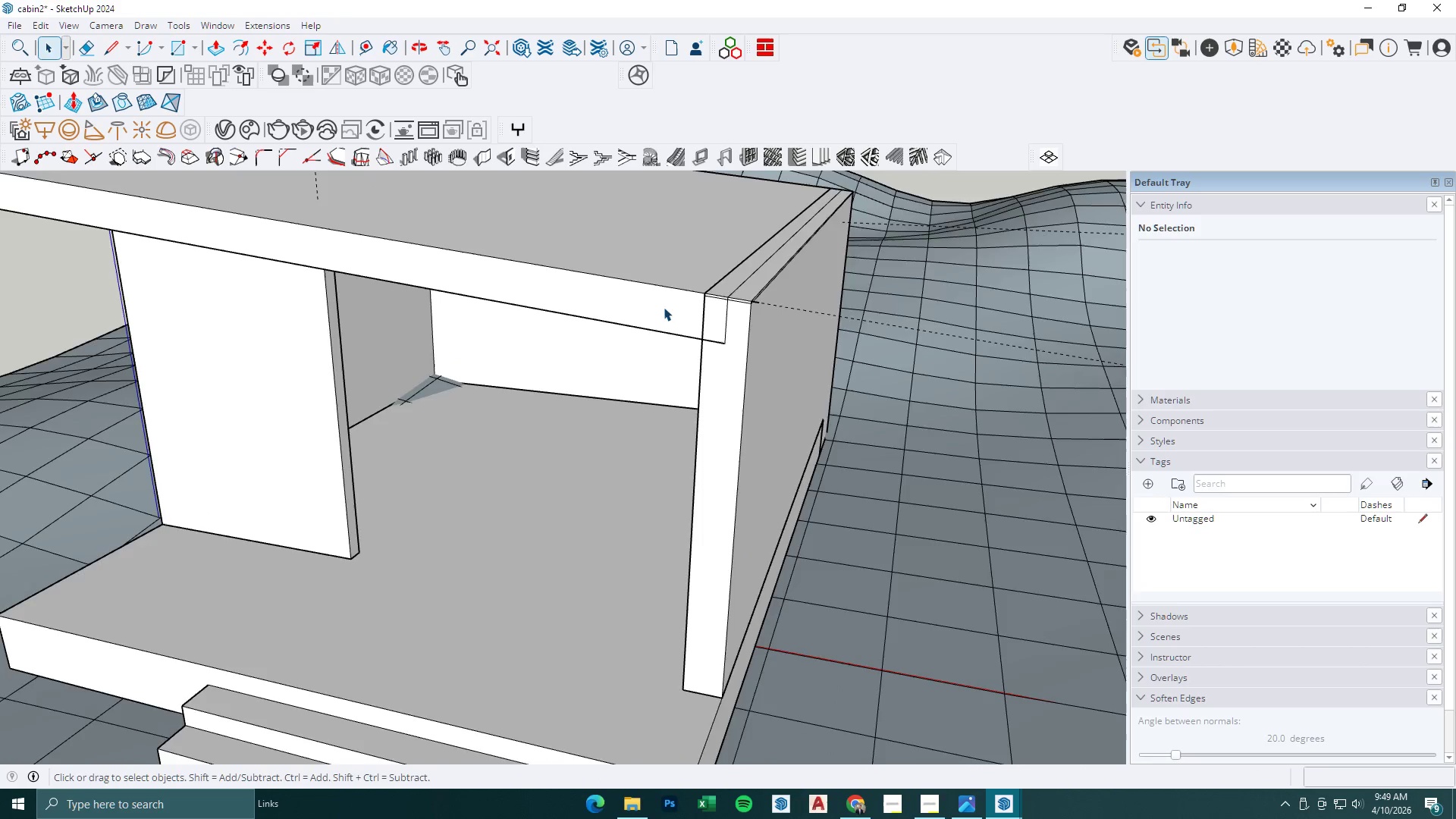 
scroll: coordinate [677, 384], scroll_direction: up, amount: 3.0
 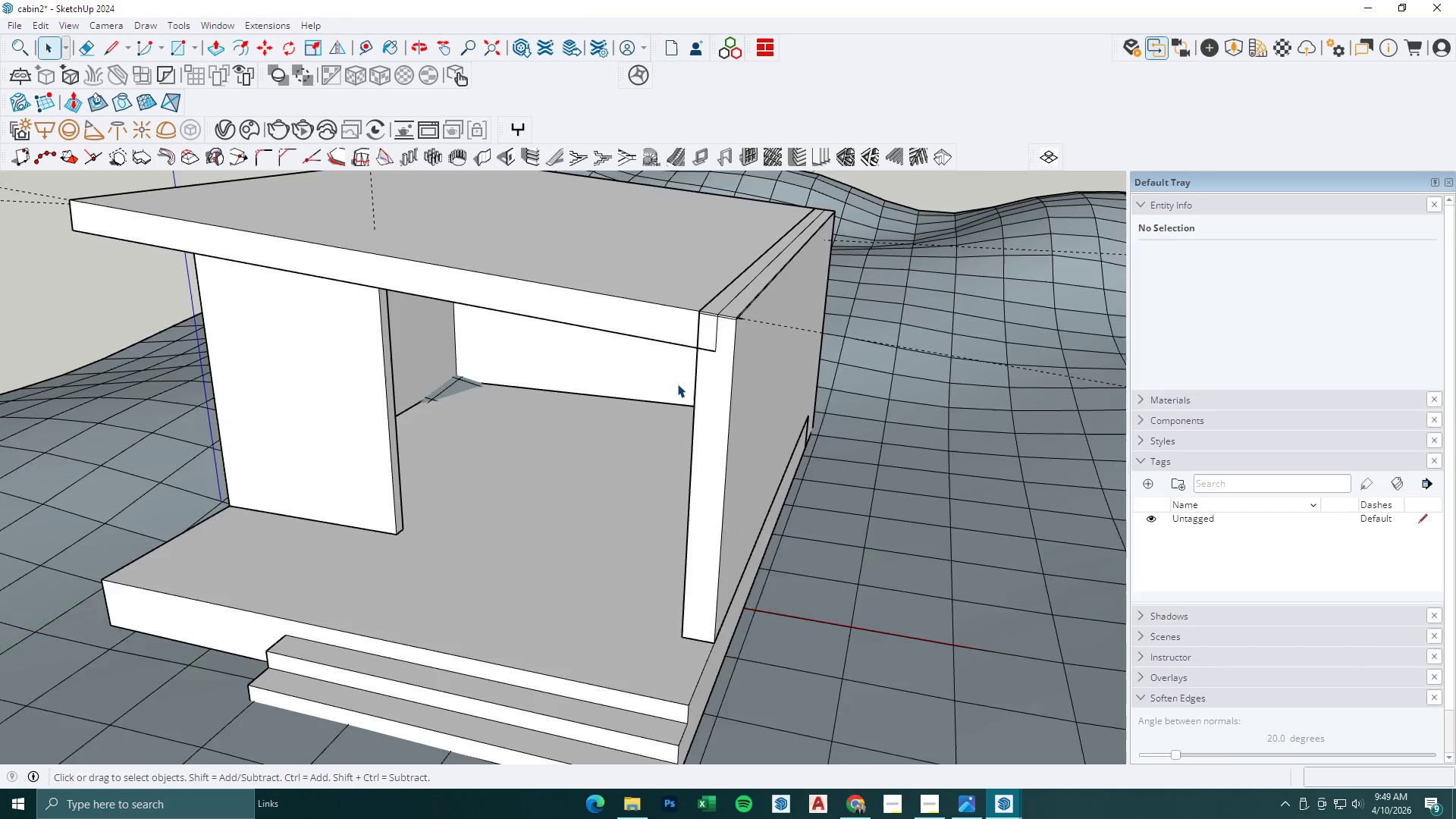 
double_click([664, 307])
 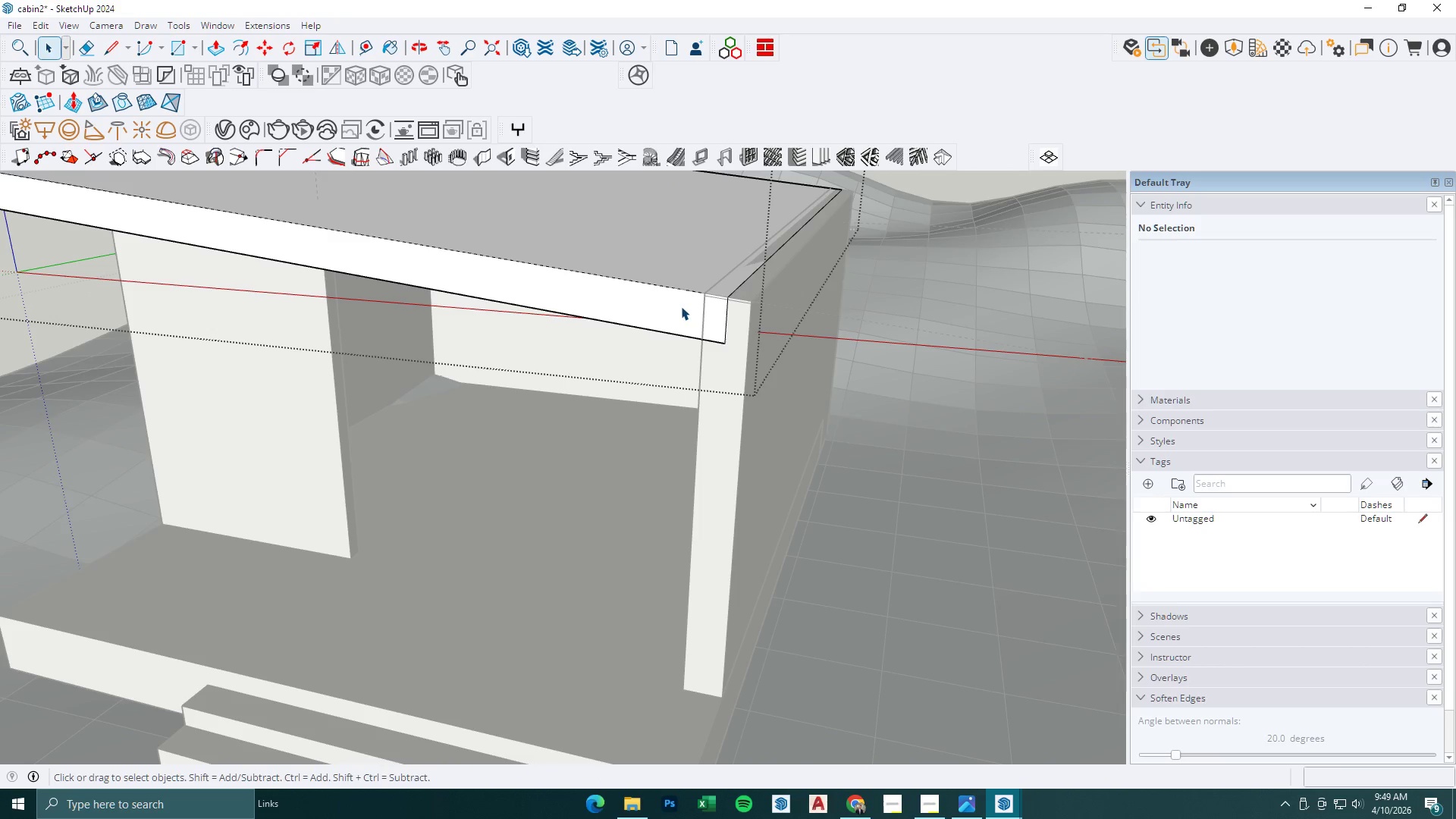 
key(Semicolon)
 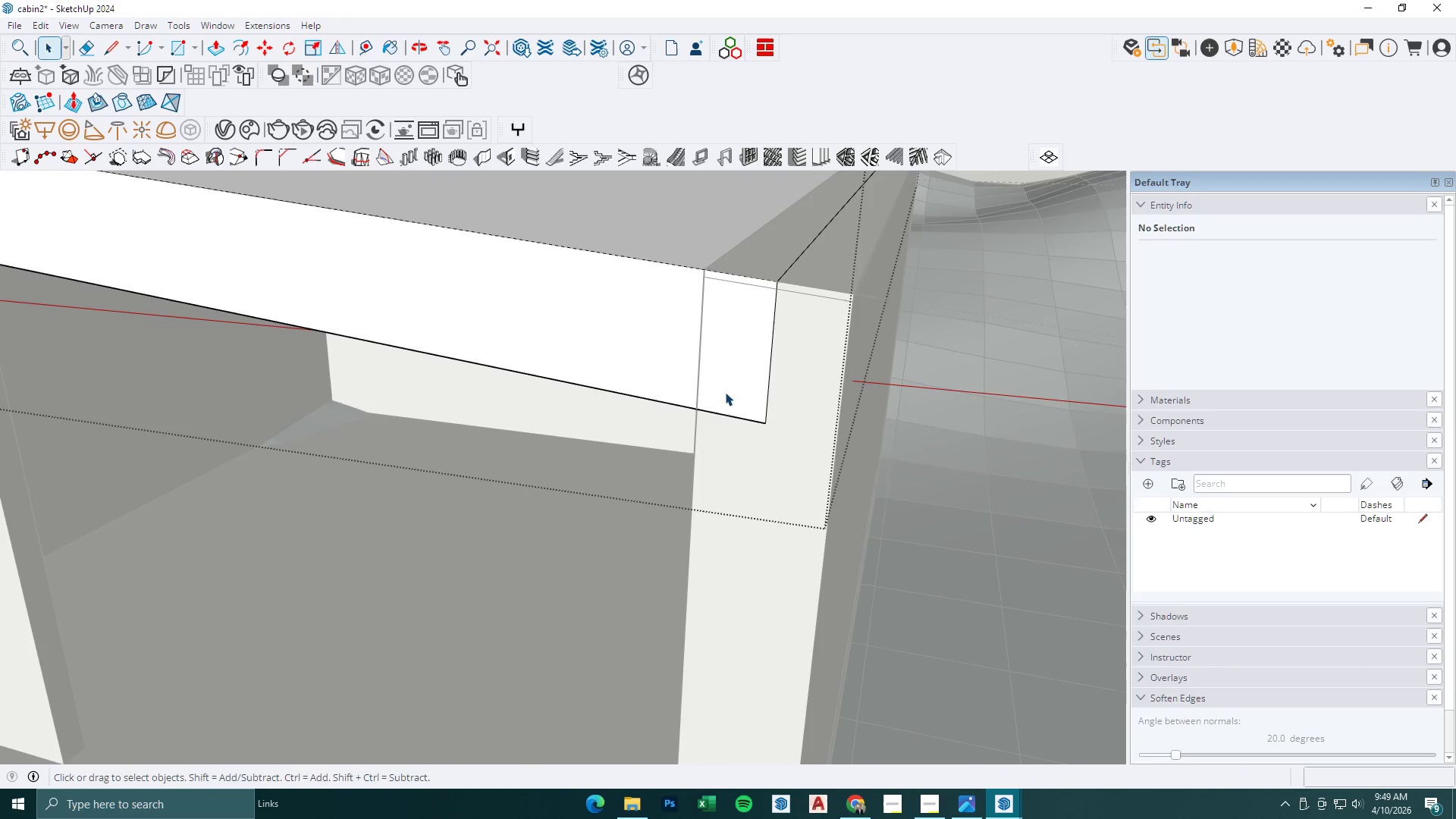 
key(L)
 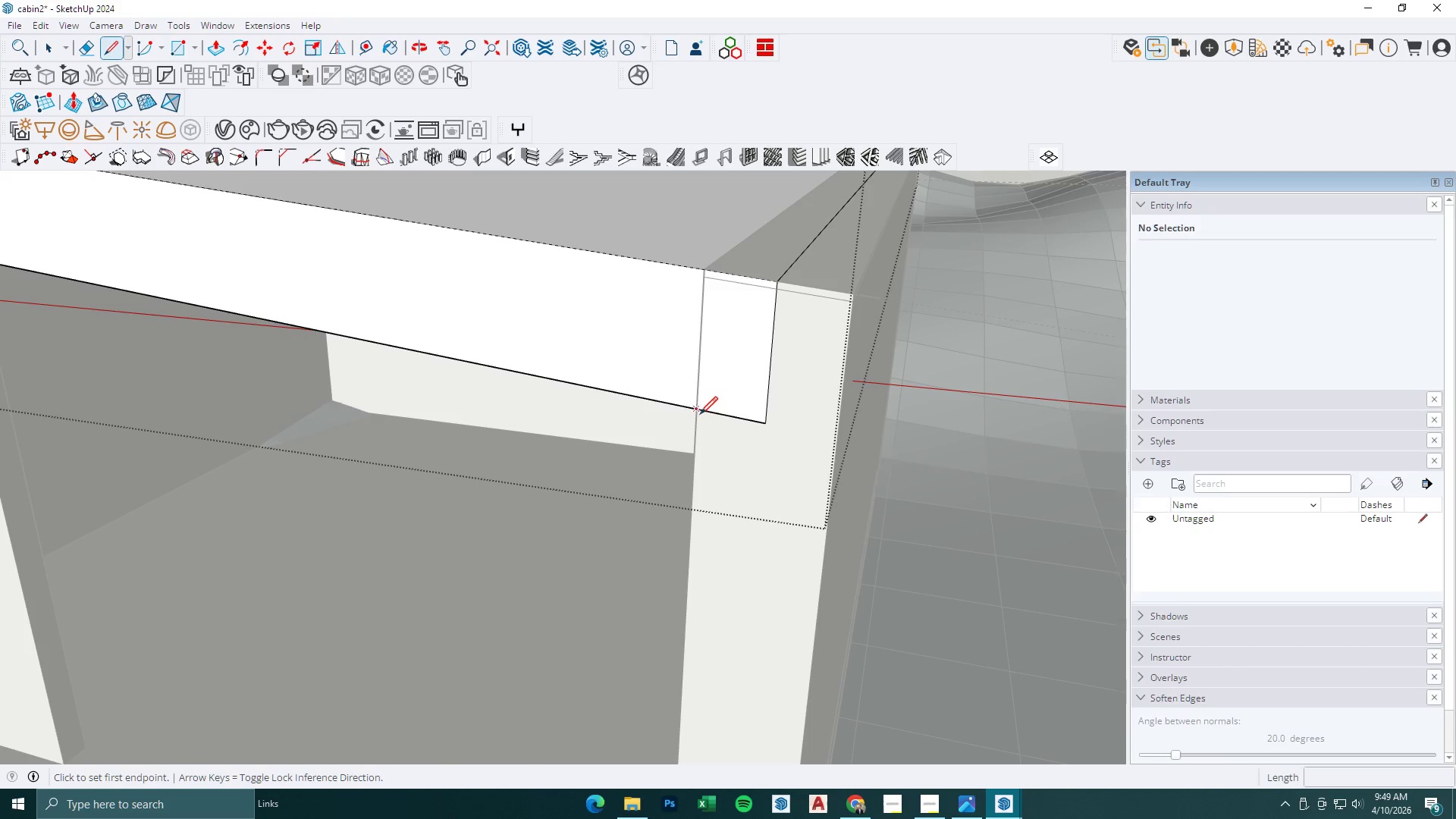 
scroll: coordinate [725, 382], scroll_direction: up, amount: 11.0
 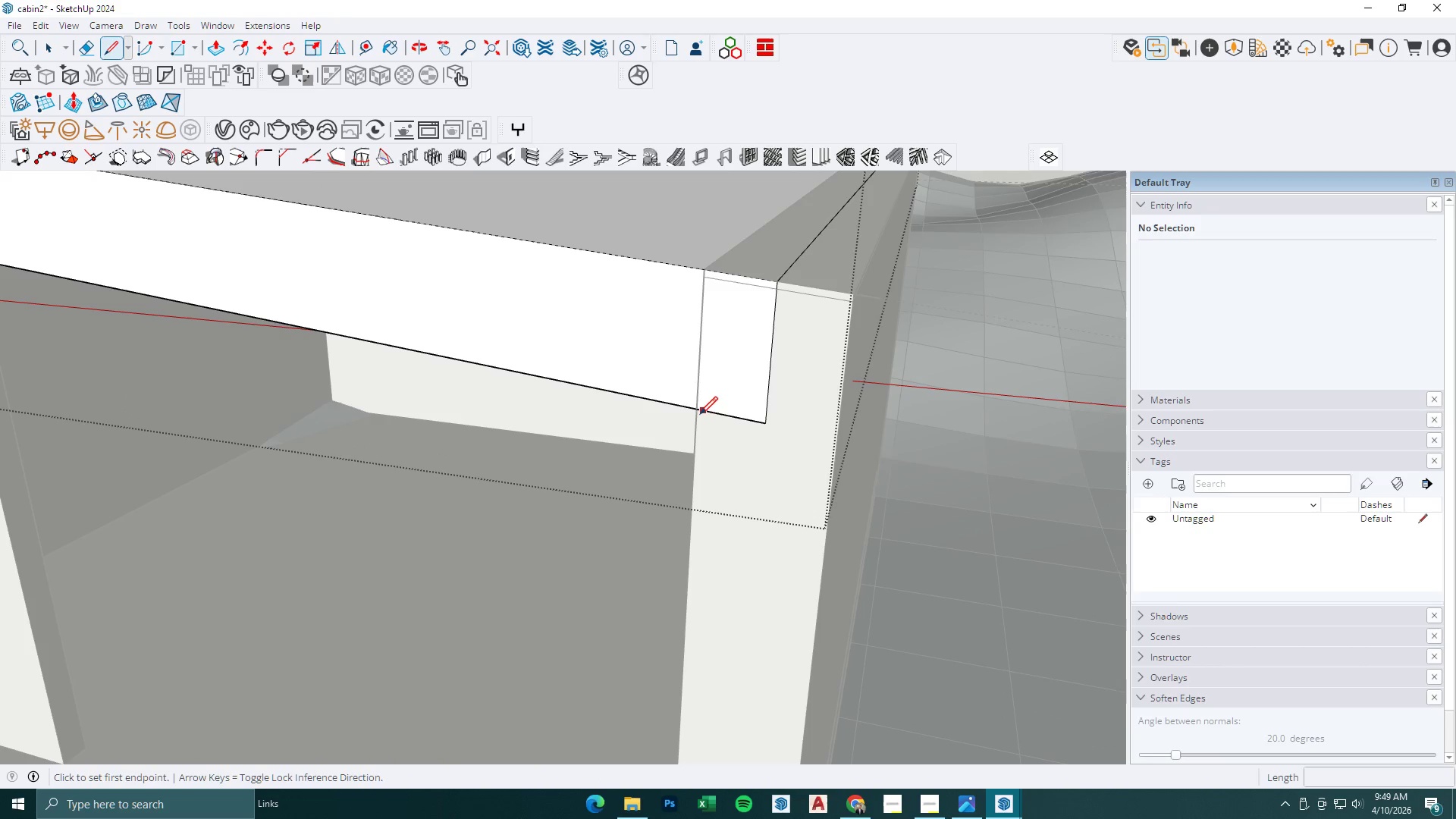 
left_click([698, 412])
 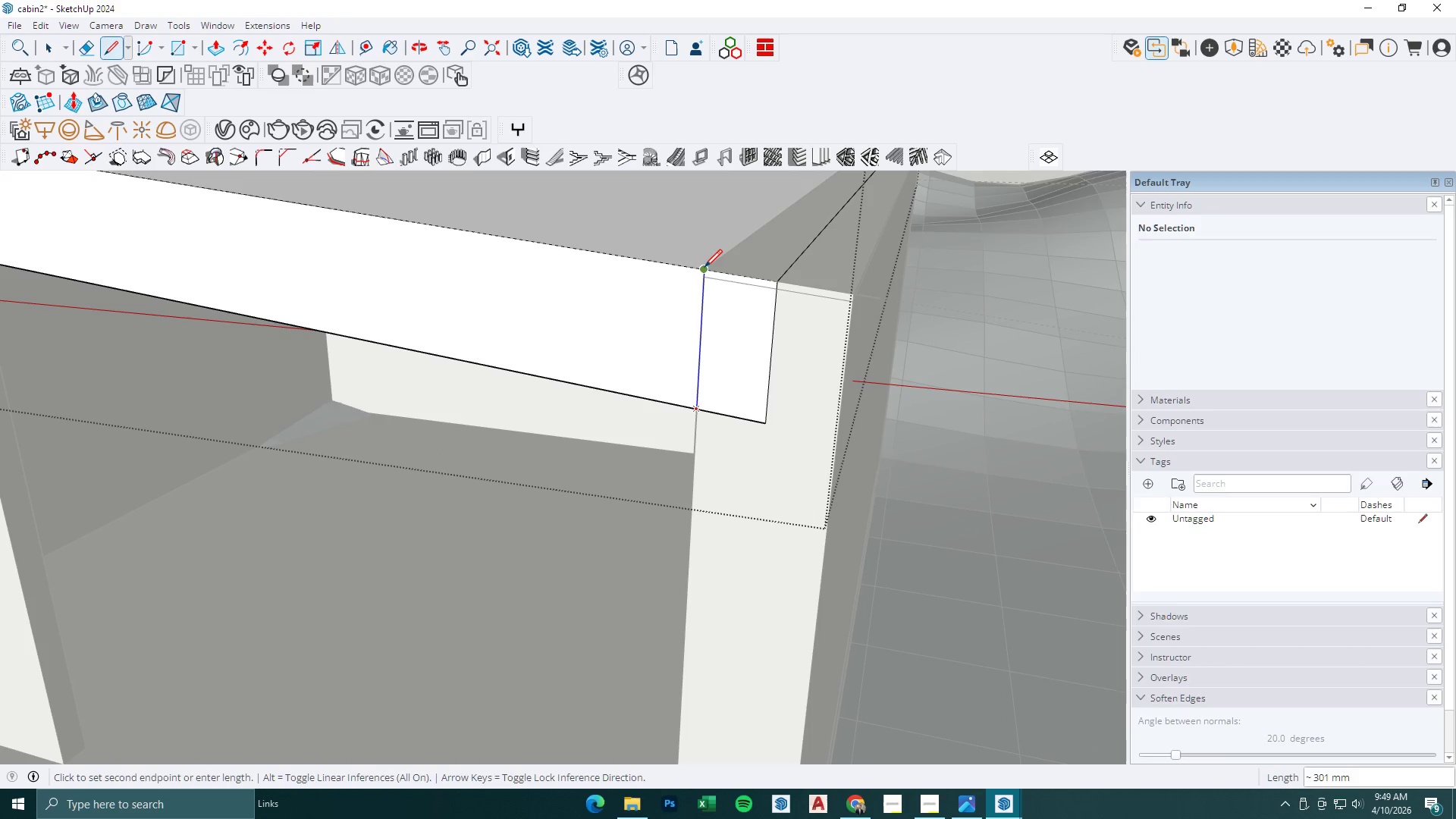 
left_click([704, 267])
 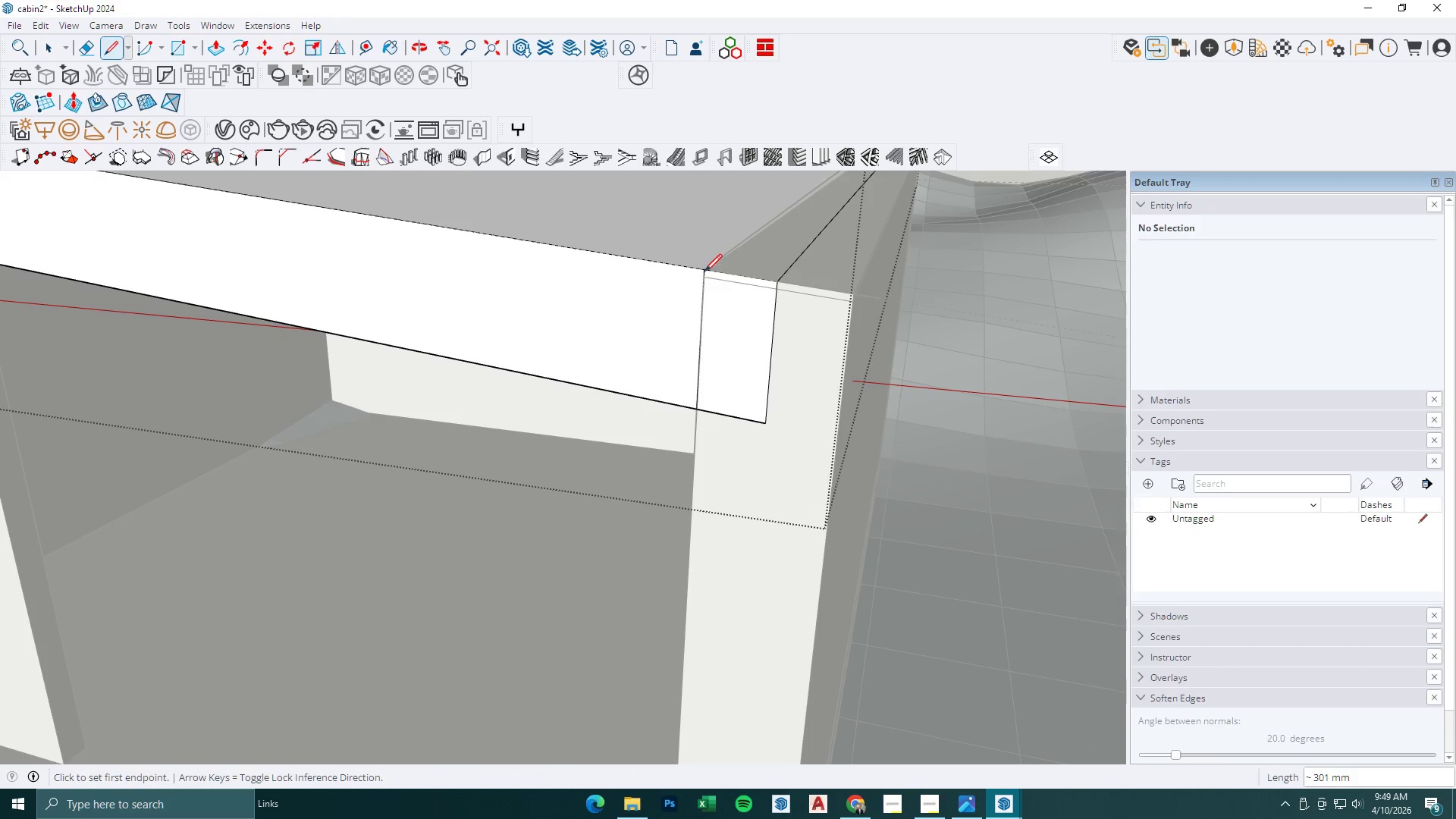 
key(P)
 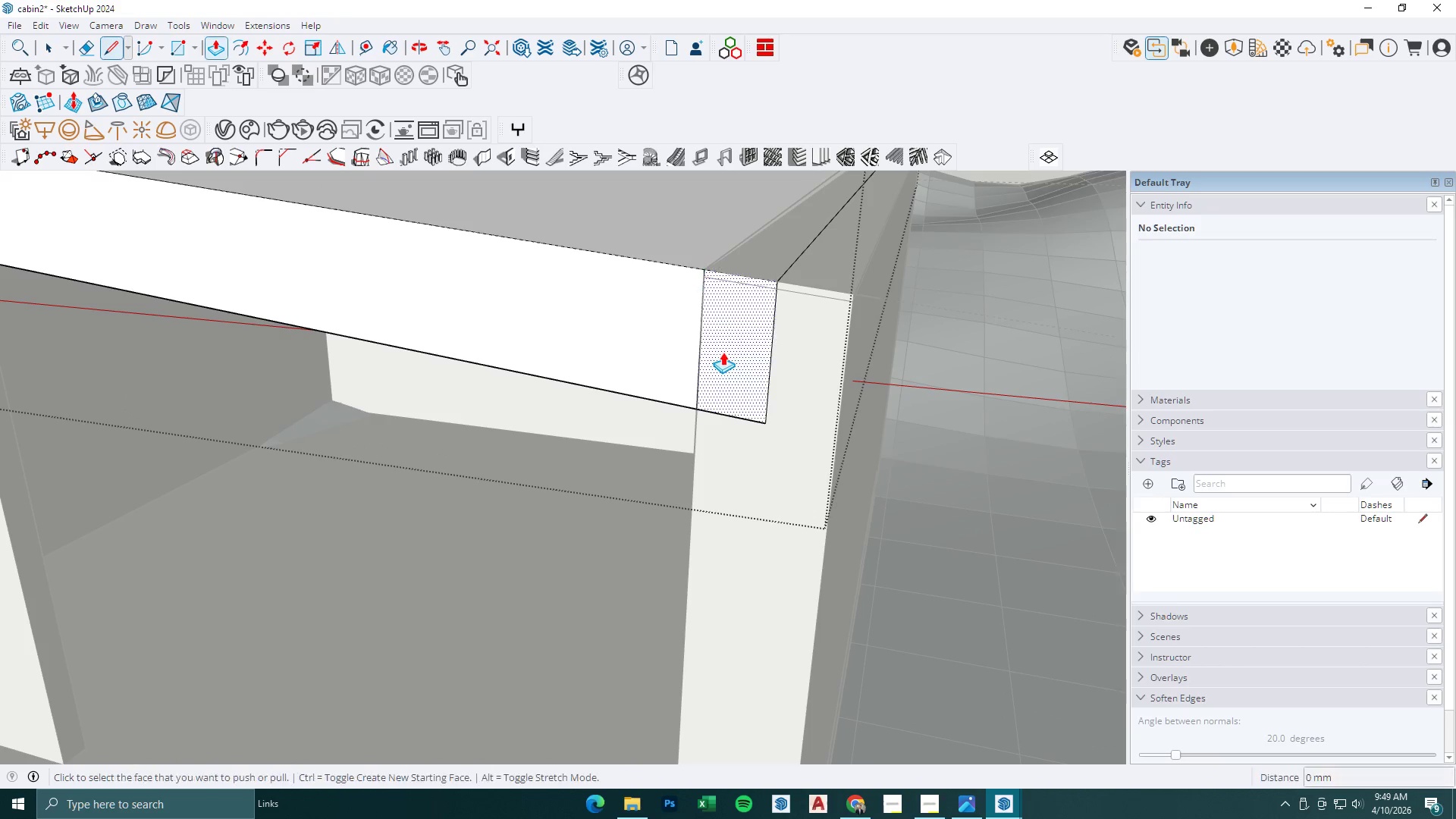 
double_click([725, 353])
 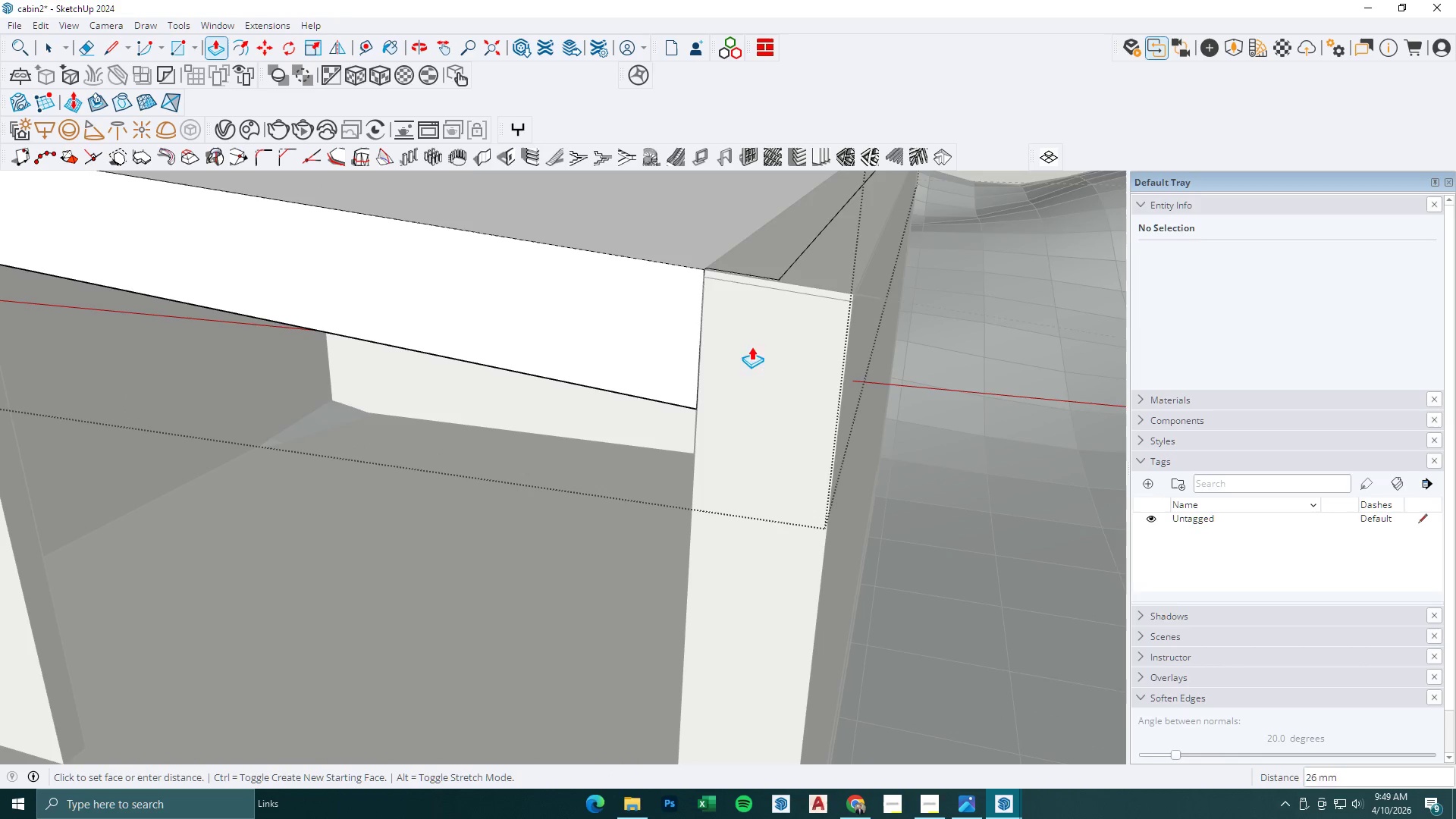 
scroll: coordinate [711, 384], scroll_direction: down, amount: 17.0
 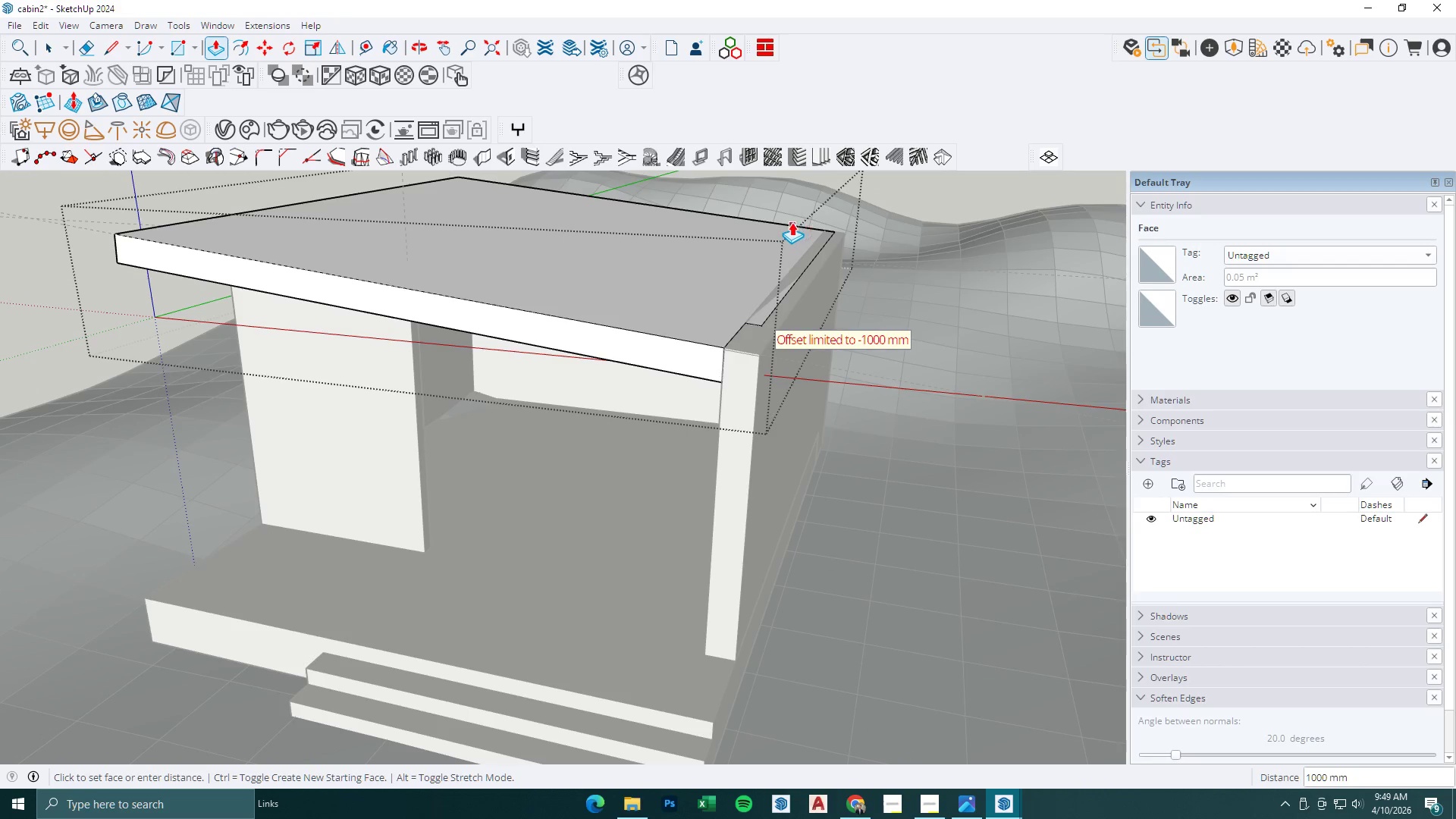 
left_click([791, 222])
 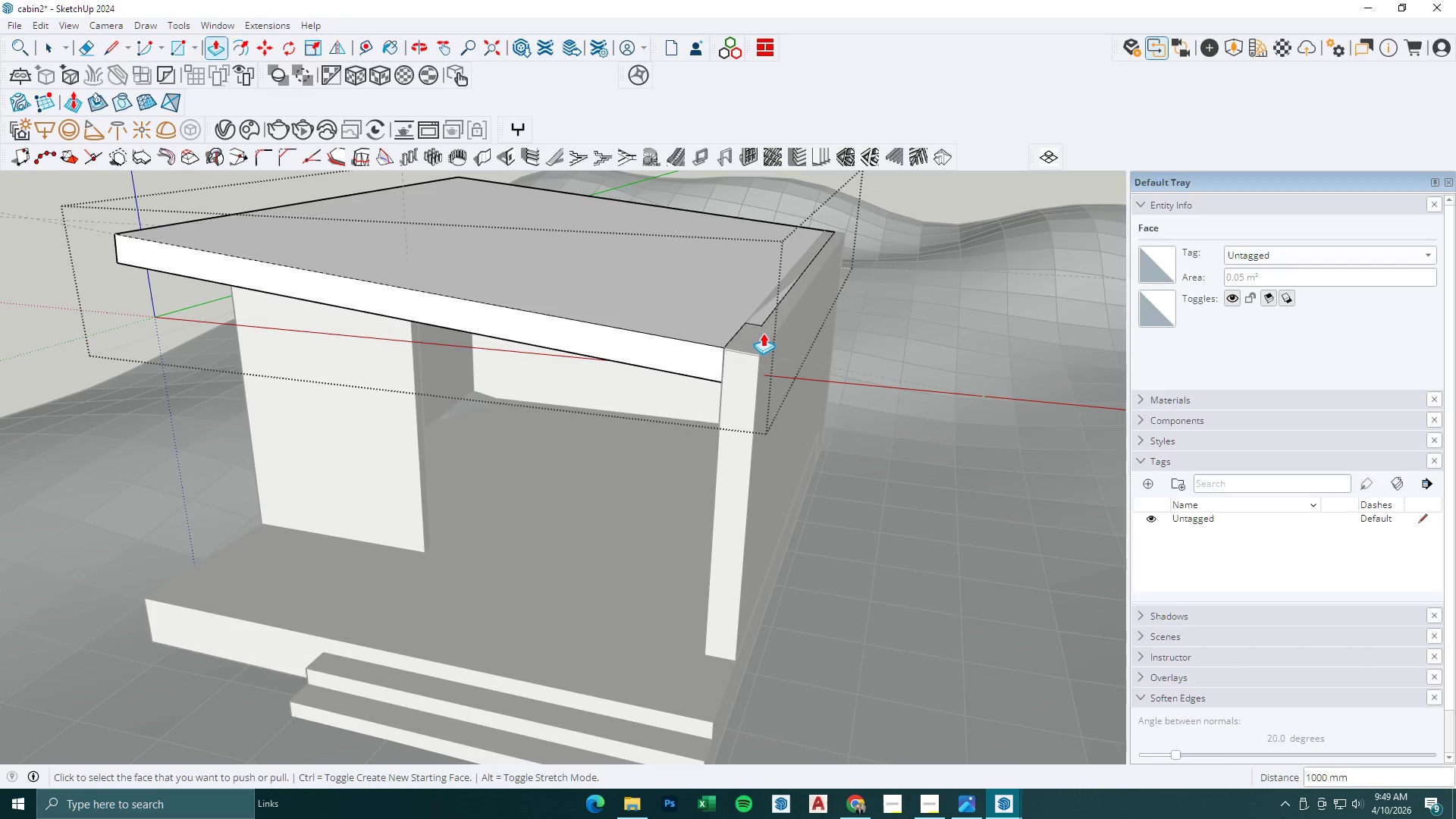 
left_click([755, 328])
 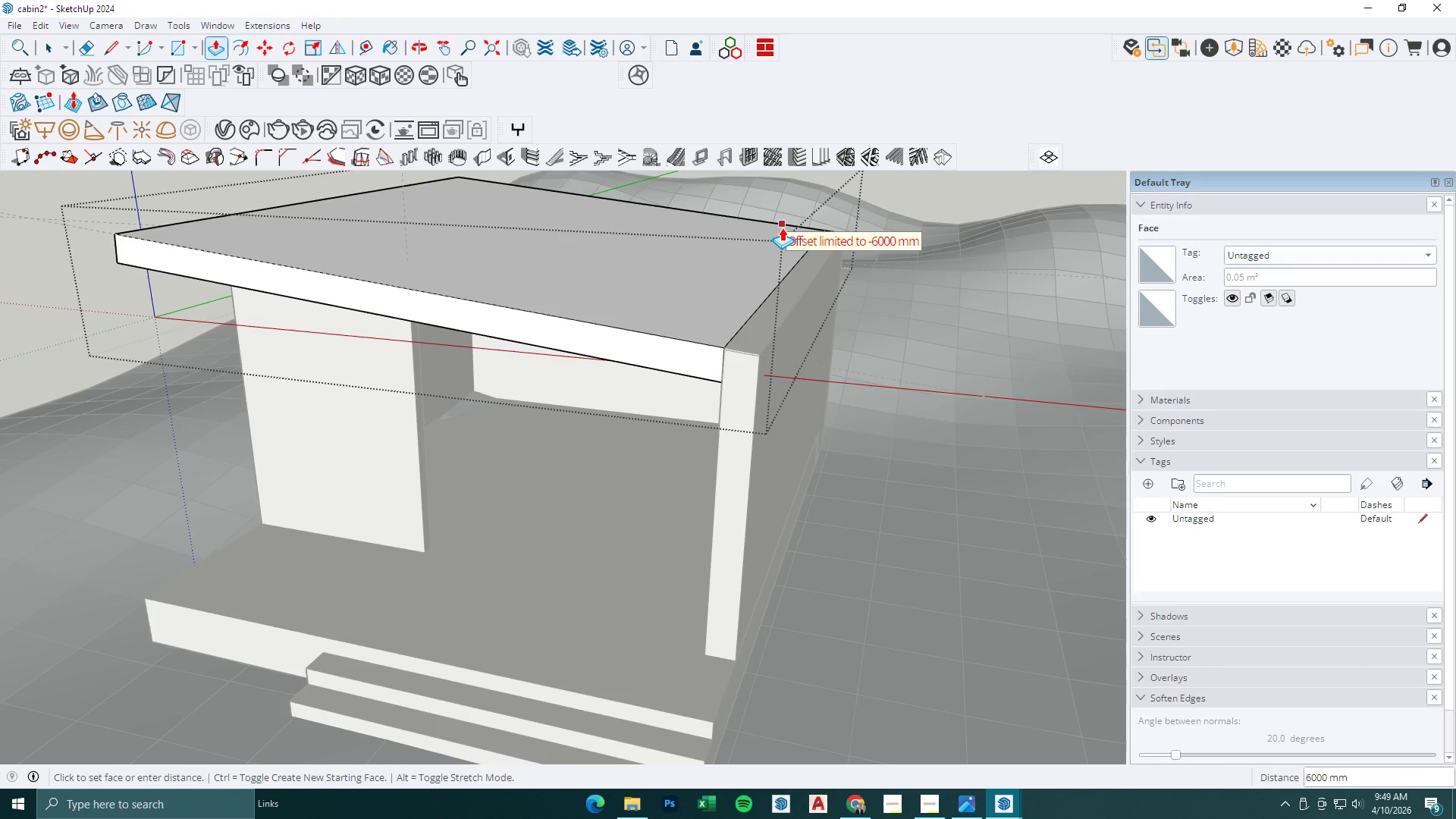 
left_click([782, 228])
 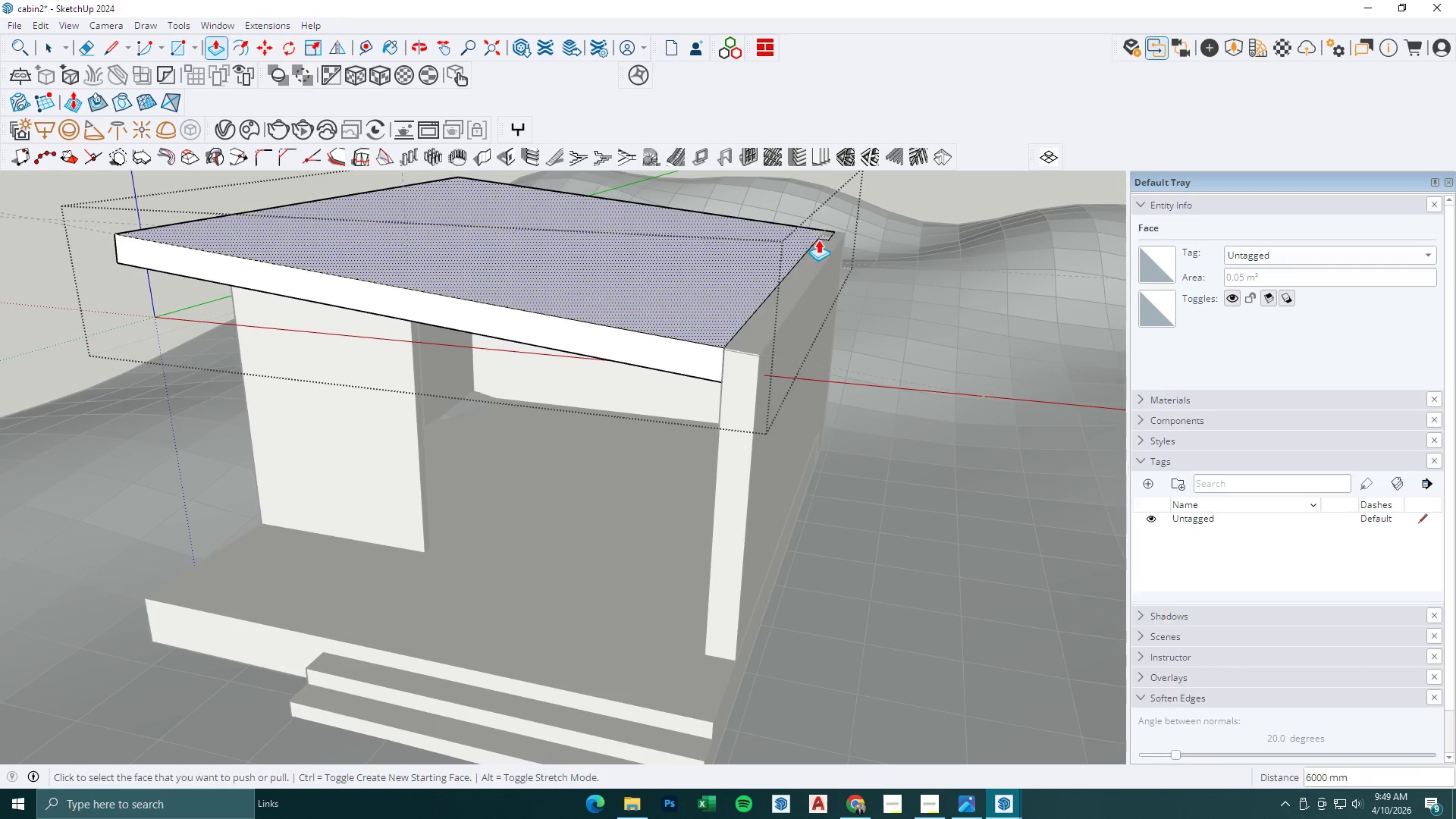 
left_click([824, 244])
 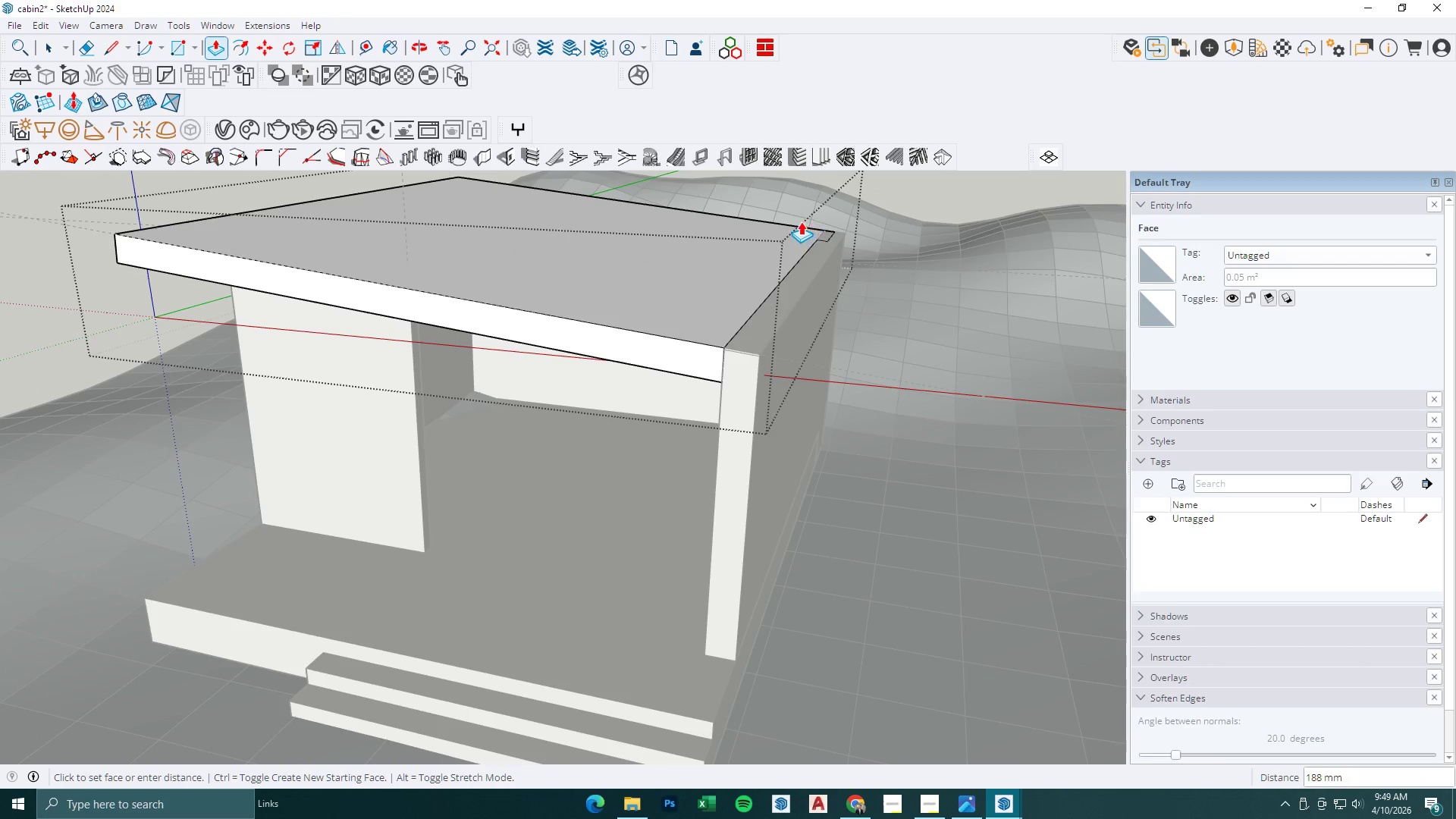 
left_click([801, 221])
 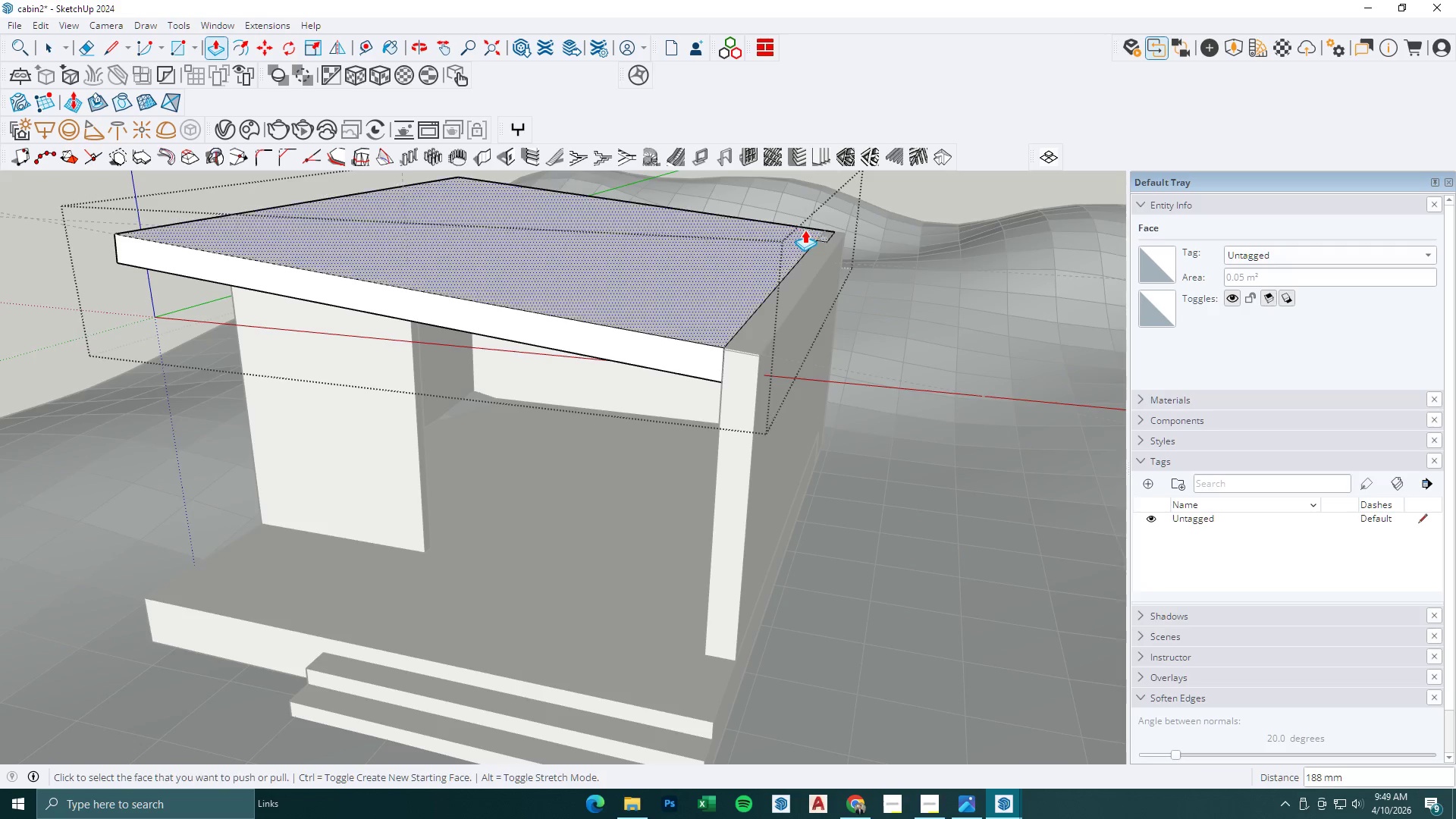 
scroll: coordinate [815, 231], scroll_direction: up, amount: 3.0
 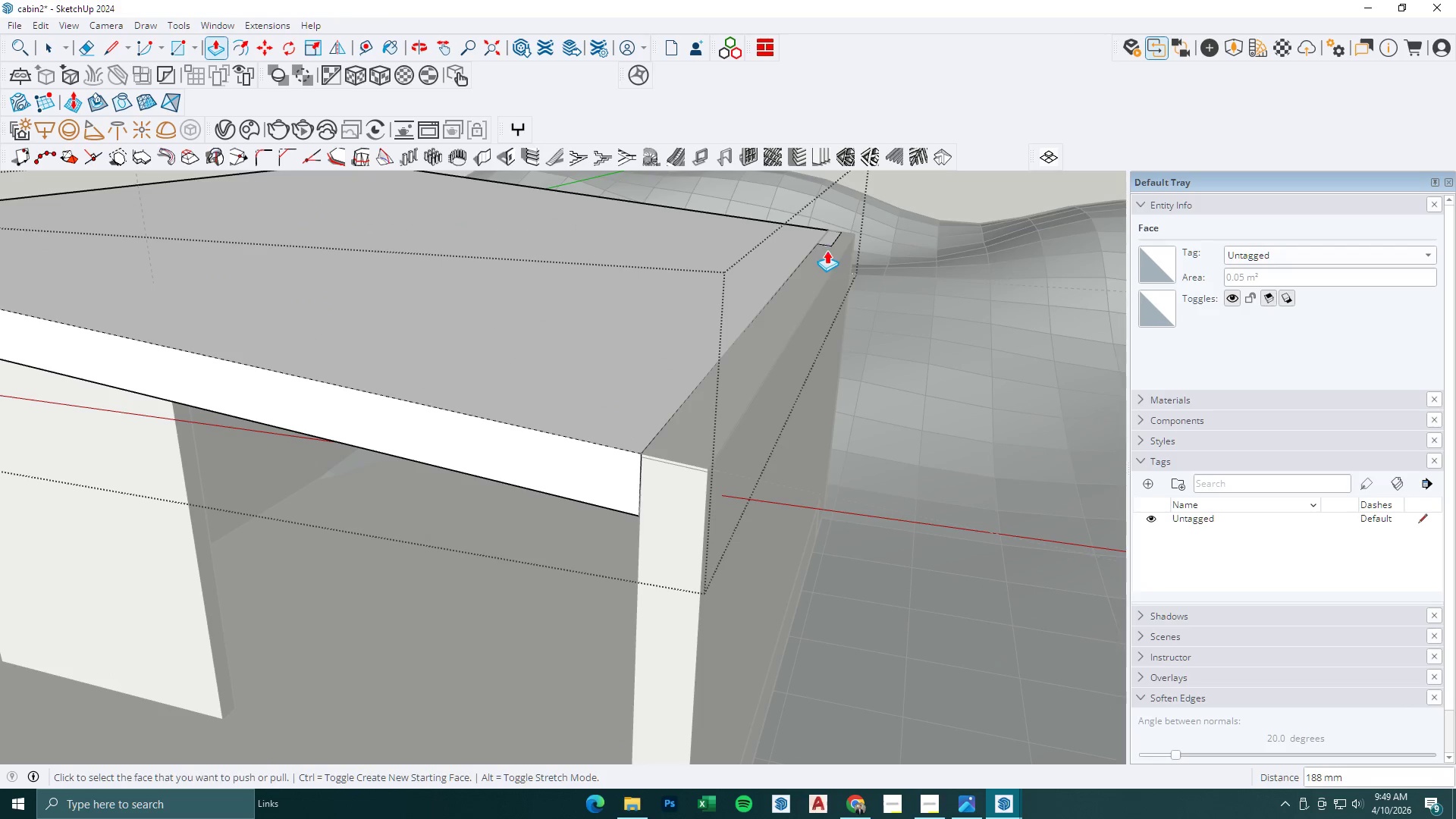 
left_click([824, 249])
 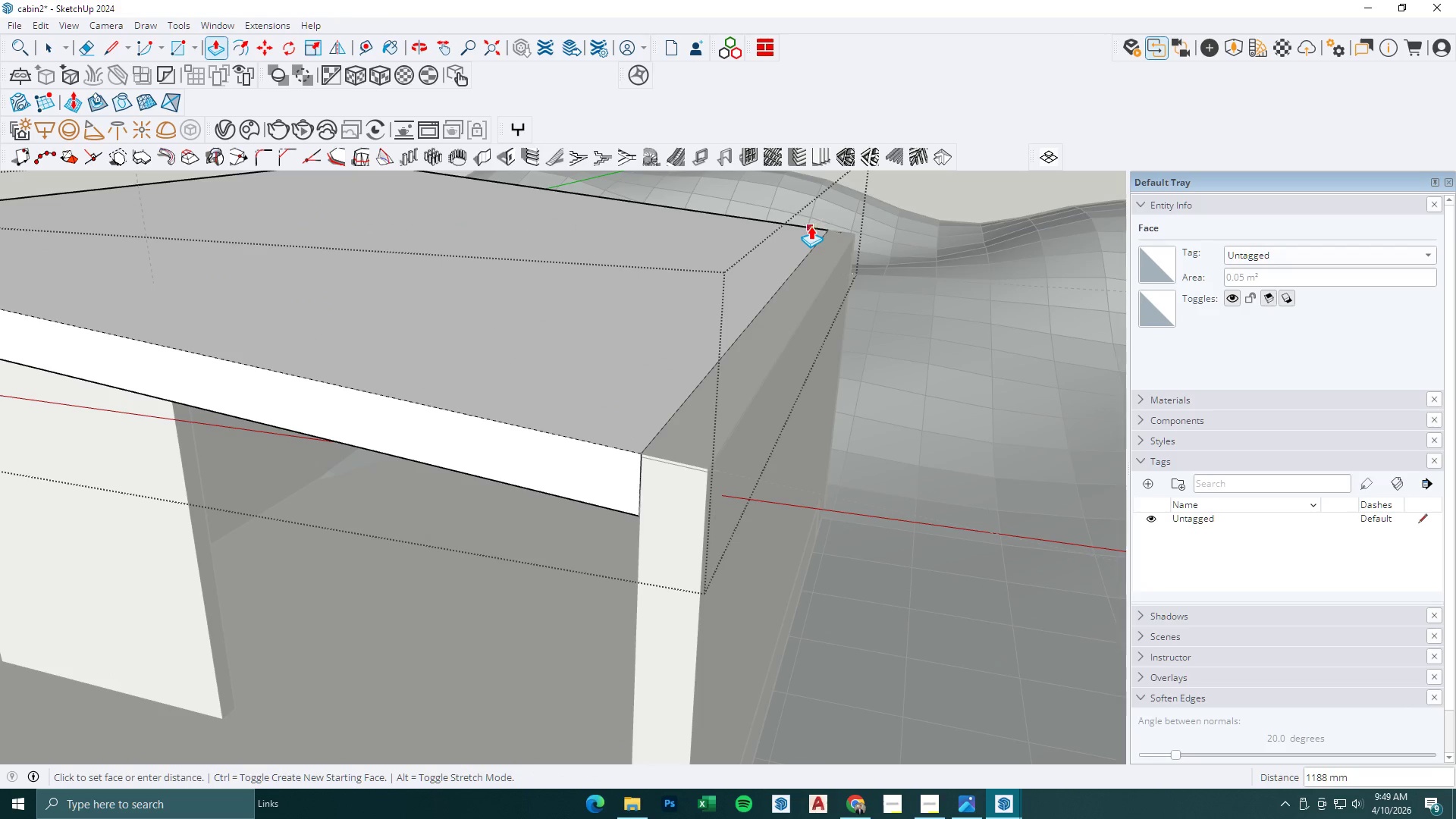 
left_click([811, 226])
 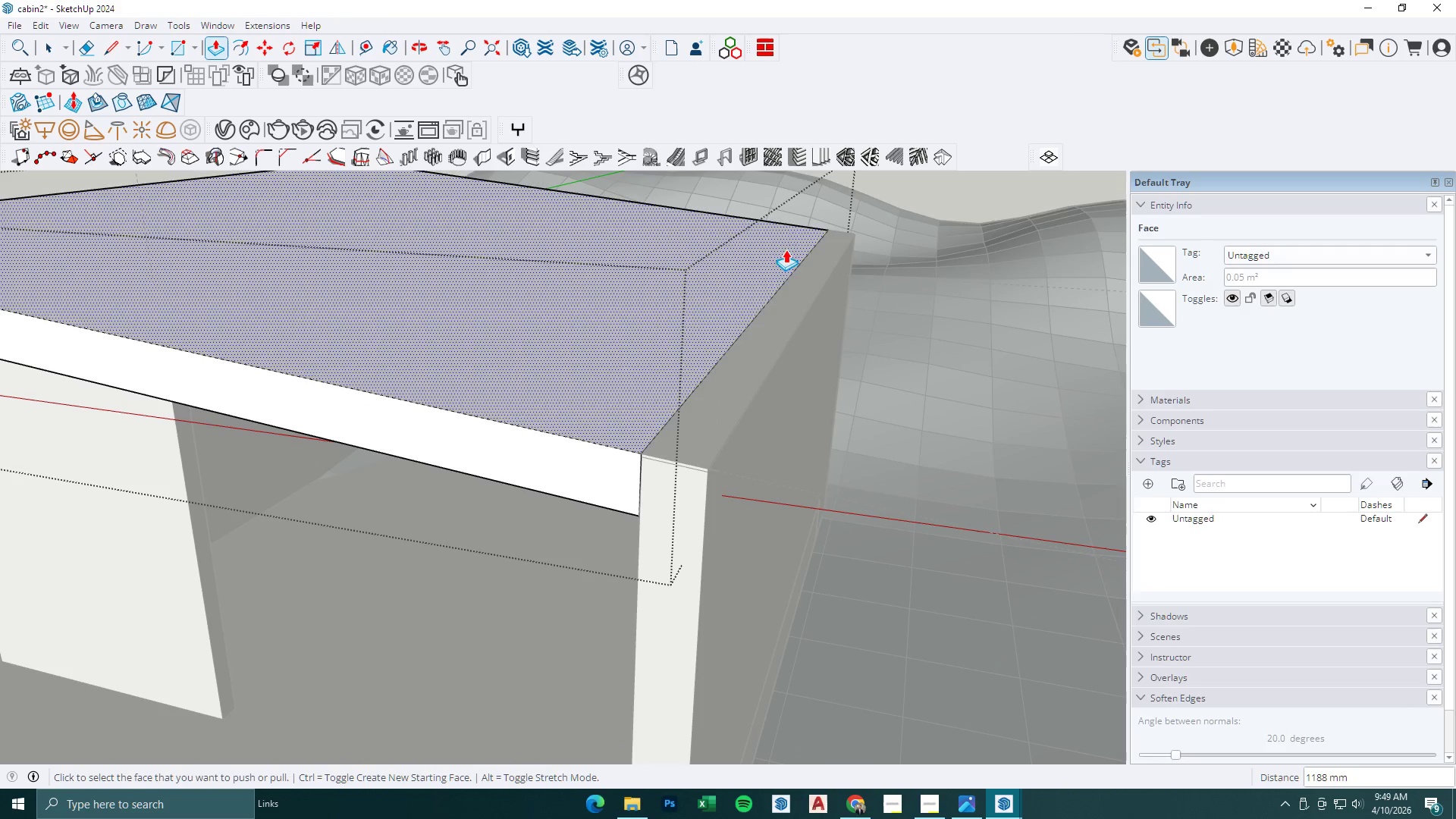 
key(Space)
 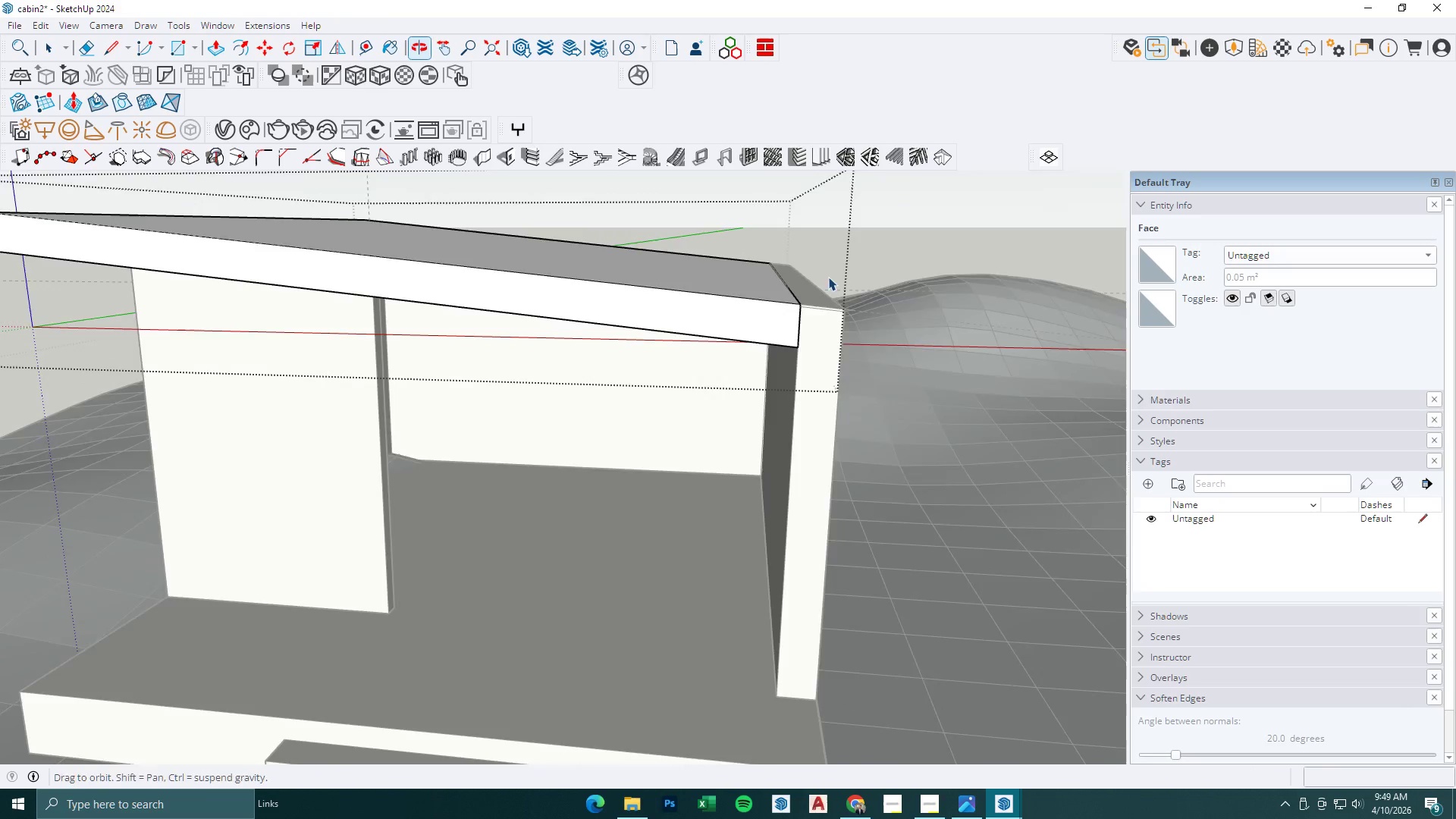 
scroll: coordinate [763, 326], scroll_direction: down, amount: 3.0
 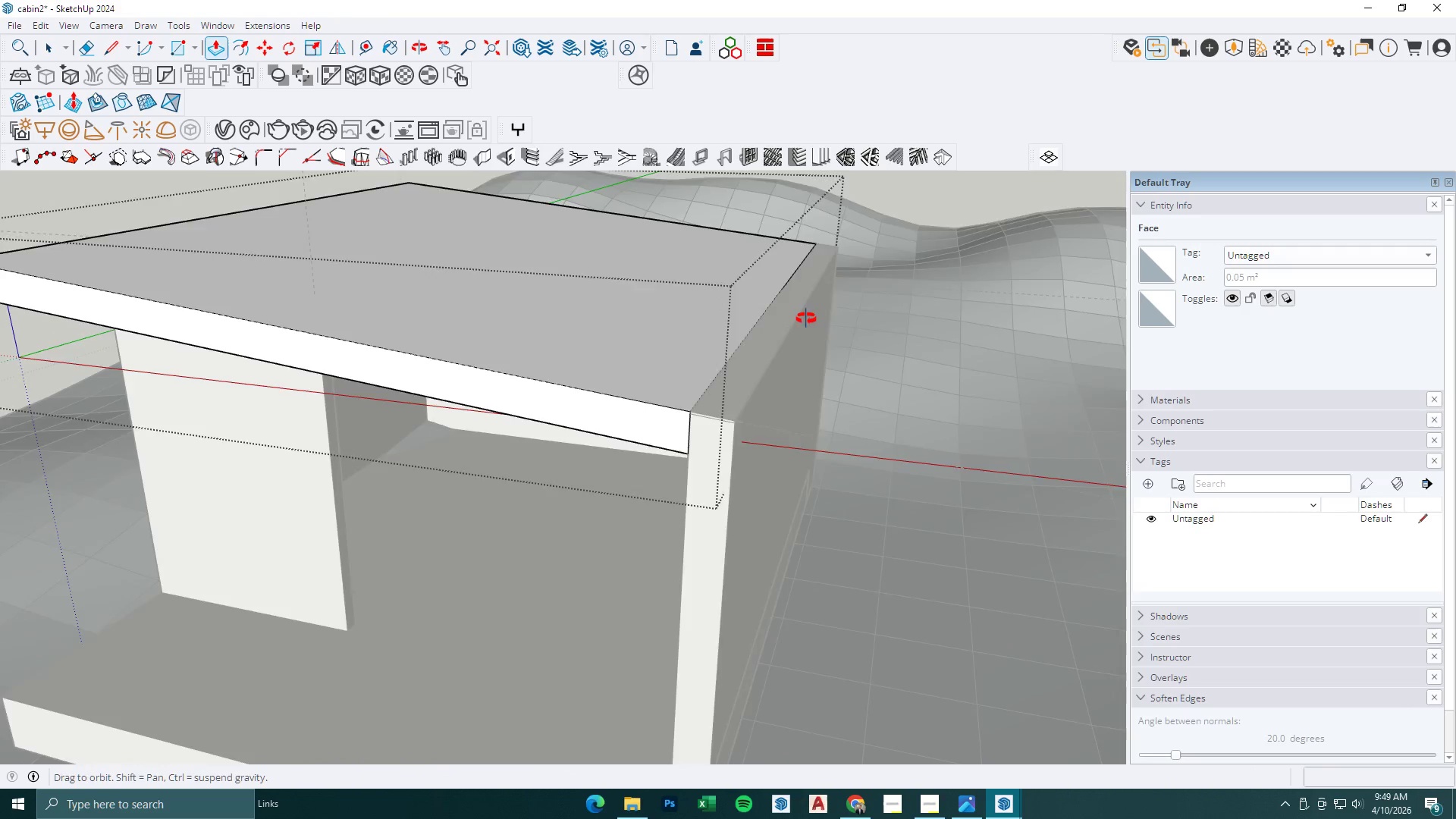 
key(Escape)
 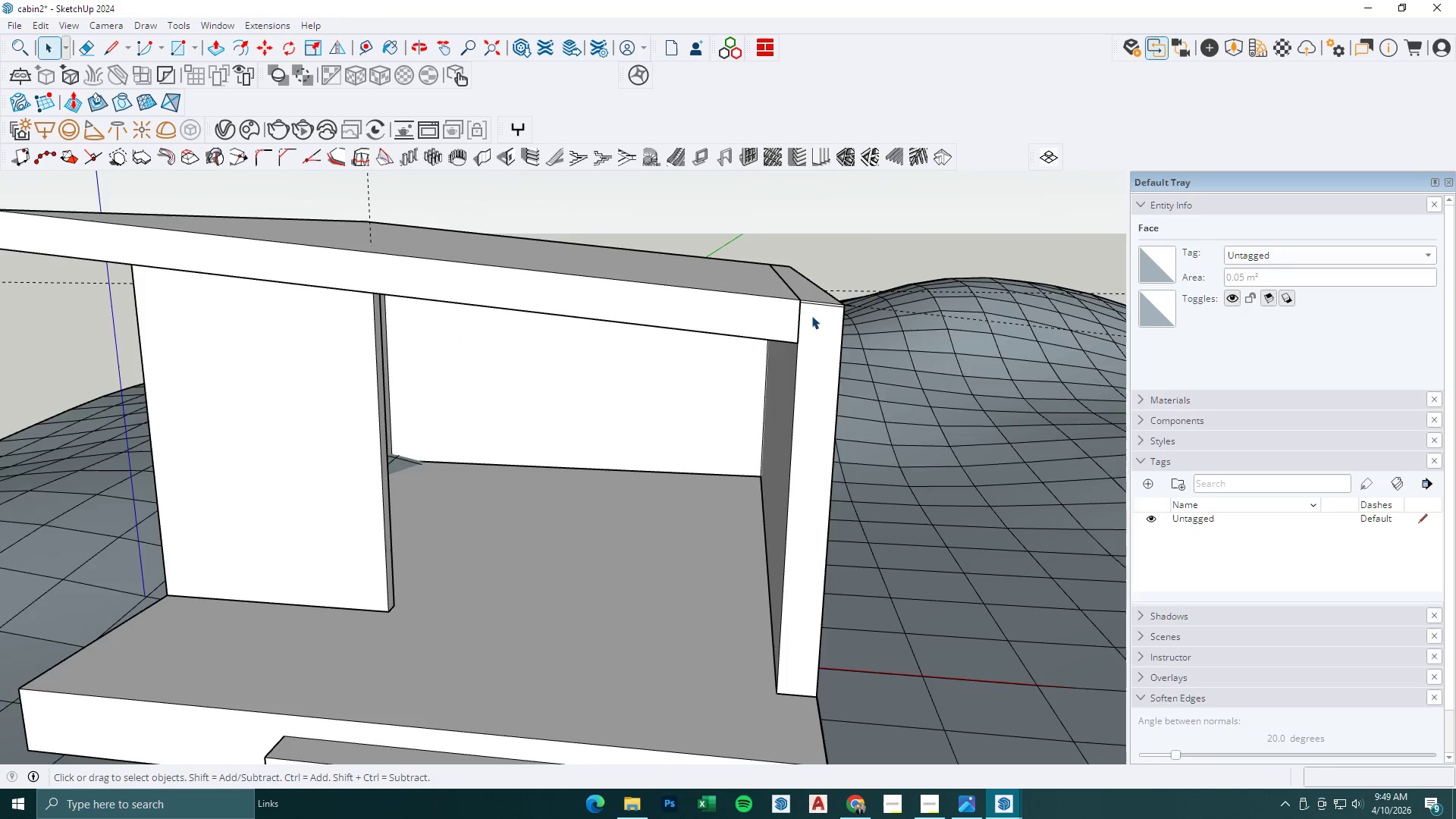 
key(Escape)
 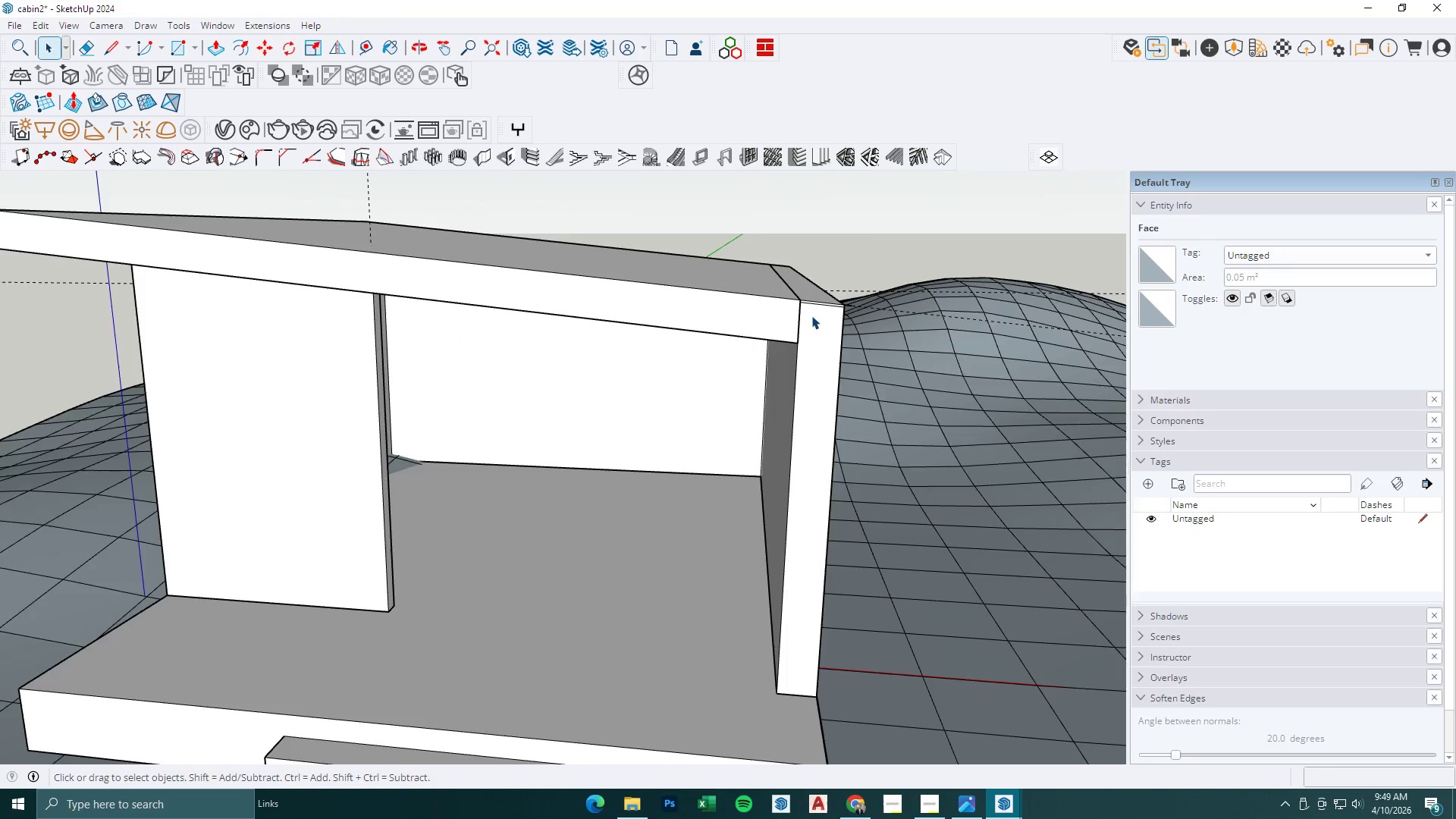 
double_click([829, 309])
 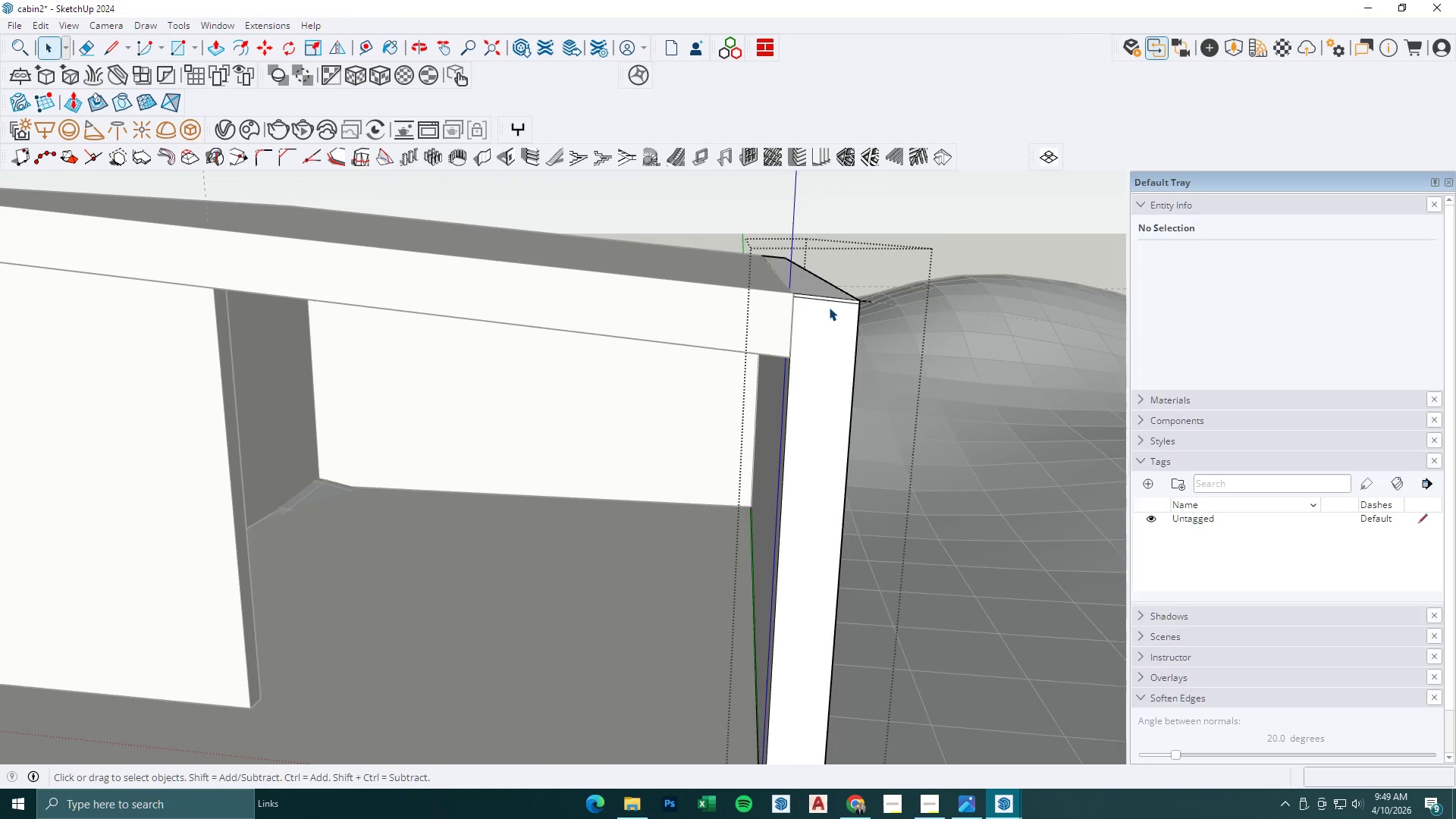 
scroll: coordinate [814, 313], scroll_direction: up, amount: 4.0
 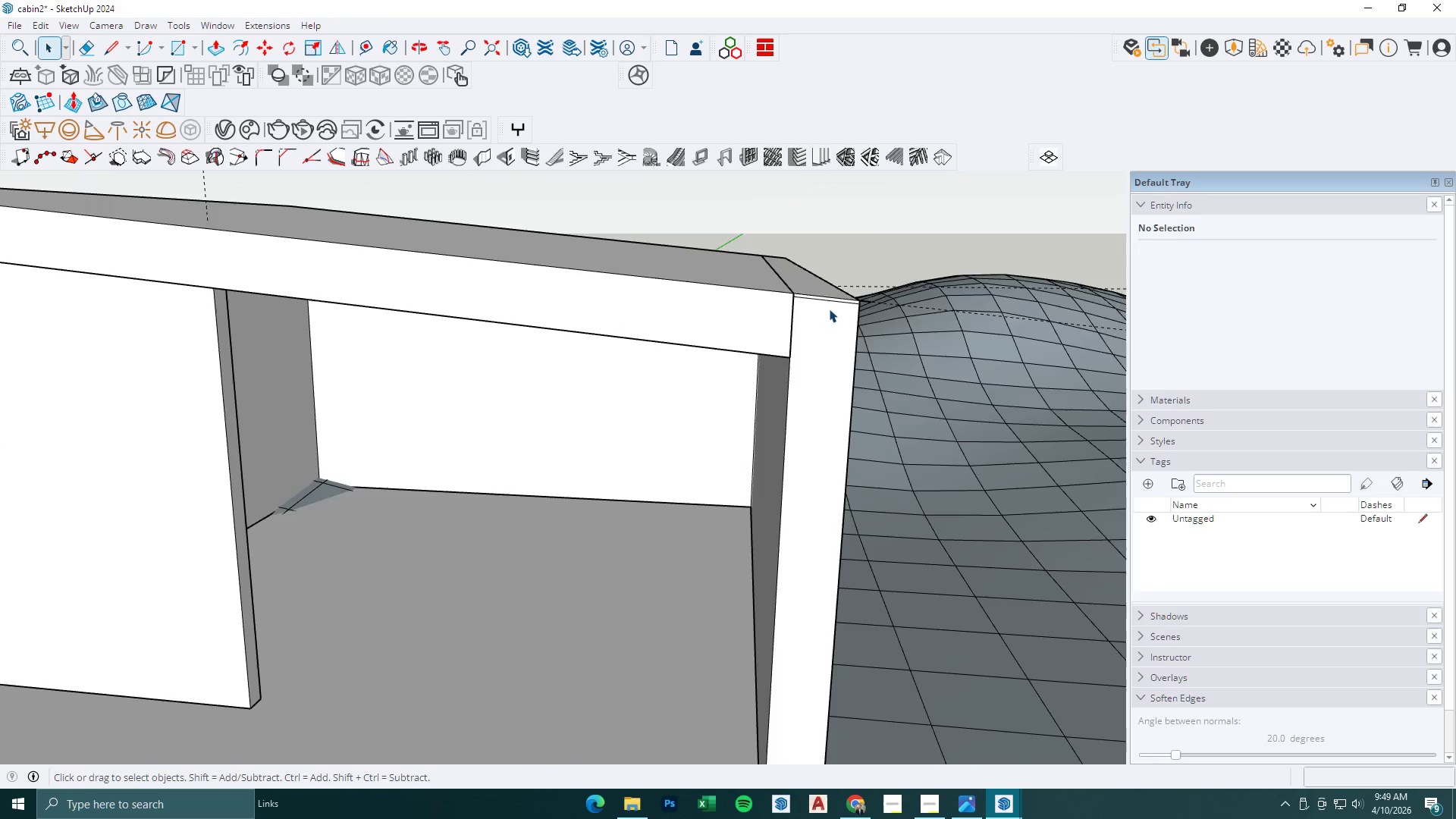 
key(E)
 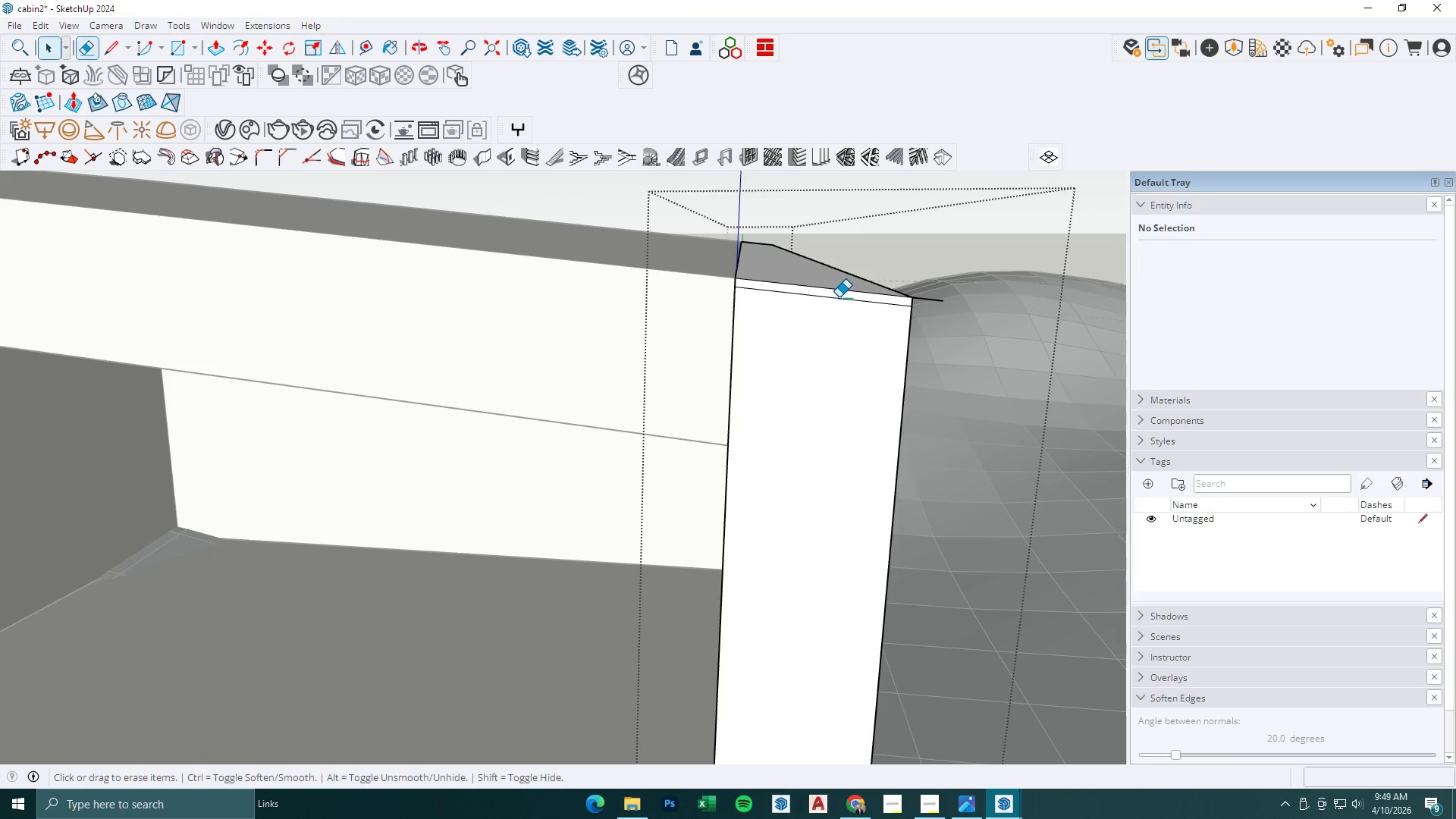 
left_click_drag(start_coordinate=[840, 297], to_coordinate=[841, 305])
 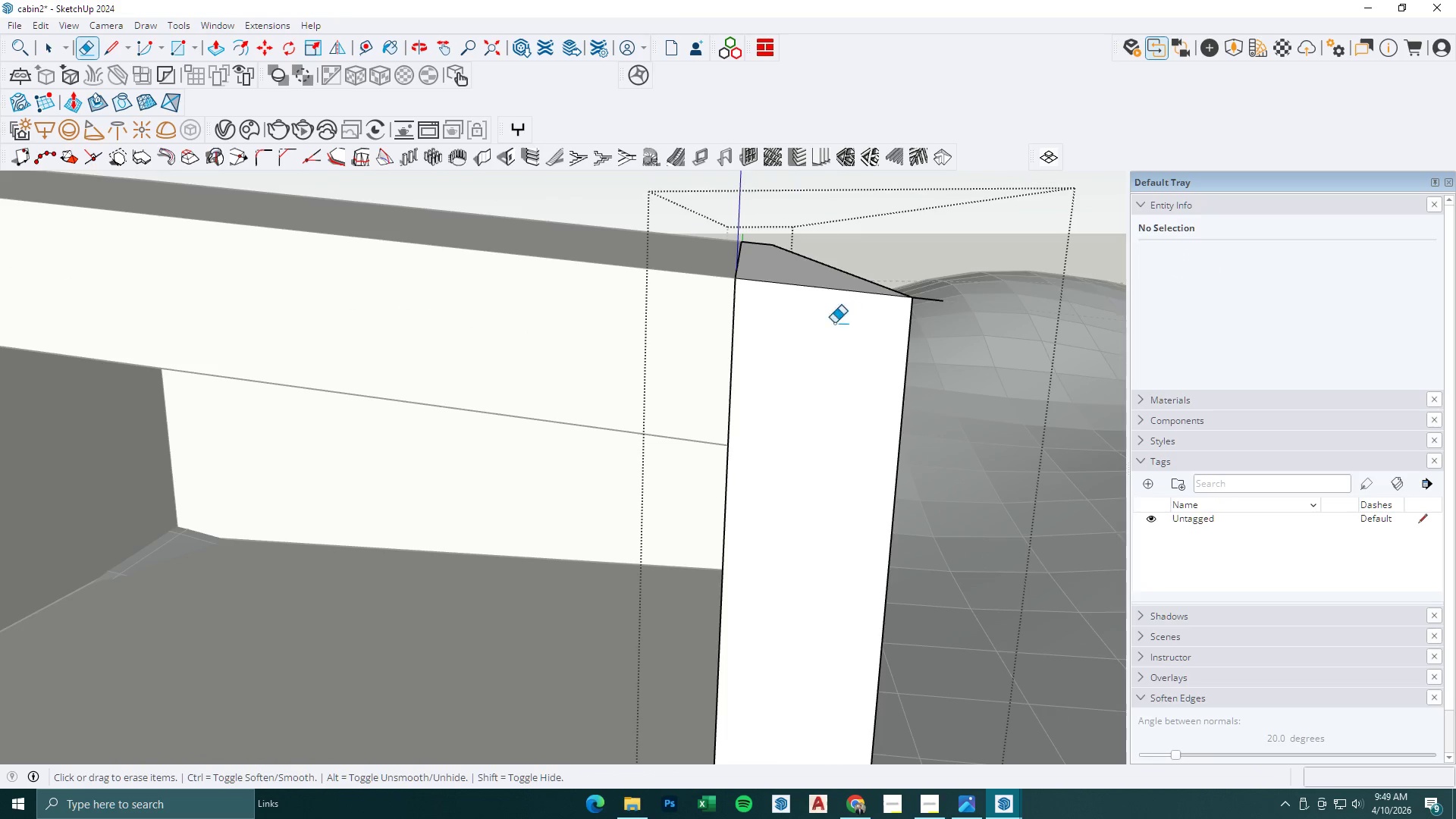 
scroll: coordinate [829, 303], scroll_direction: up, amount: 10.0
 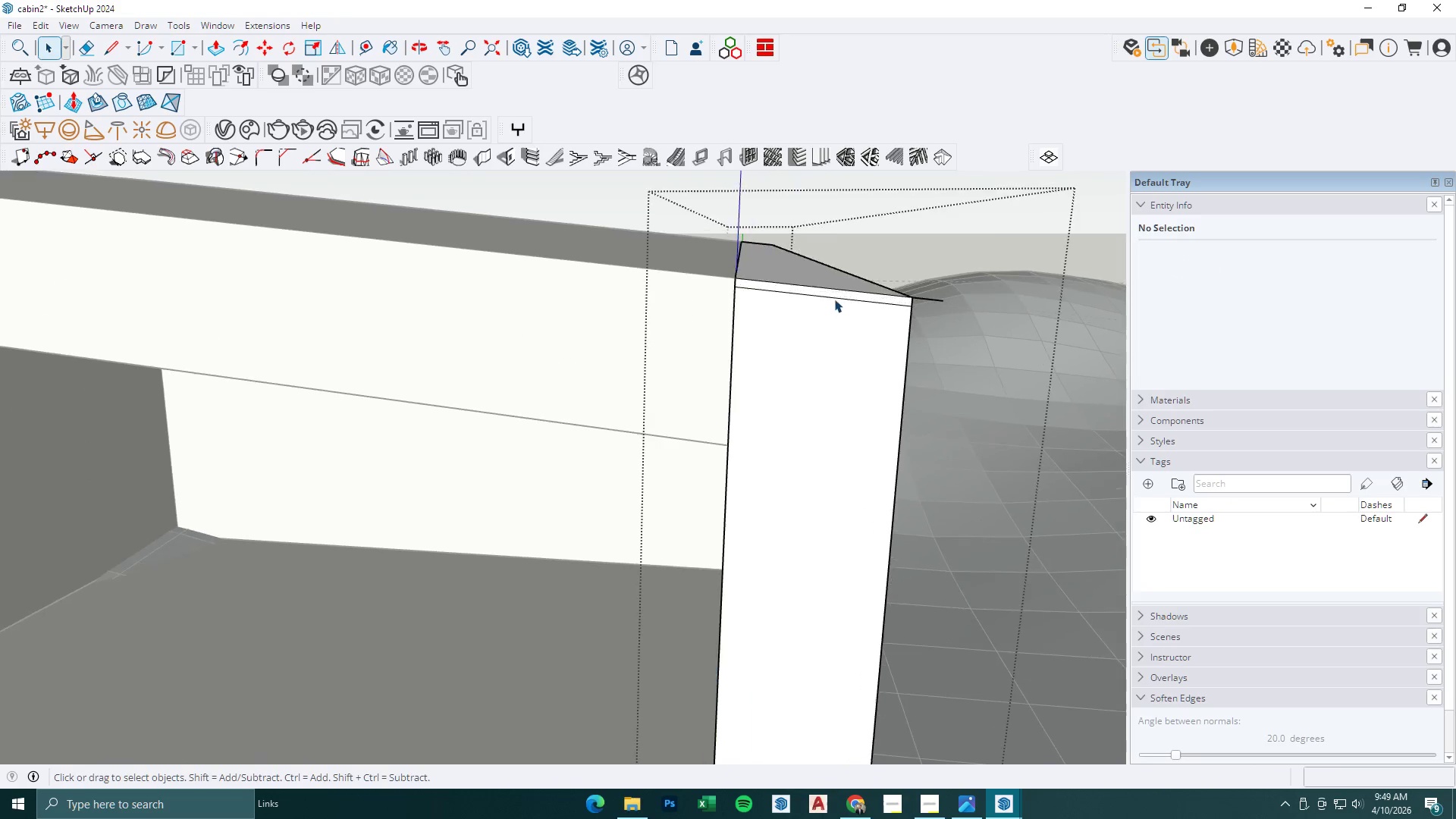 
scroll: coordinate [823, 349], scroll_direction: down, amount: 8.0
 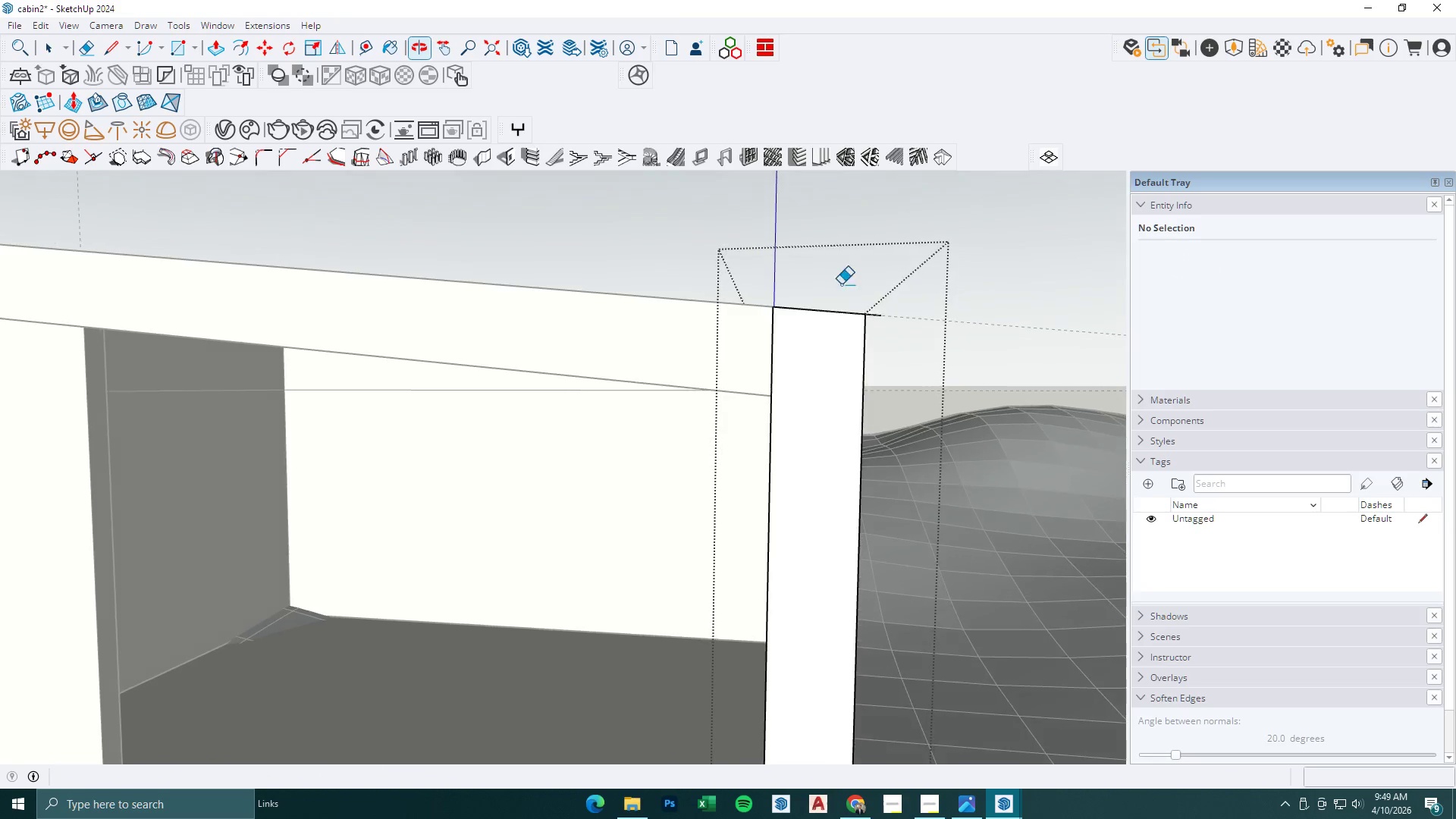 
left_click_drag(start_coordinate=[877, 316], to_coordinate=[876, 327])
 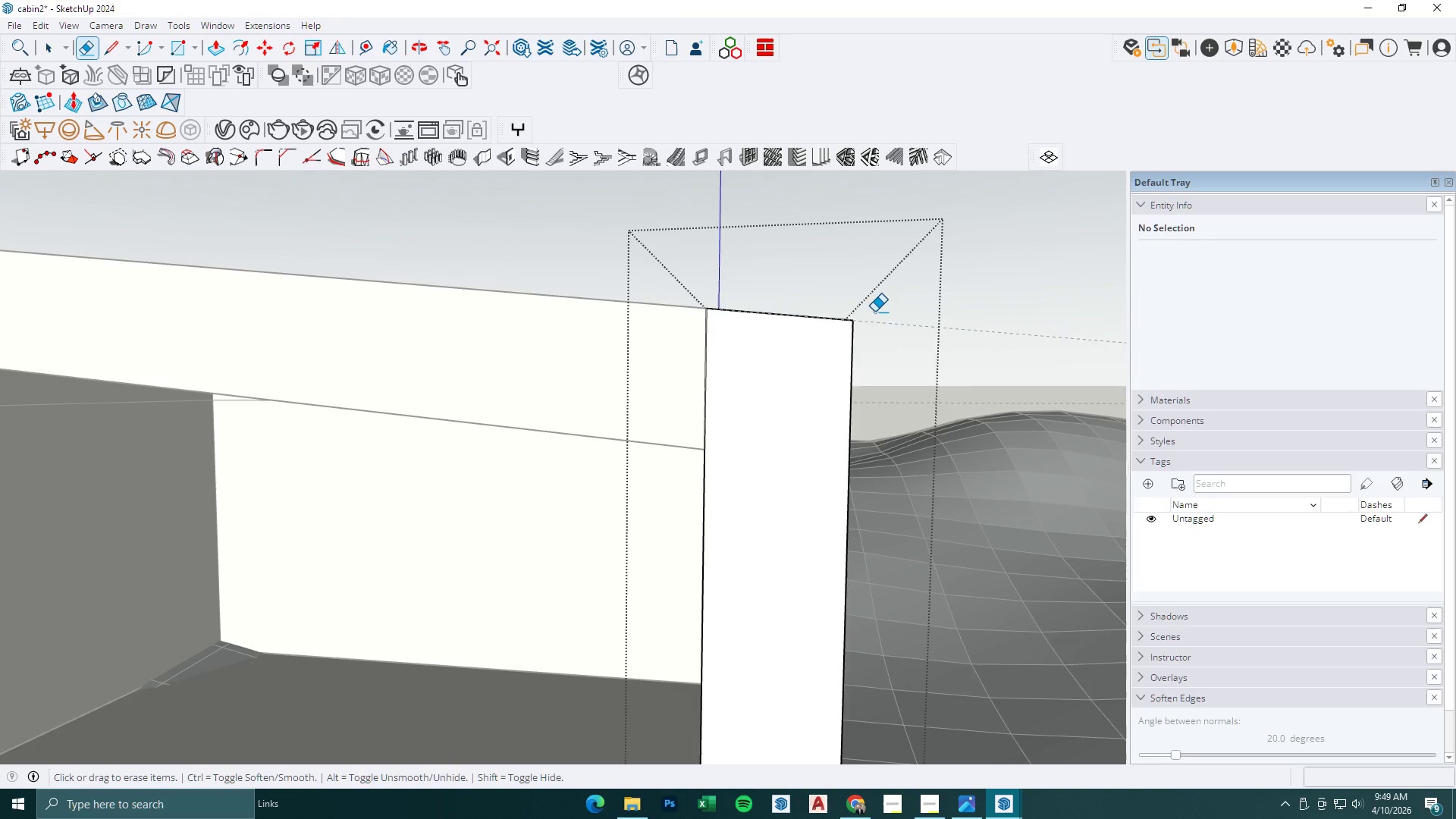 
scroll: coordinate [882, 309], scroll_direction: up, amount: 2.0
 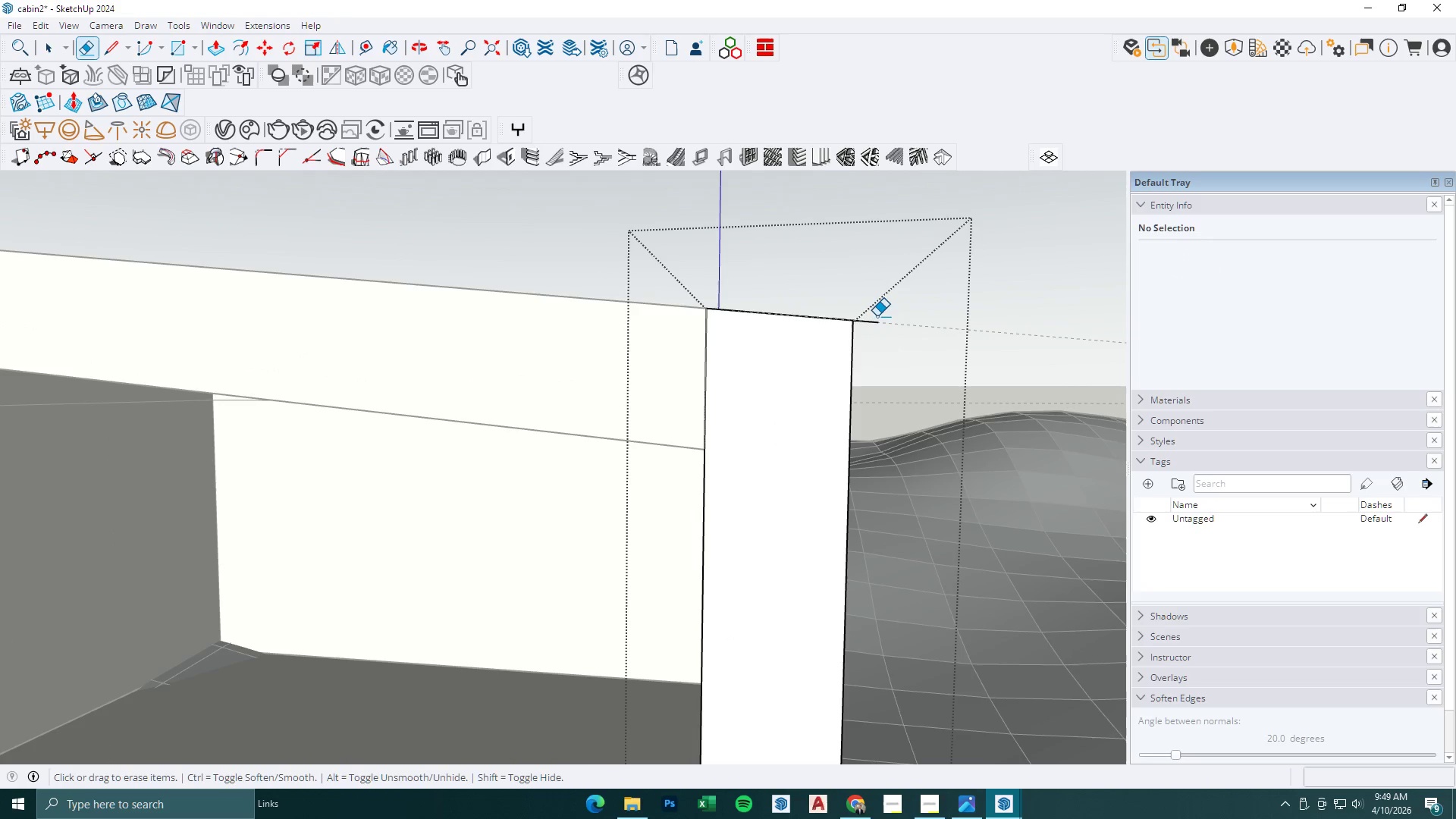 
scroll: coordinate [872, 315], scroll_direction: down, amount: 4.0
 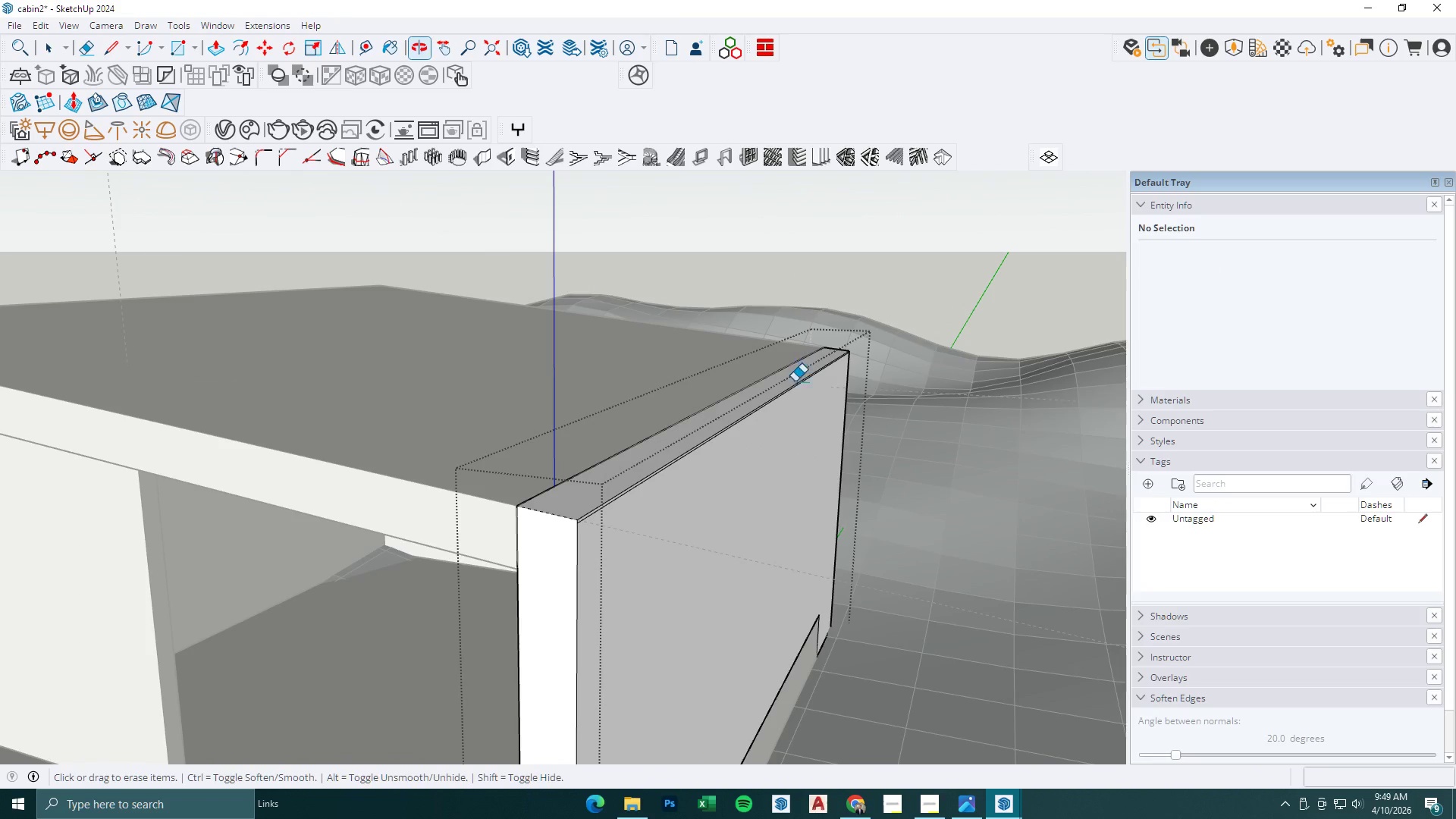 
scroll: coordinate [588, 516], scroll_direction: up, amount: 7.0
 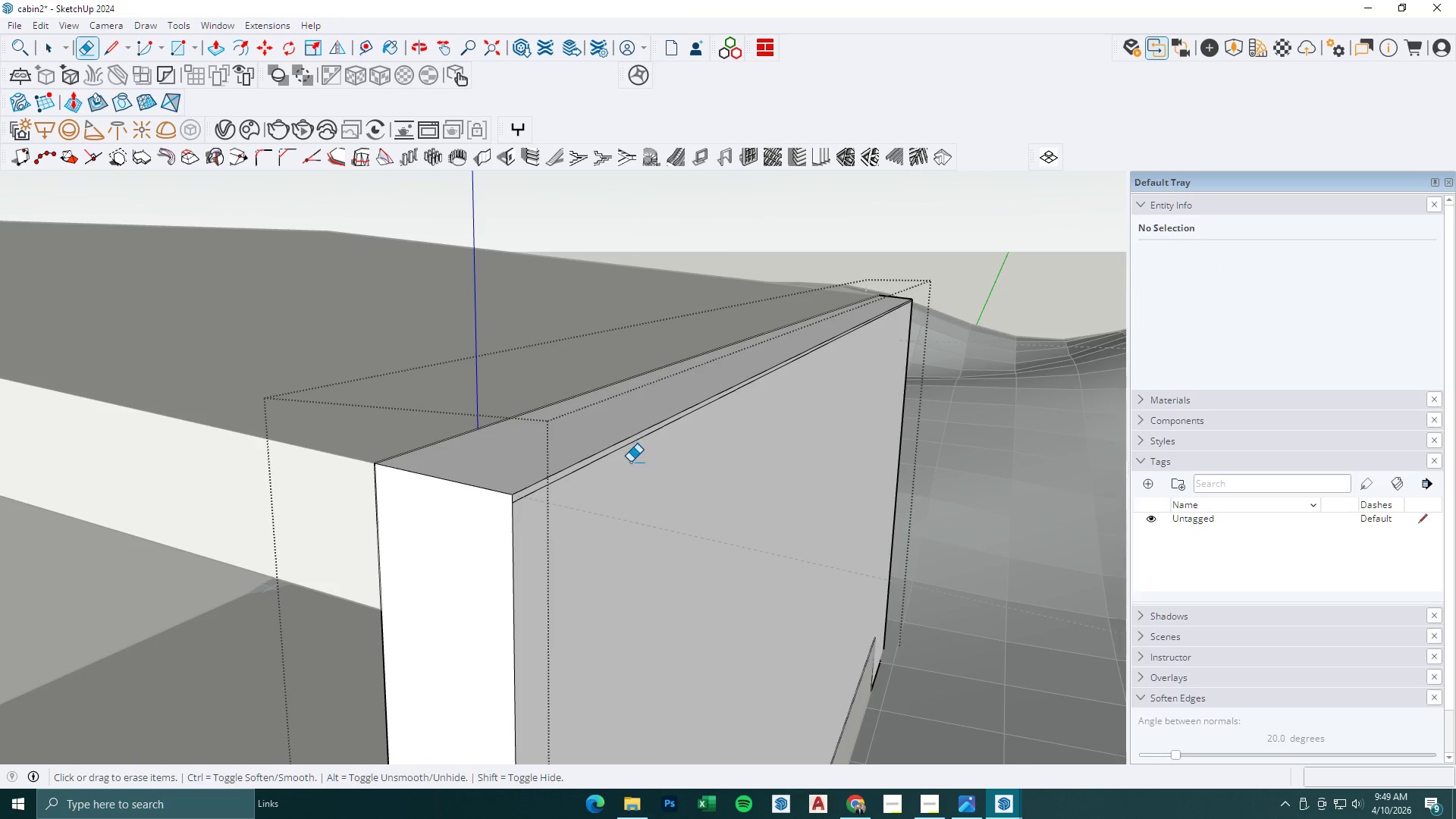 
left_click_drag(start_coordinate=[612, 455], to_coordinate=[612, 468])
 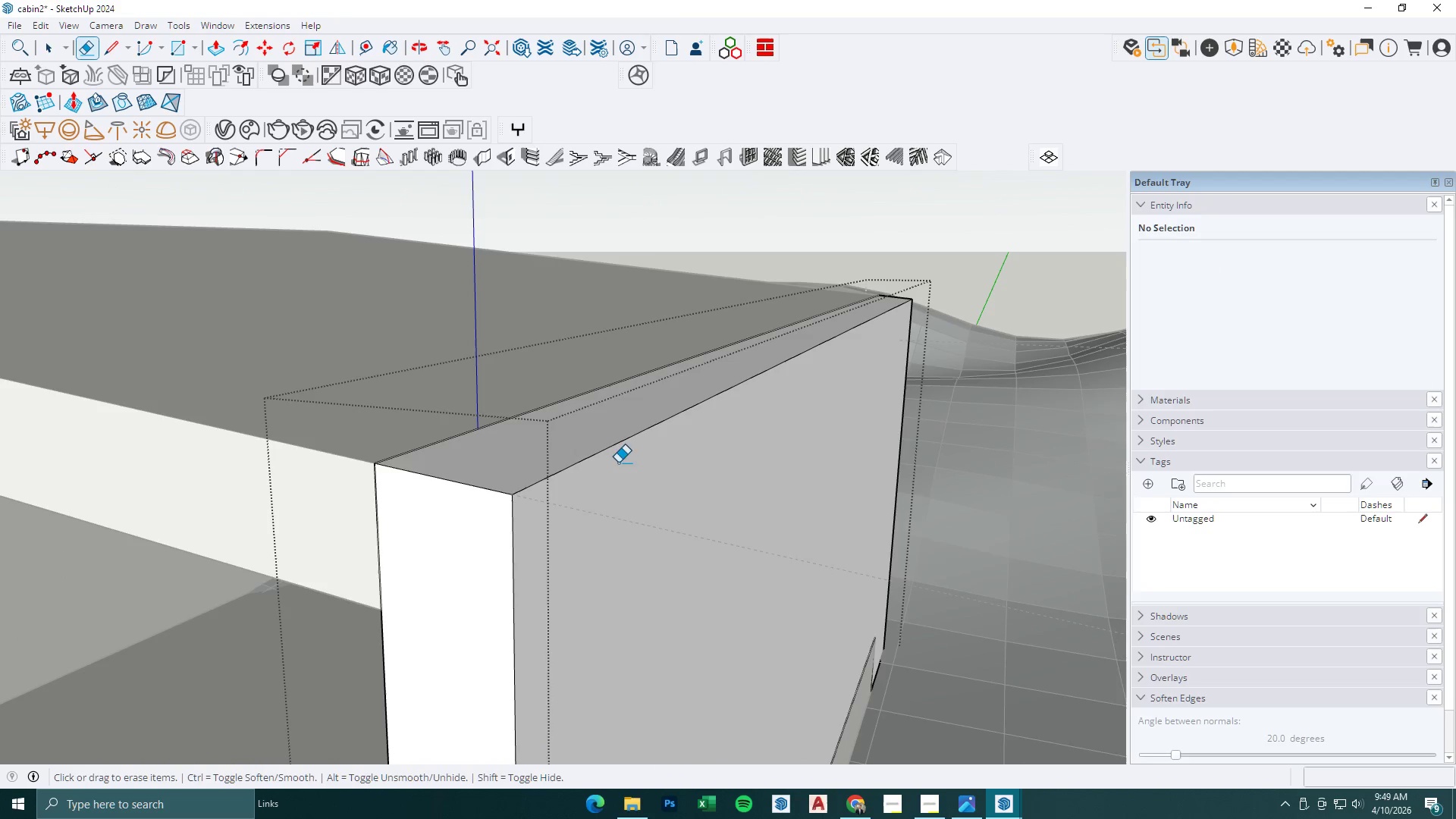 
key(Space)
 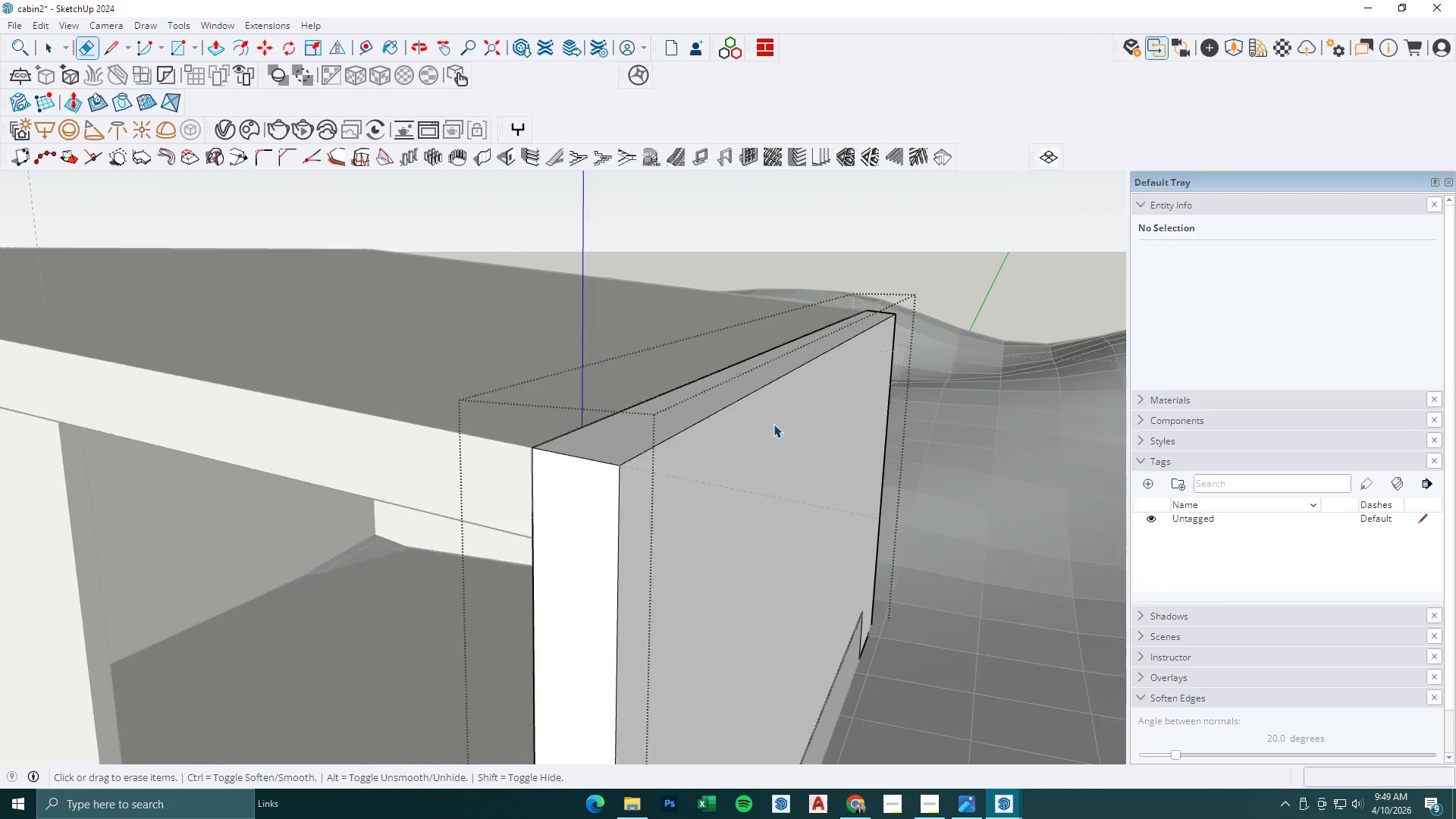 
key(Escape)
 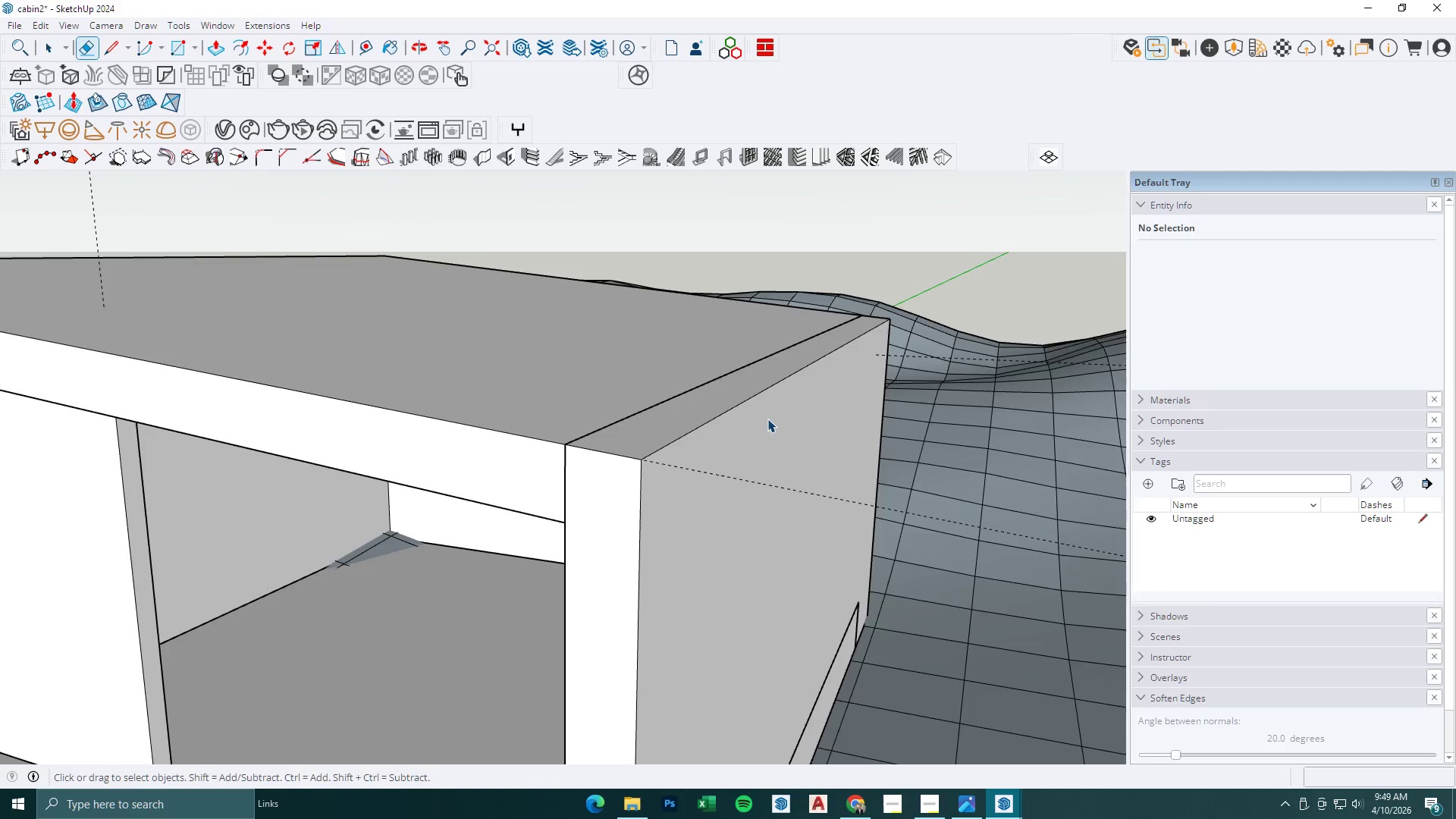 
key(Escape)
 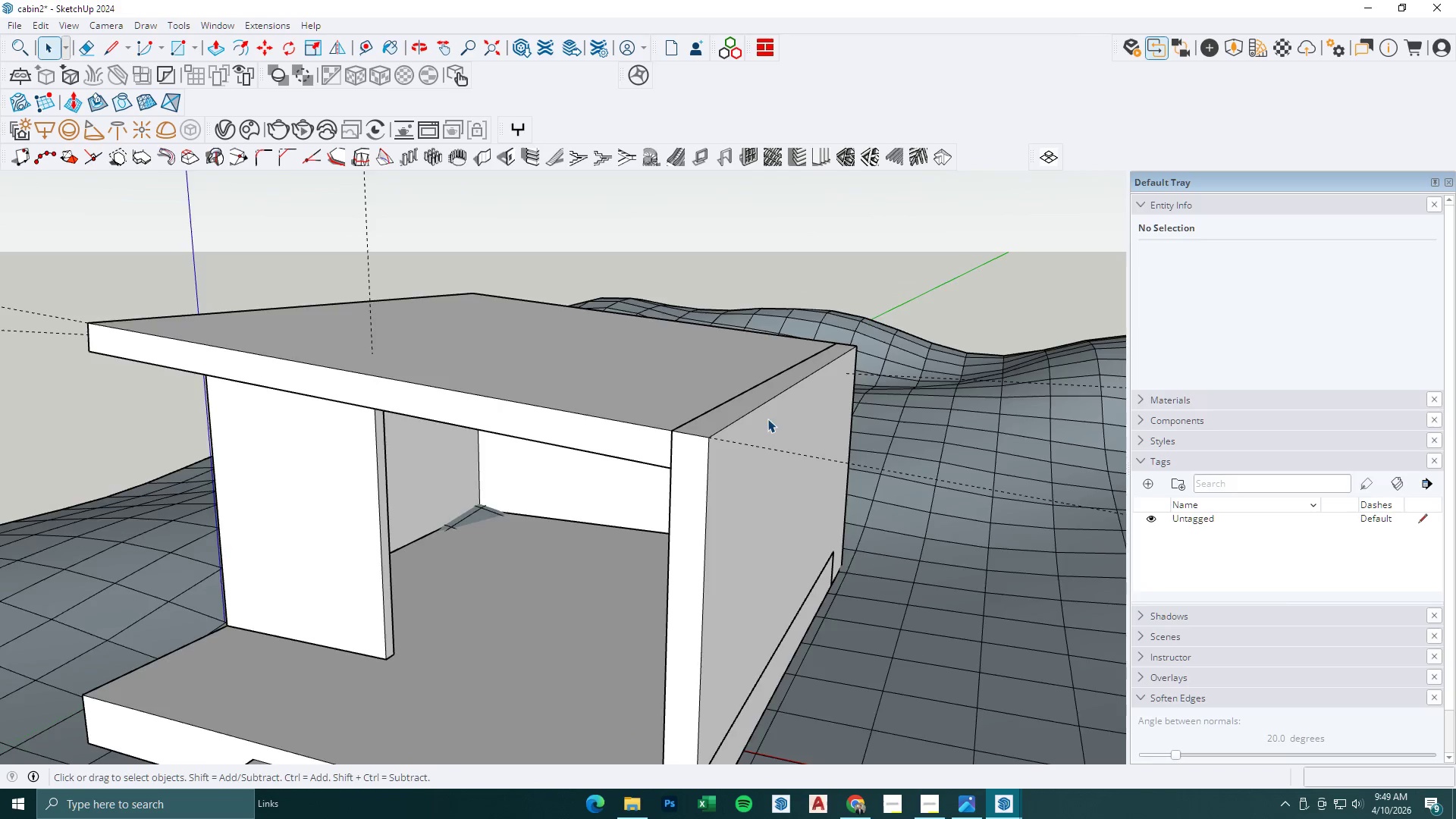 
key(Escape)
 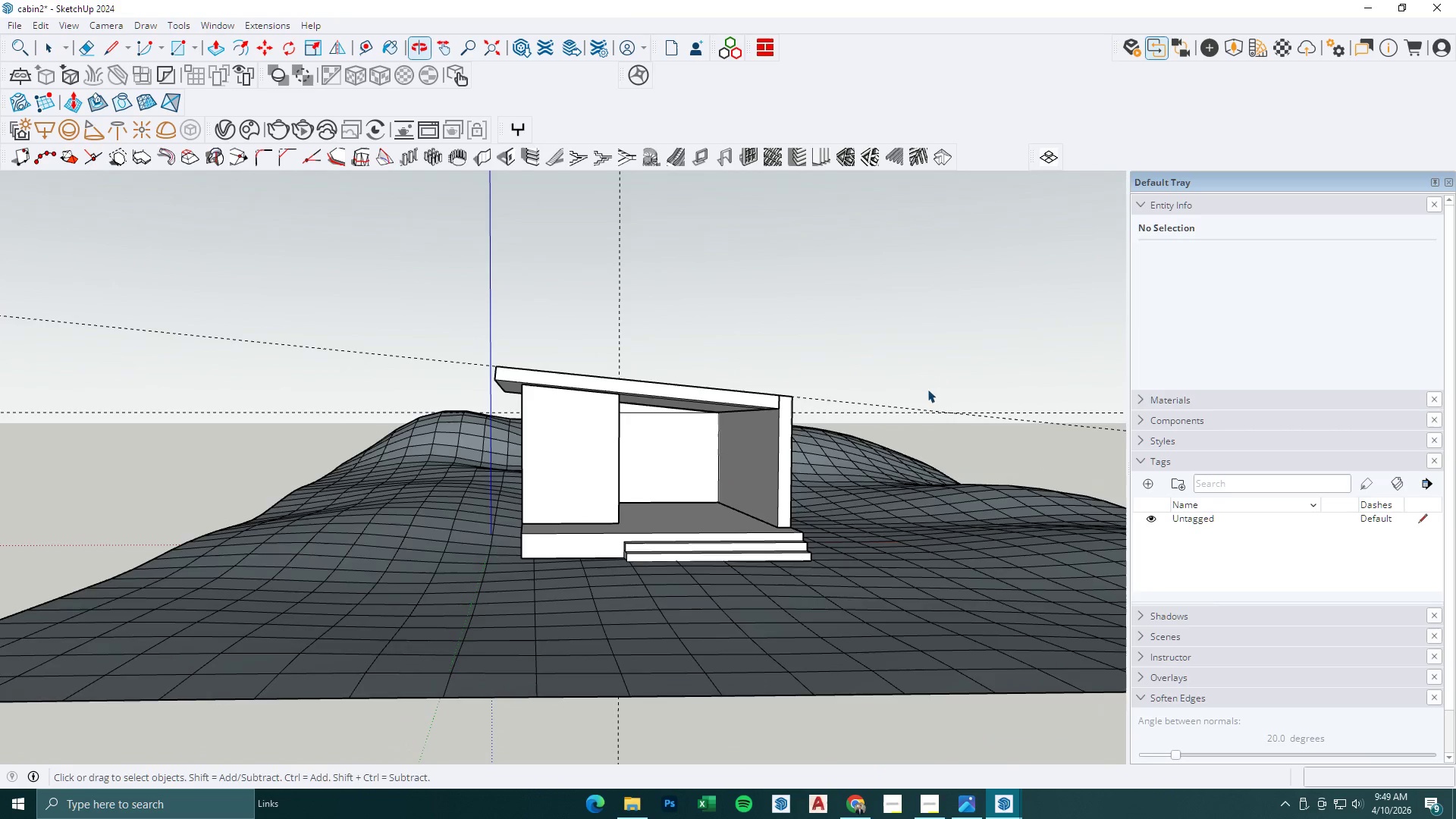 
scroll: coordinate [761, 447], scroll_direction: down, amount: 21.0
 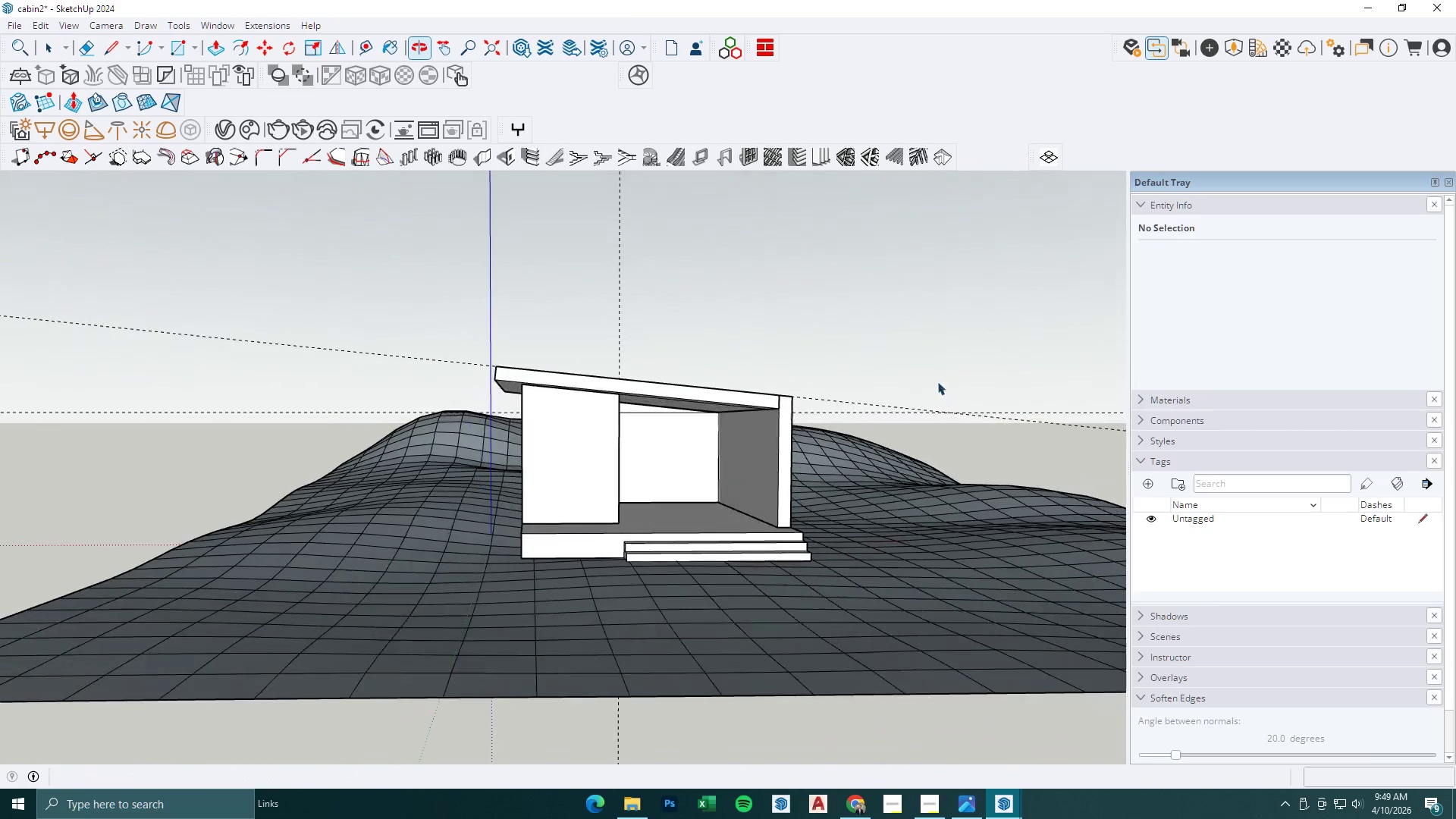 
key(E)
 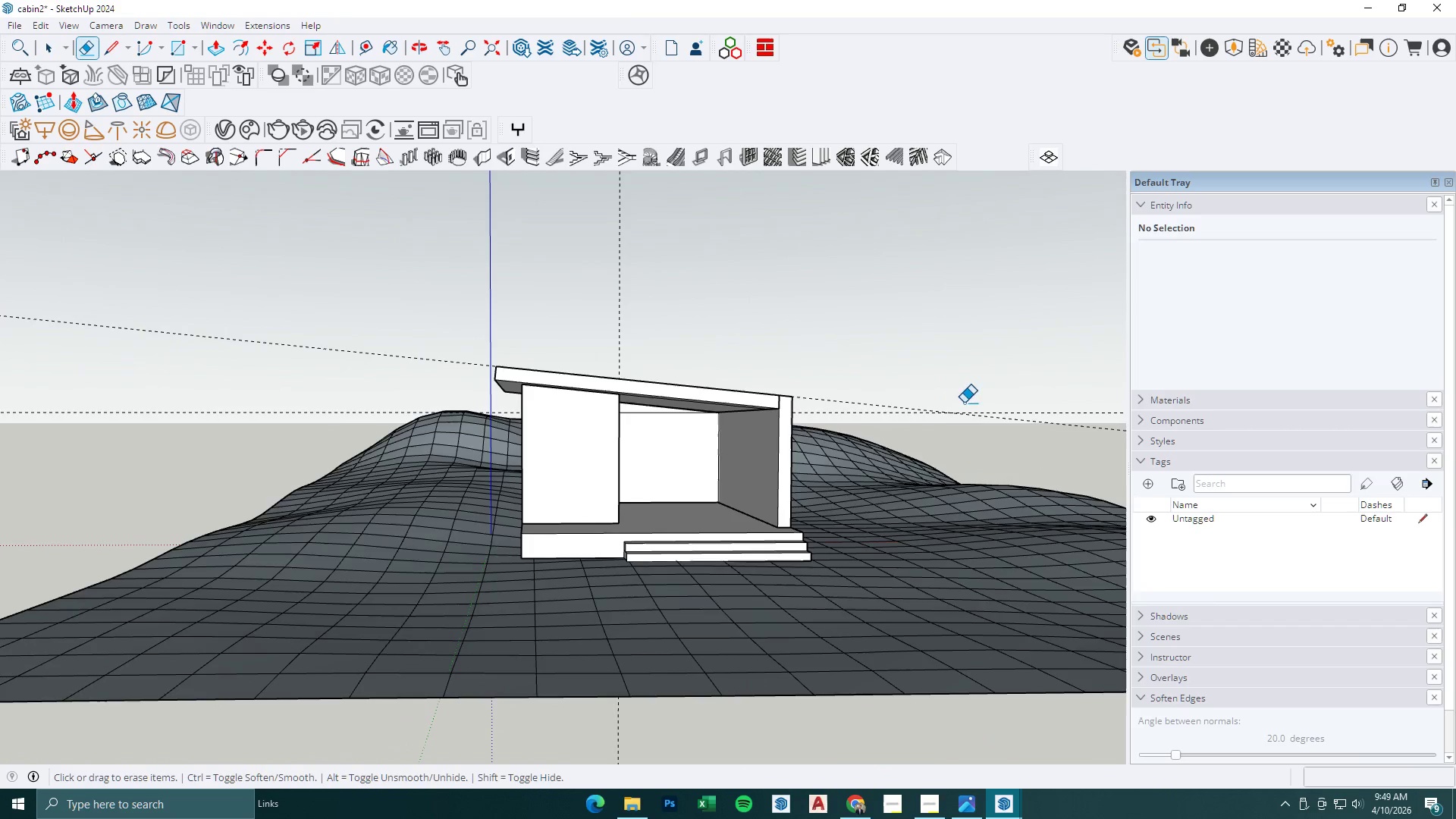 
left_click_drag(start_coordinate=[968, 404], to_coordinate=[970, 430])
 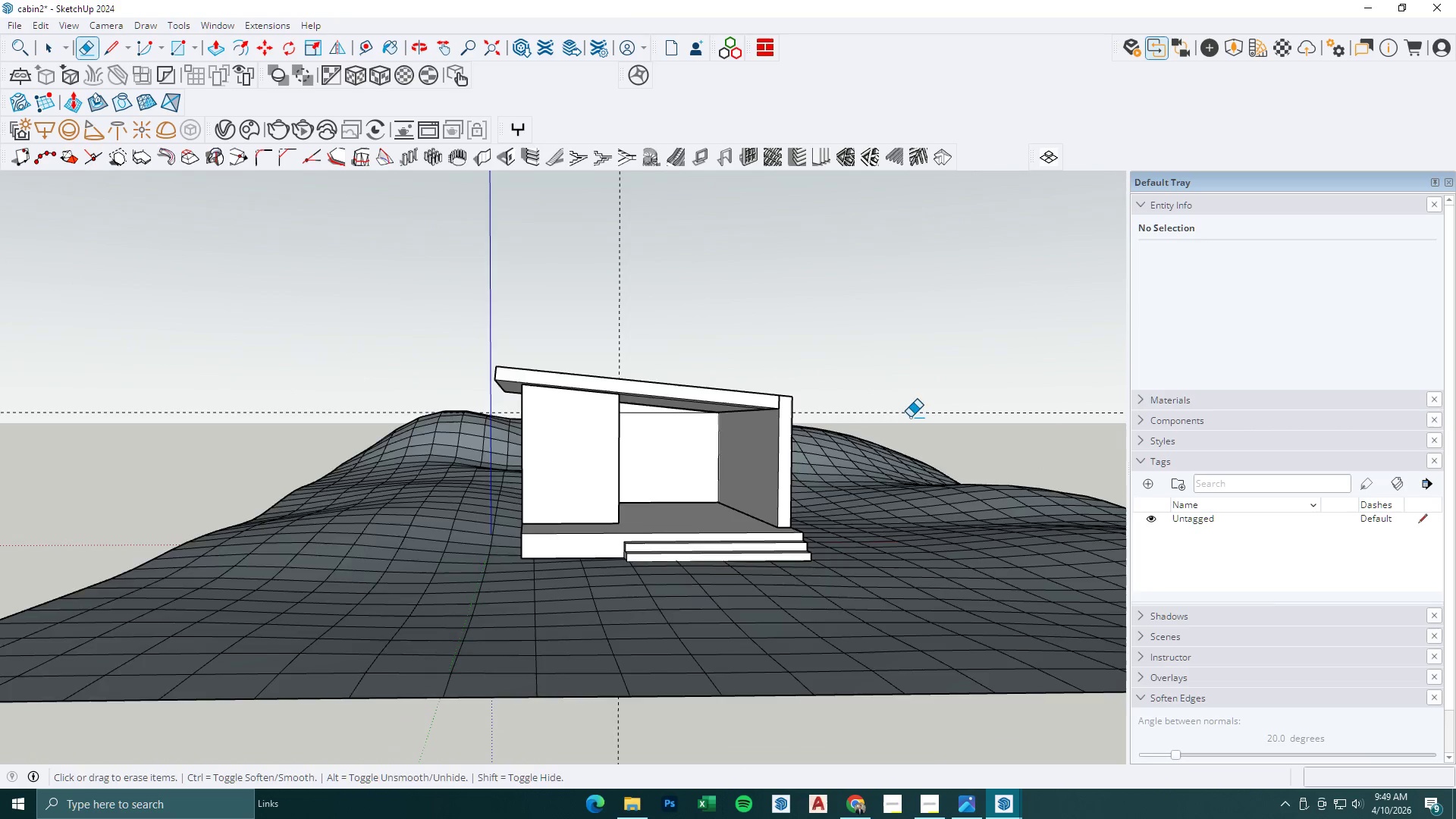 
scroll: coordinate [879, 422], scroll_direction: down, amount: 2.0
 